 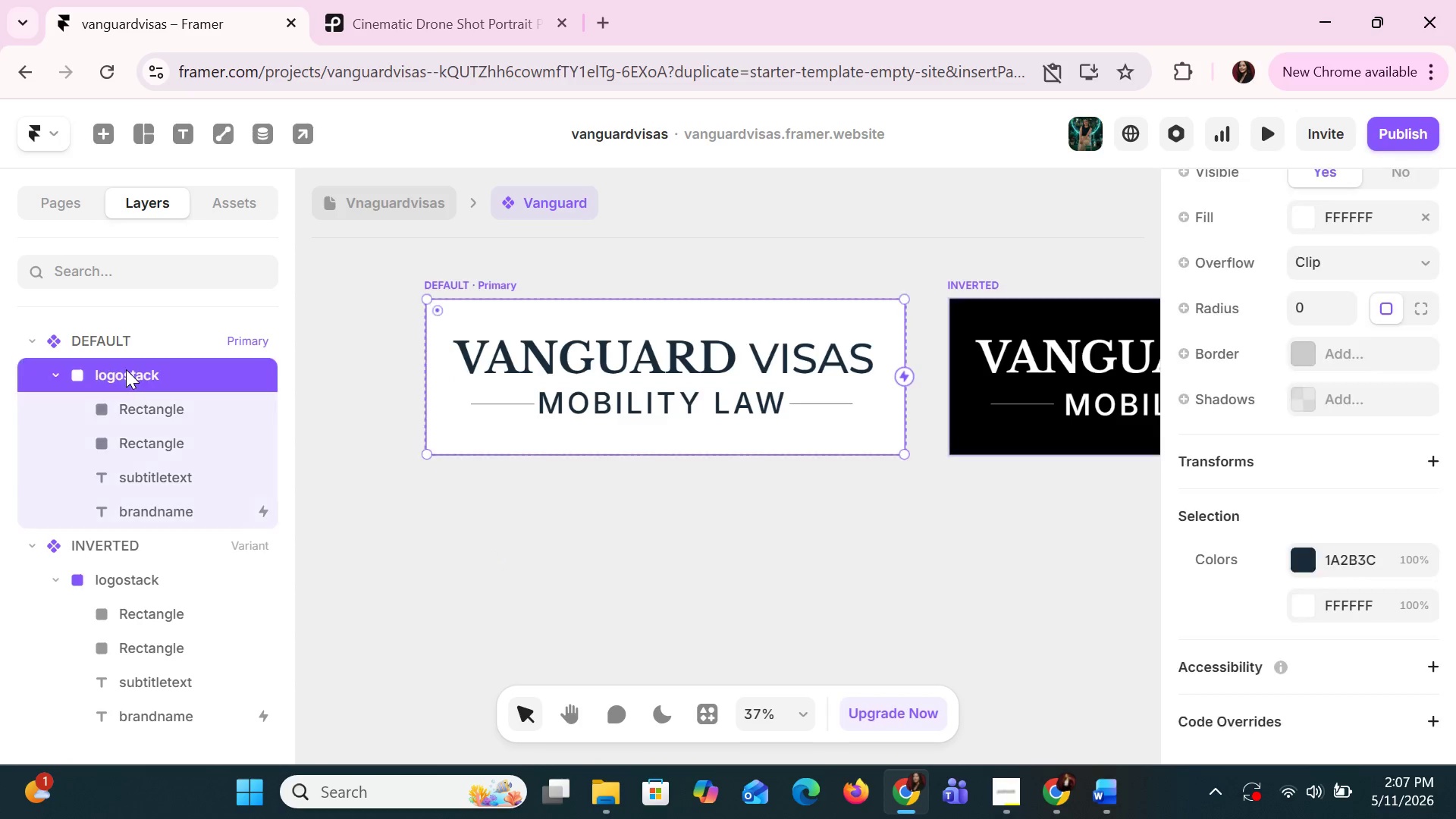 
left_click([126, 369])
 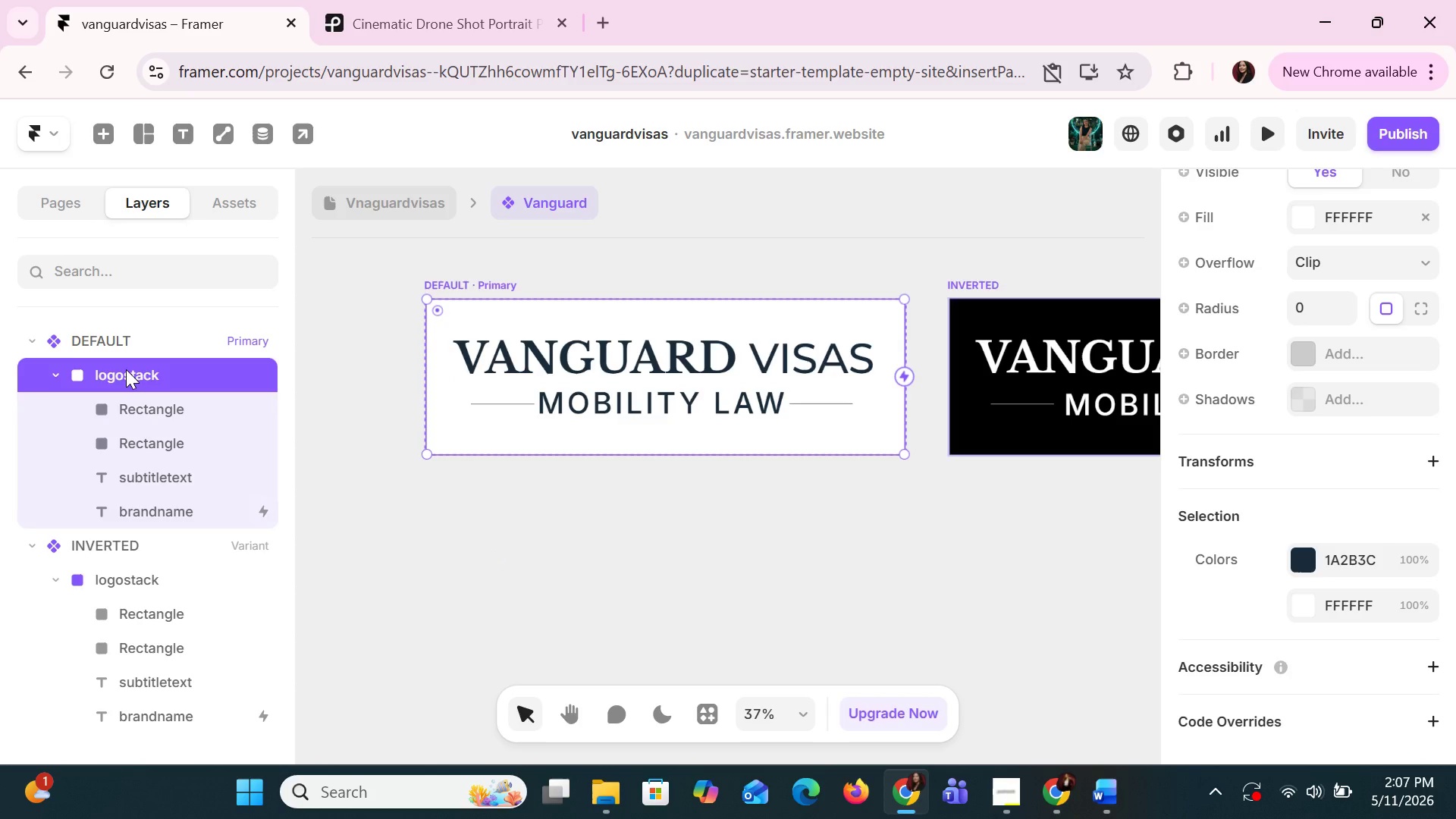 
double_click([126, 369])
 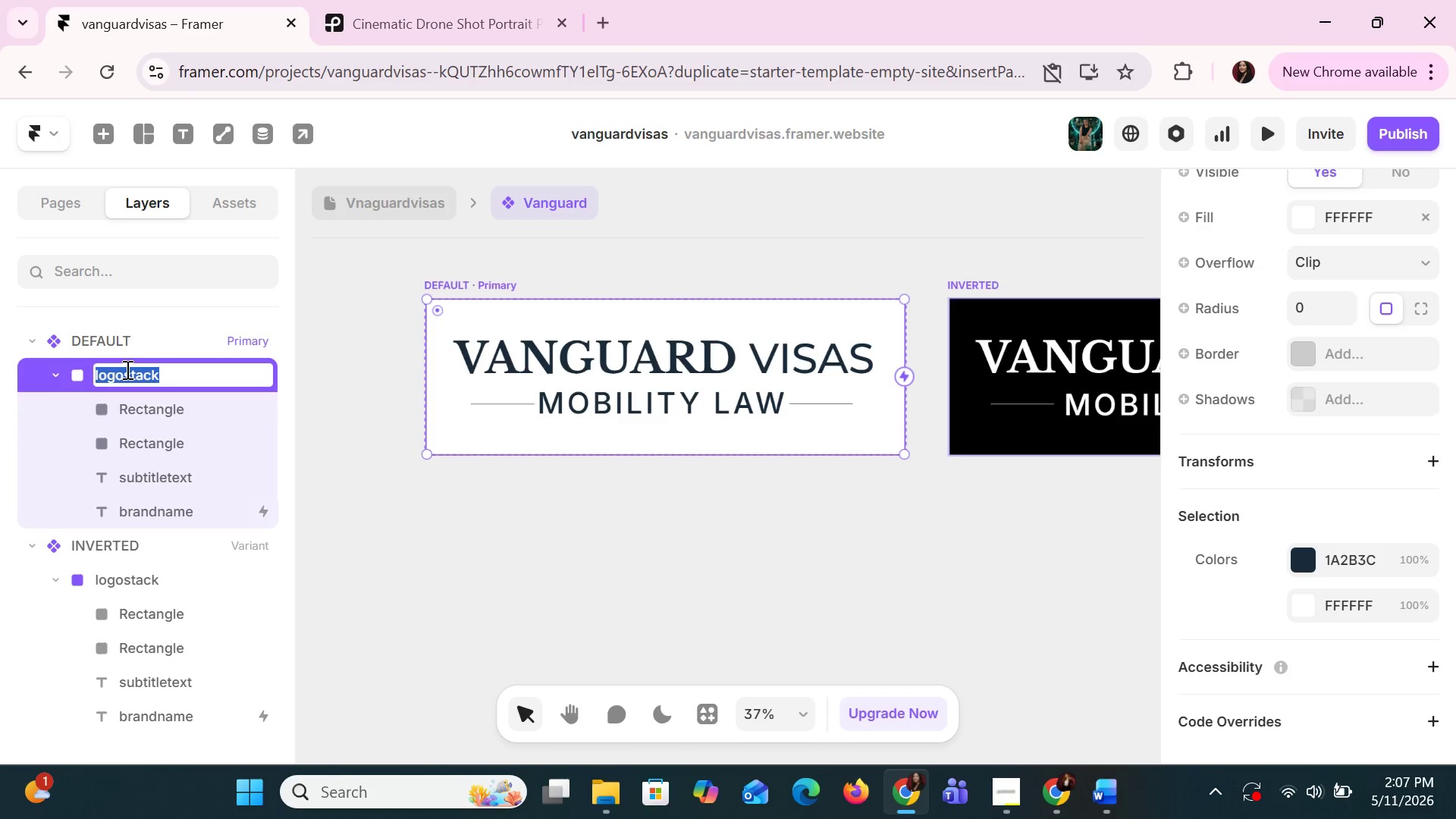 
type(LO)
key(Backspace)
type(oo)
key(Backspace)
type(go_Stack)
 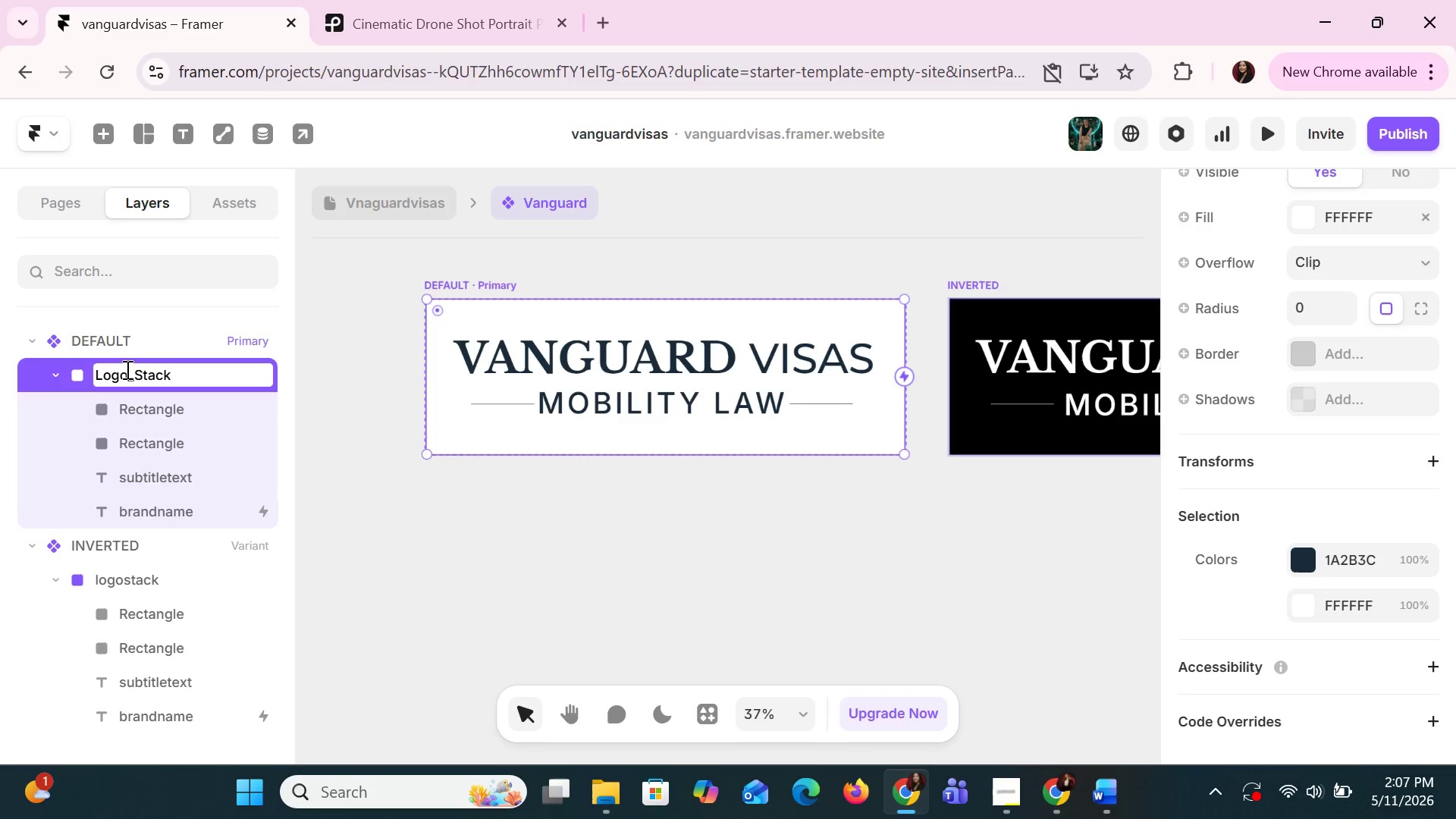 
left_click([135, 401])
 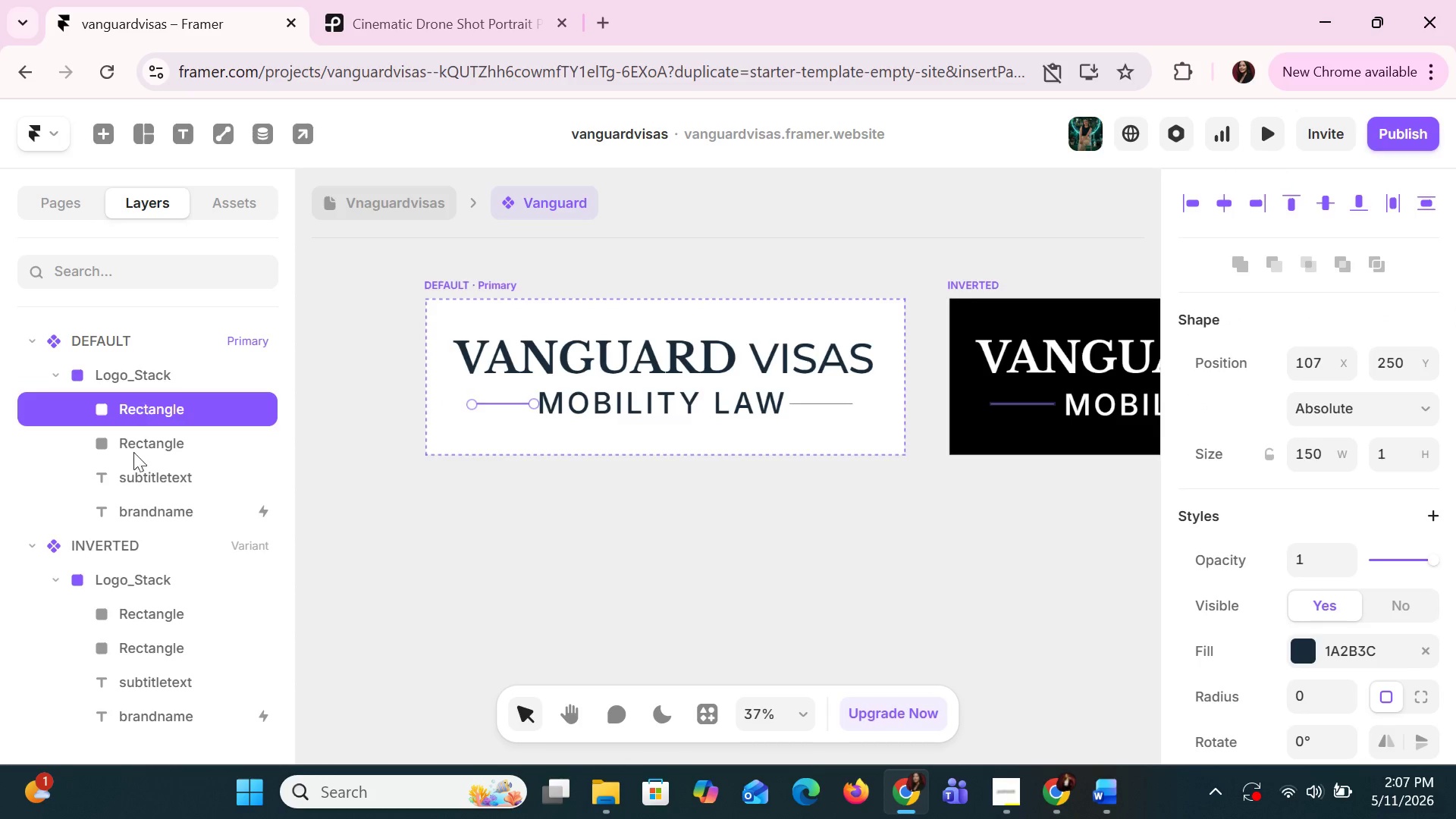 
double_click([133, 480])
 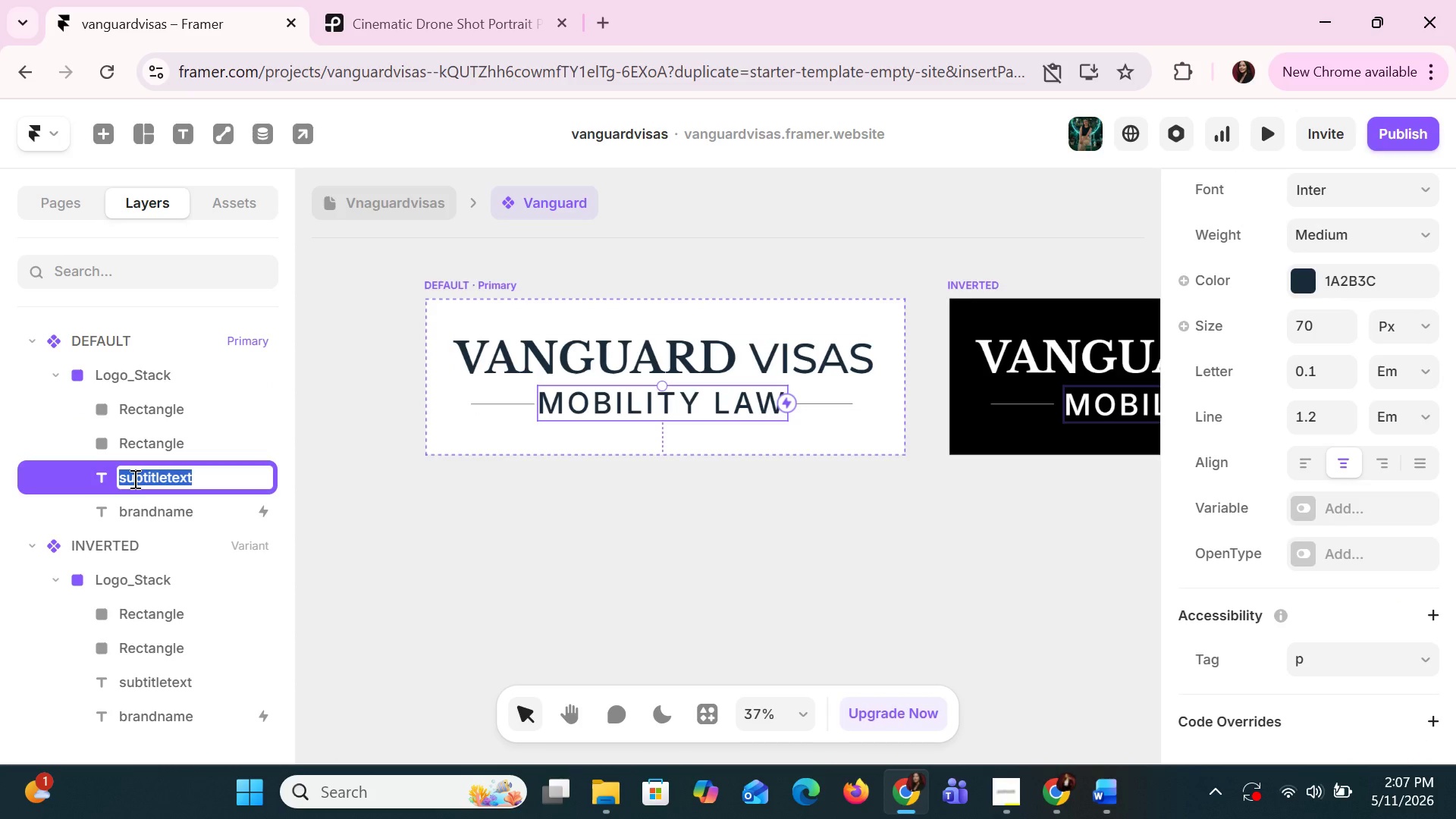 
type(Subtitle_Texxt)
key(Backspace)
key(Backspace)
type(xt)
key(Backspace)
key(Backspace)
type(xt)
key(Backspace)
key(Backspace)
type(t)
 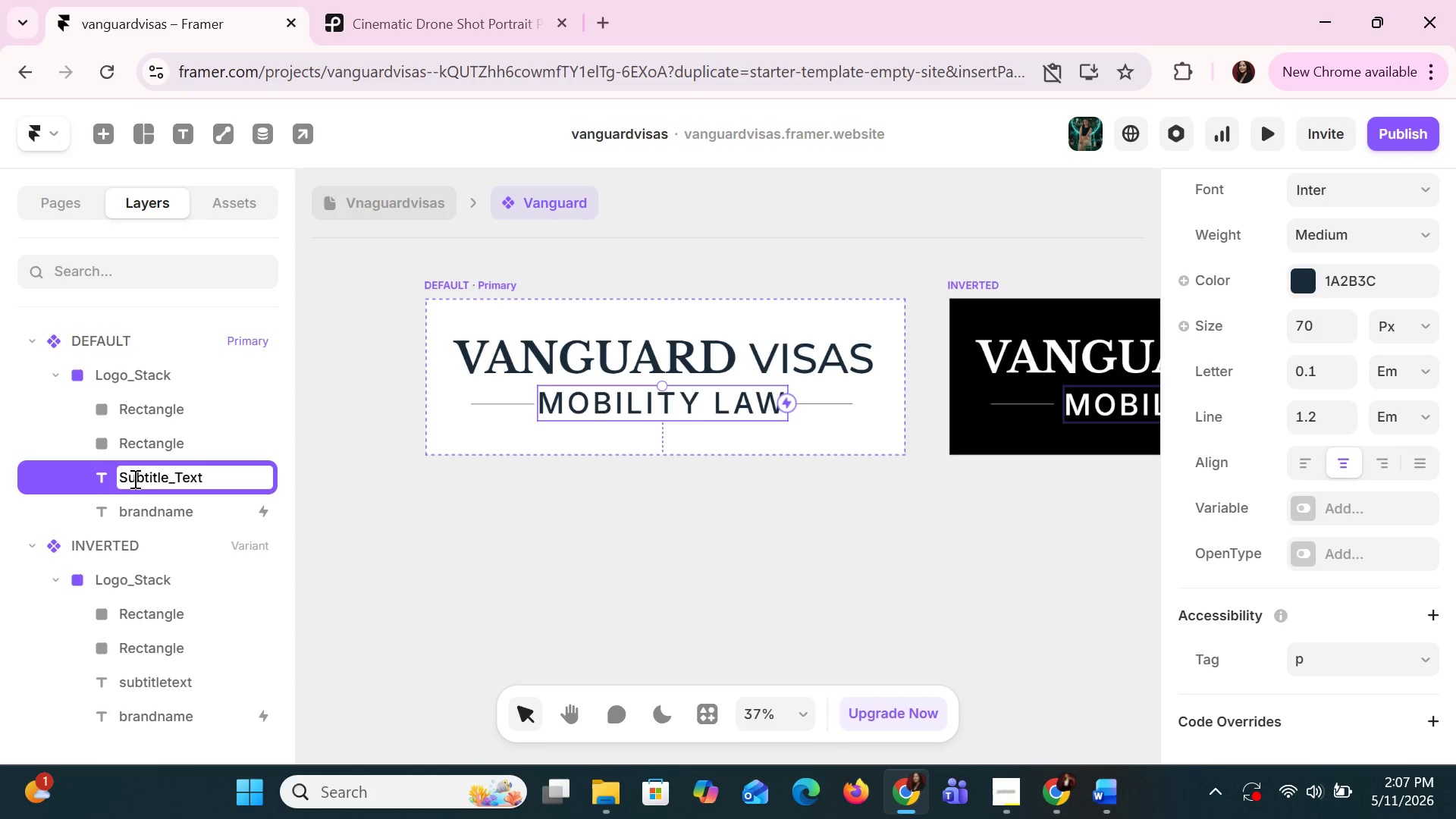 
left_click([142, 520])
 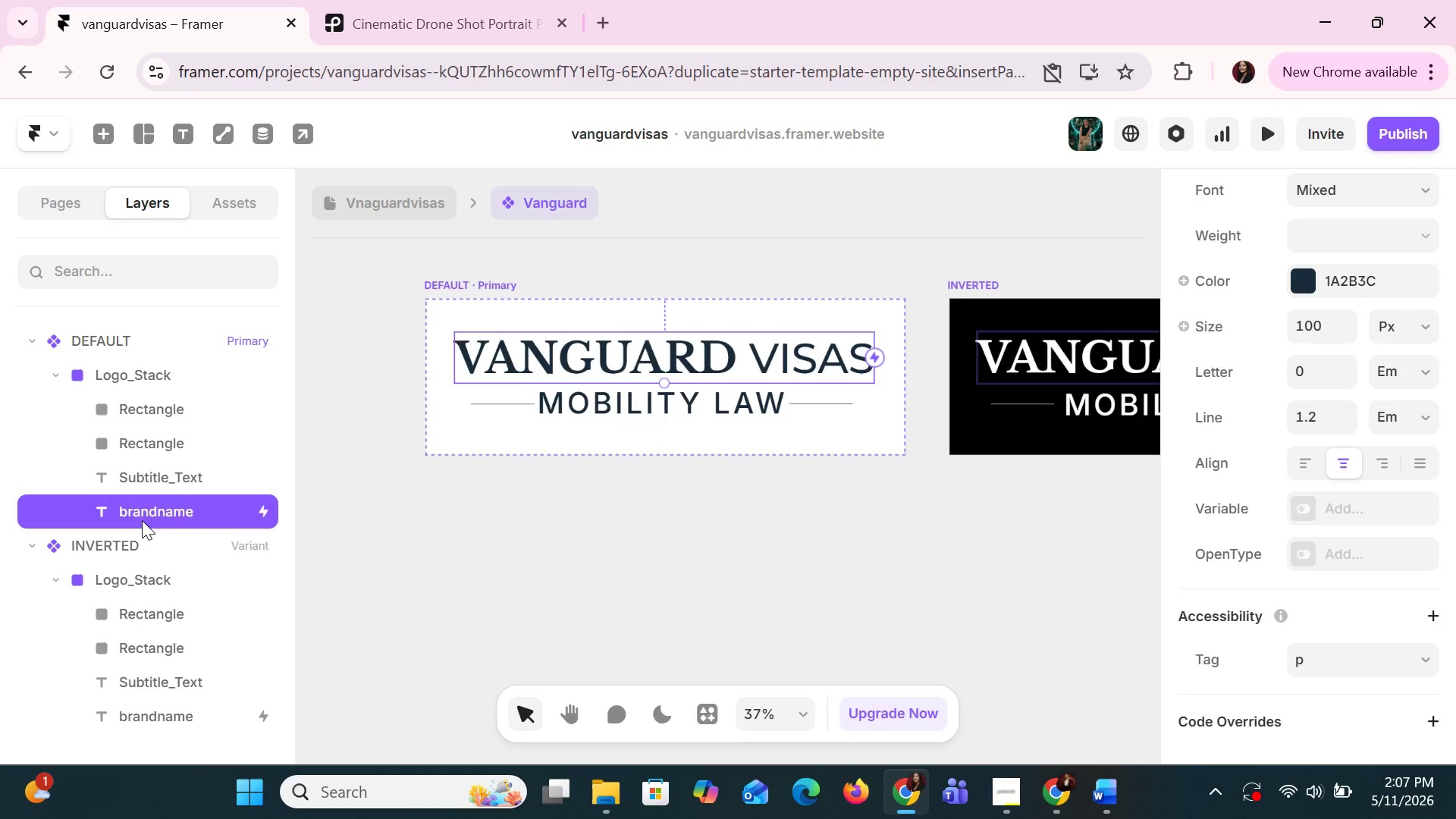 
double_click([142, 520])
 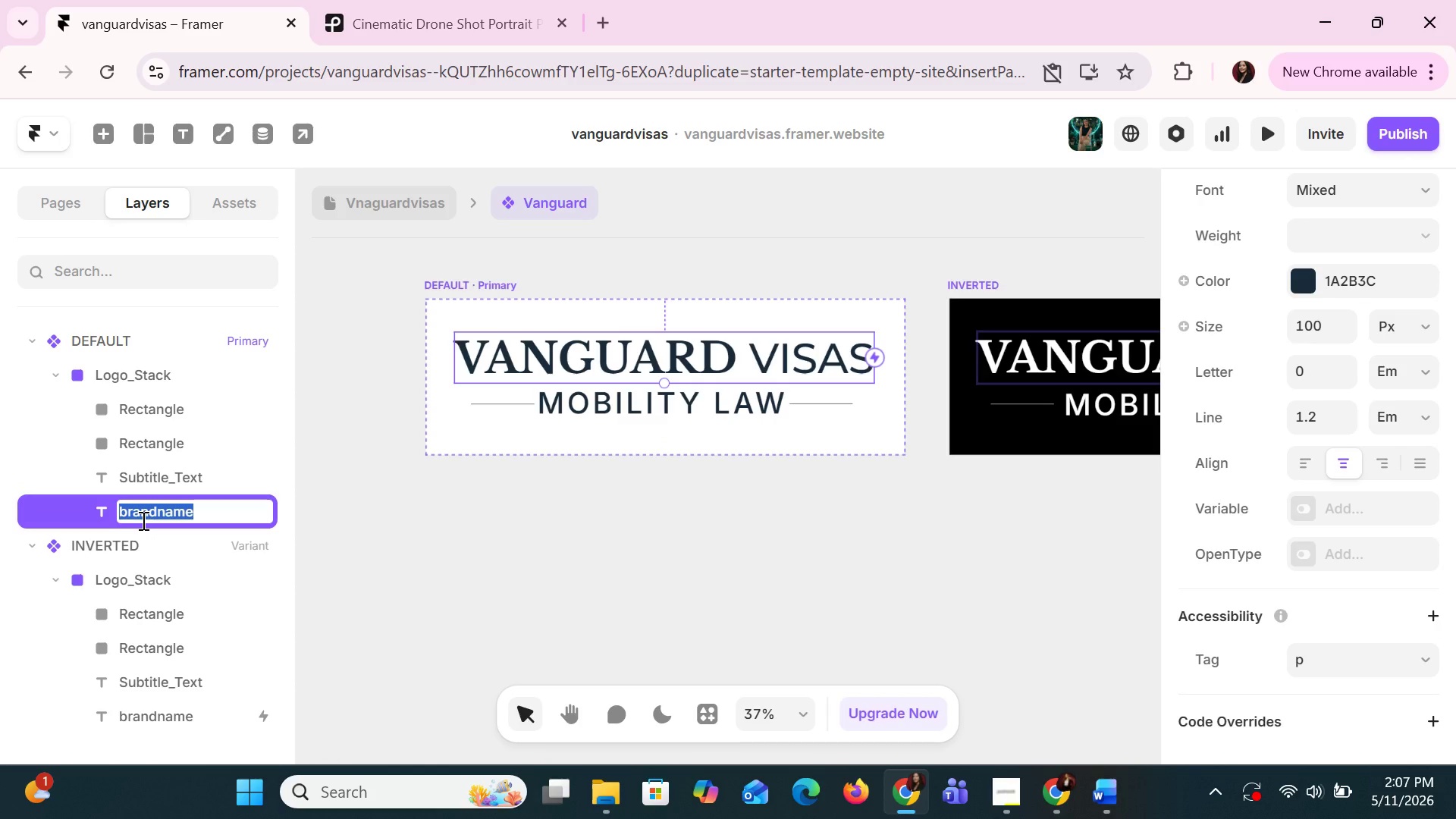 
type(Brand_Name)
 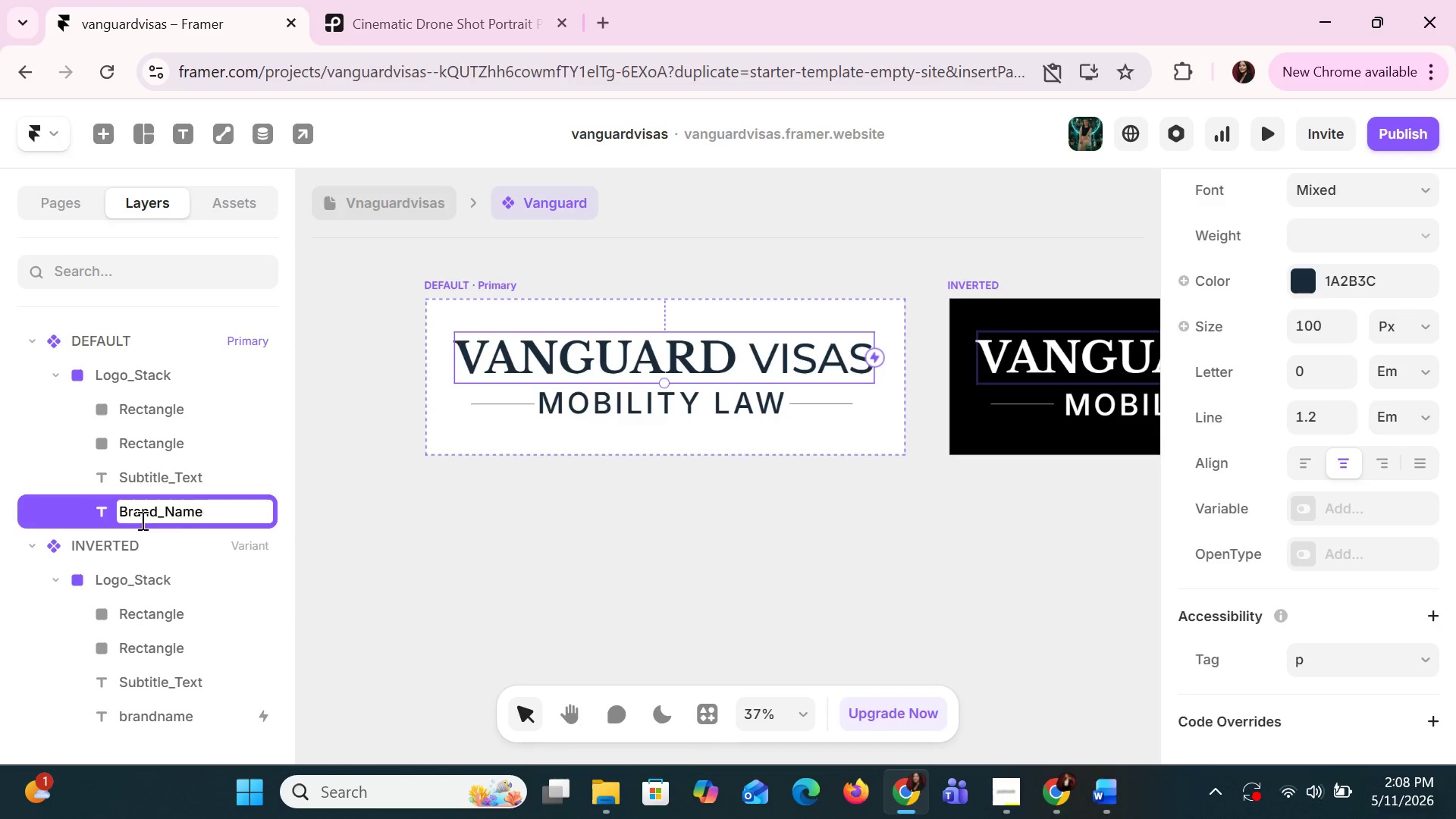 
left_click([440, 577])
 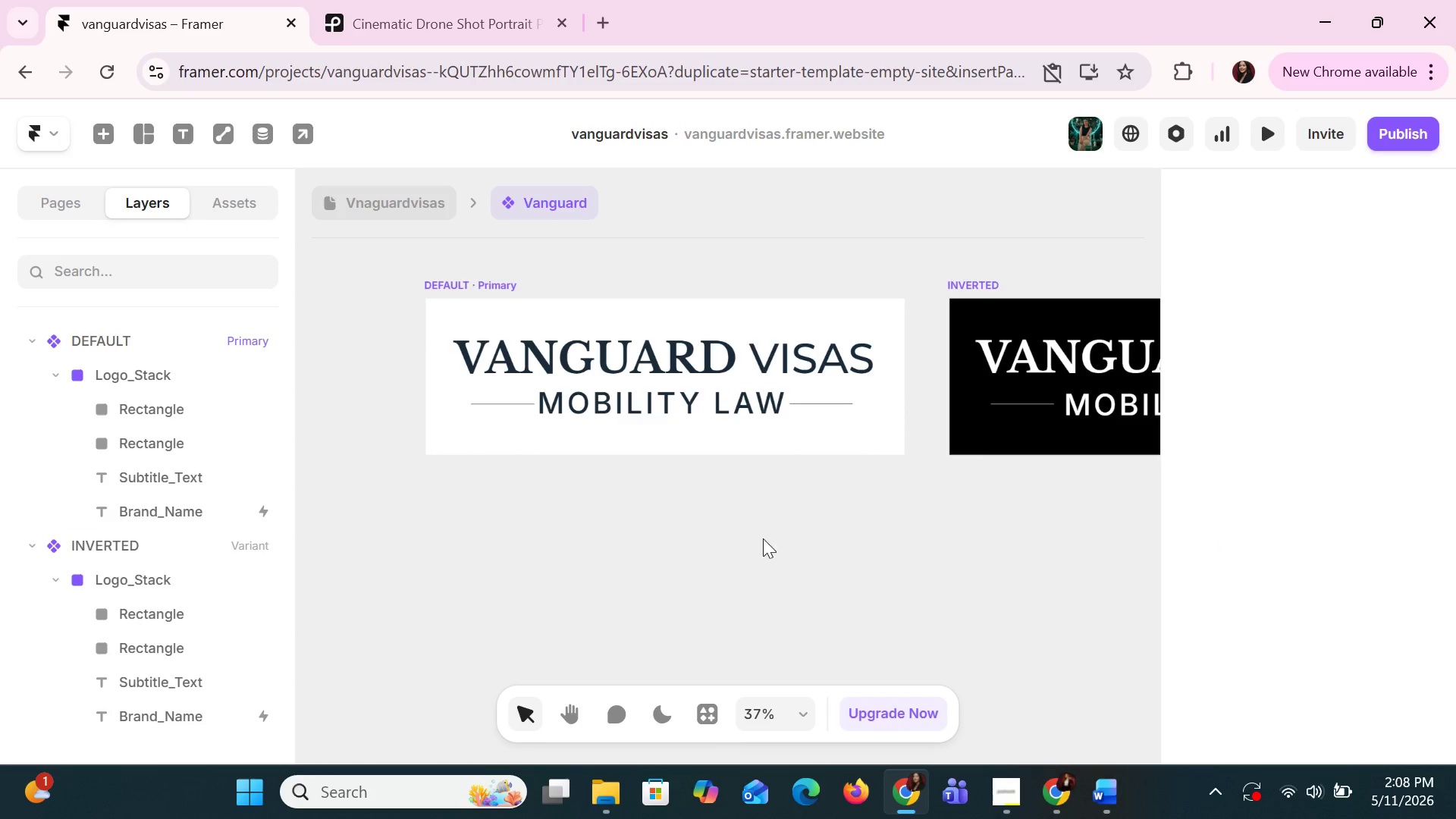 
hold_key(key=ShiftLeft, duration=1.5)
 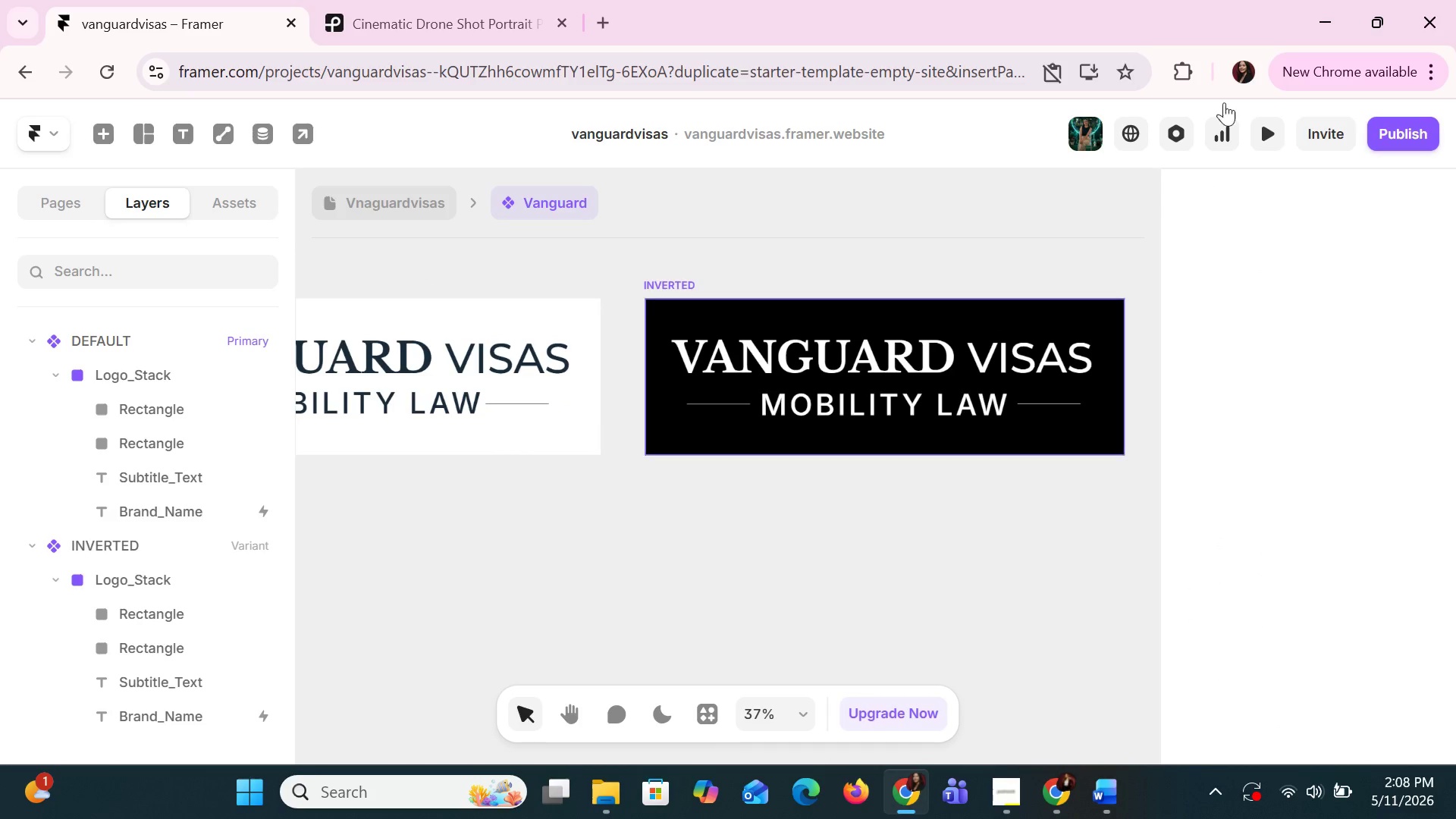 
hold_key(key=ShiftLeft, duration=0.42)
 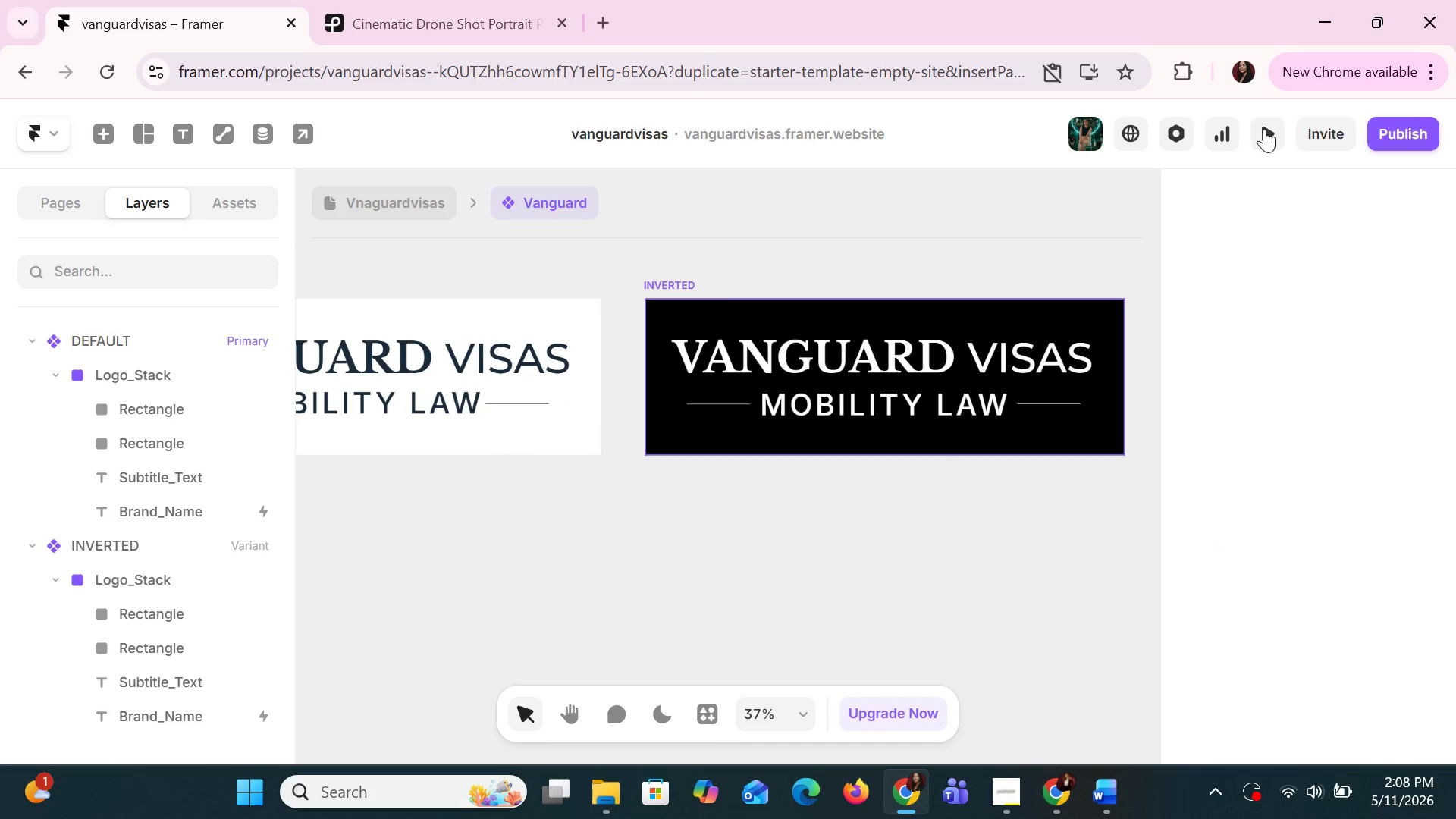 
scroll: coordinate [914, 551], scroll_direction: down, amount: 8.0
 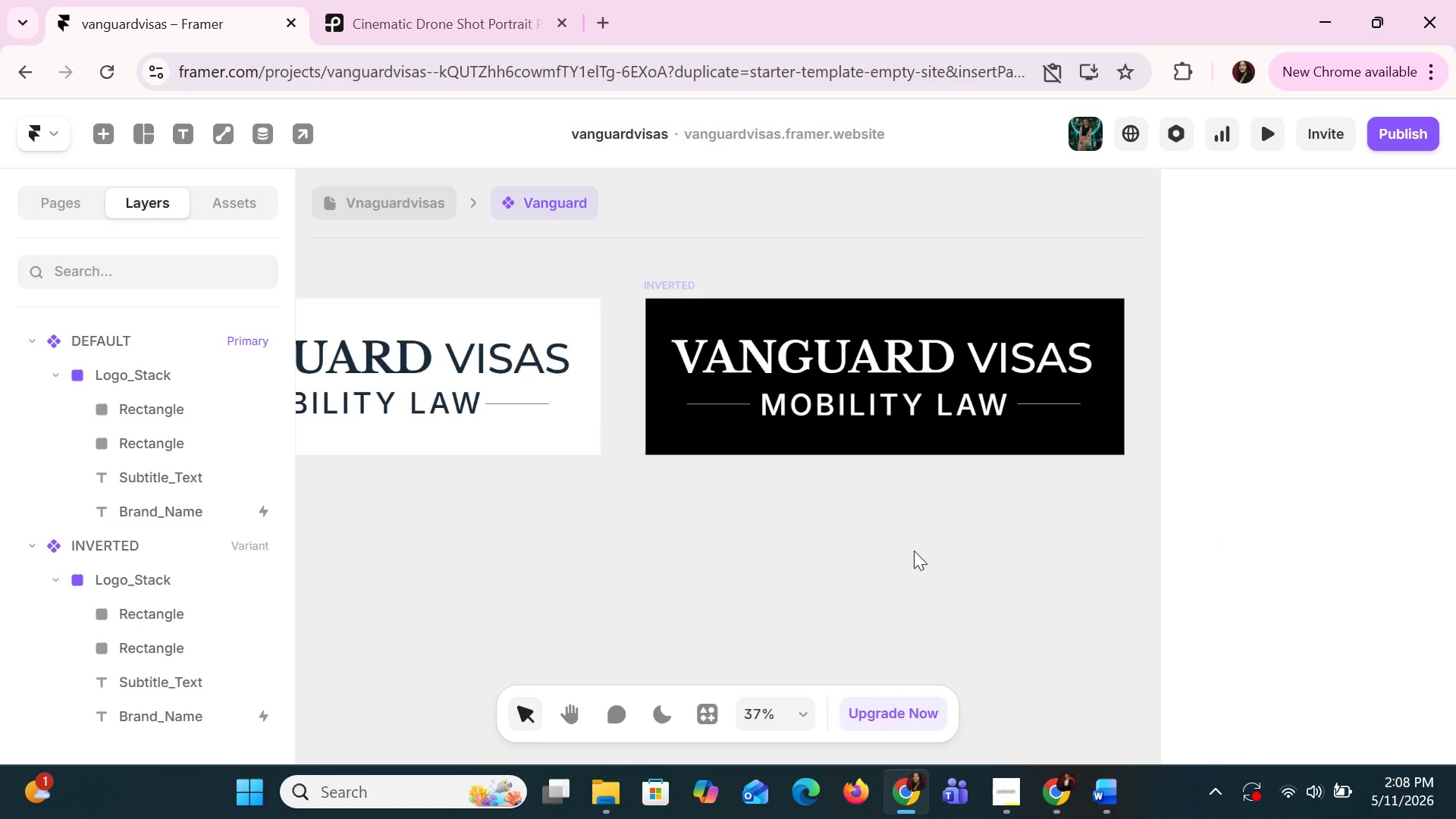 
left_click([1268, 133])
 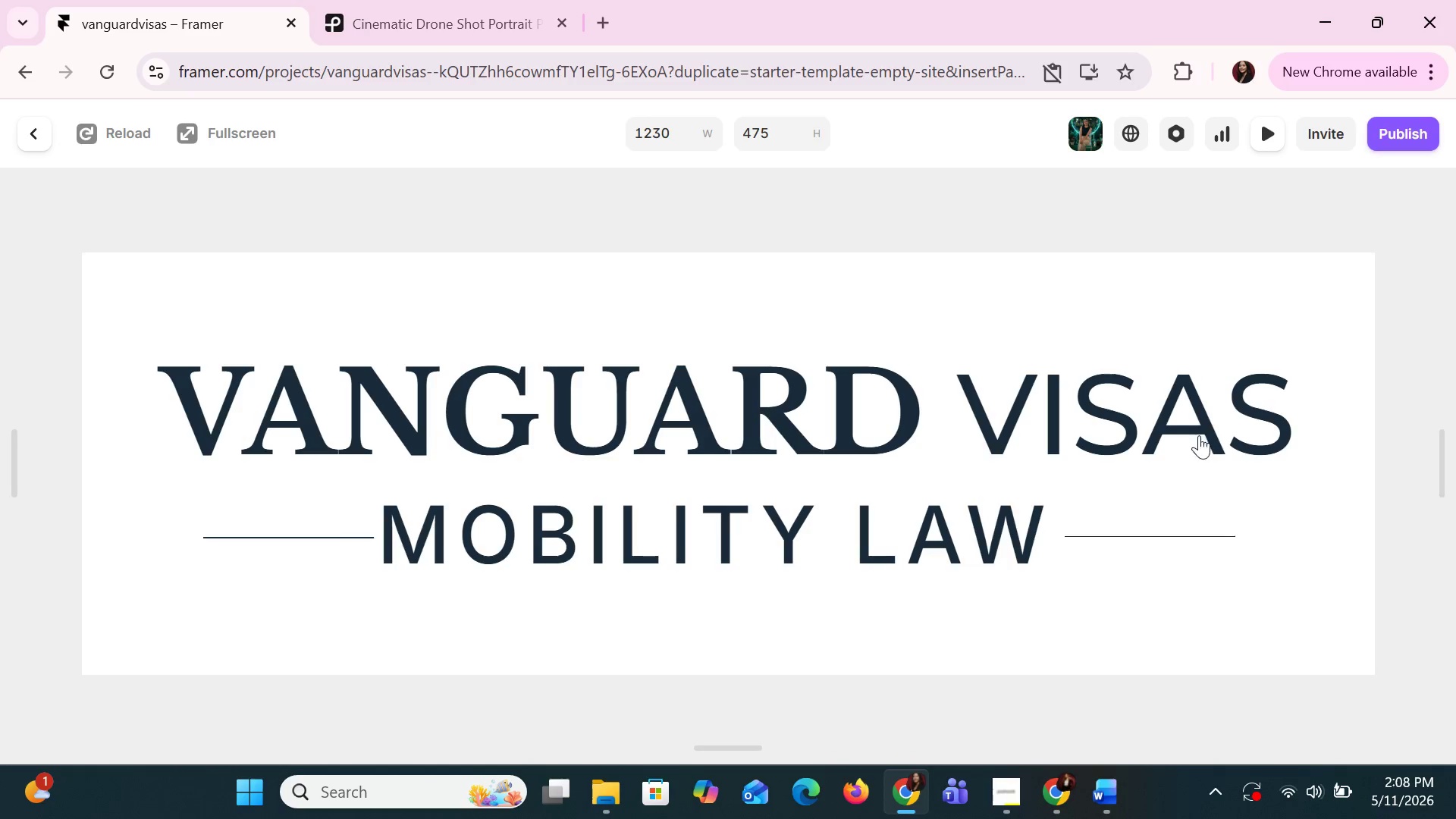 
scroll: coordinate [1199, 441], scroll_direction: down, amount: 2.0
 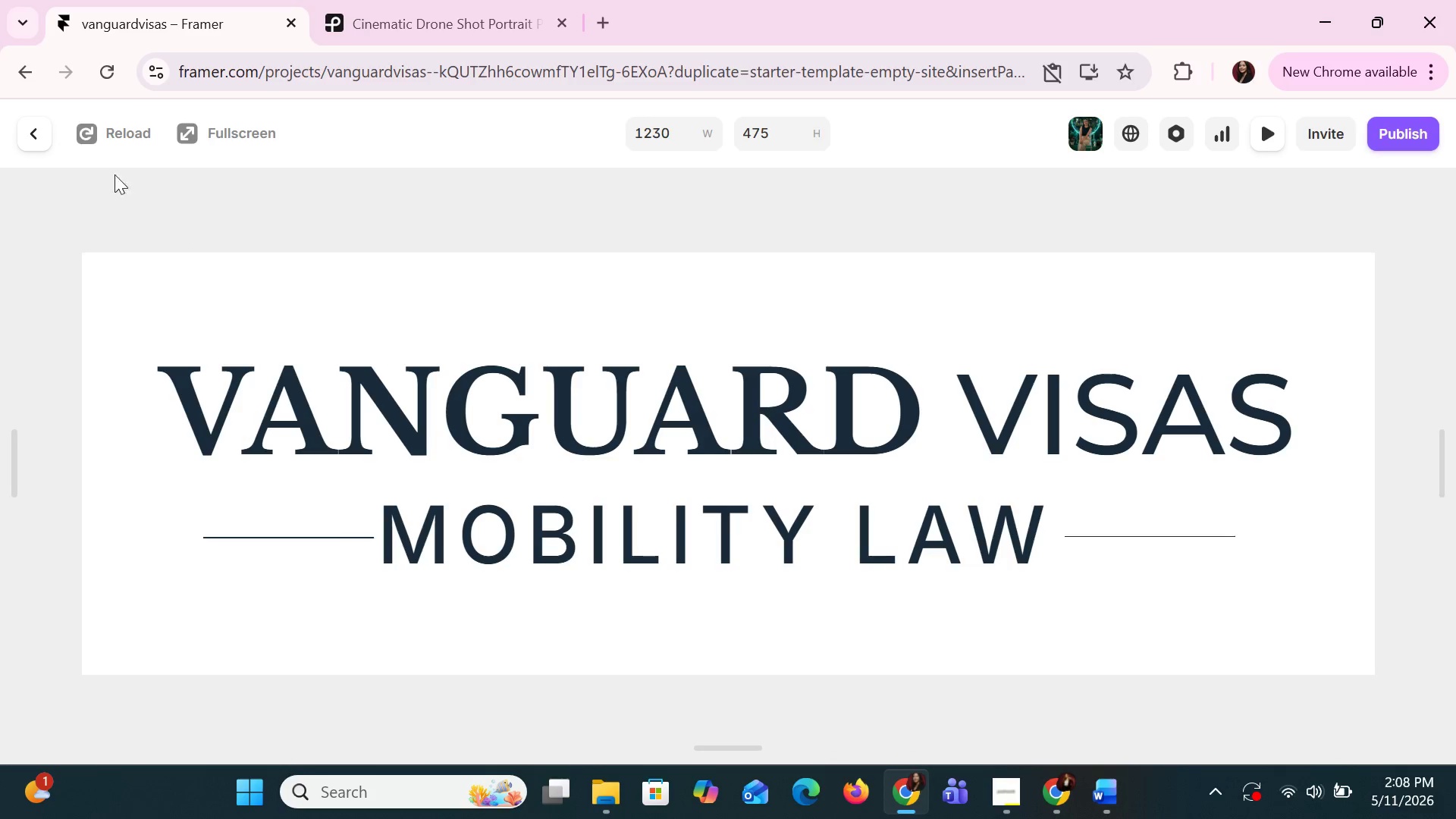 
left_click([19, 125])
 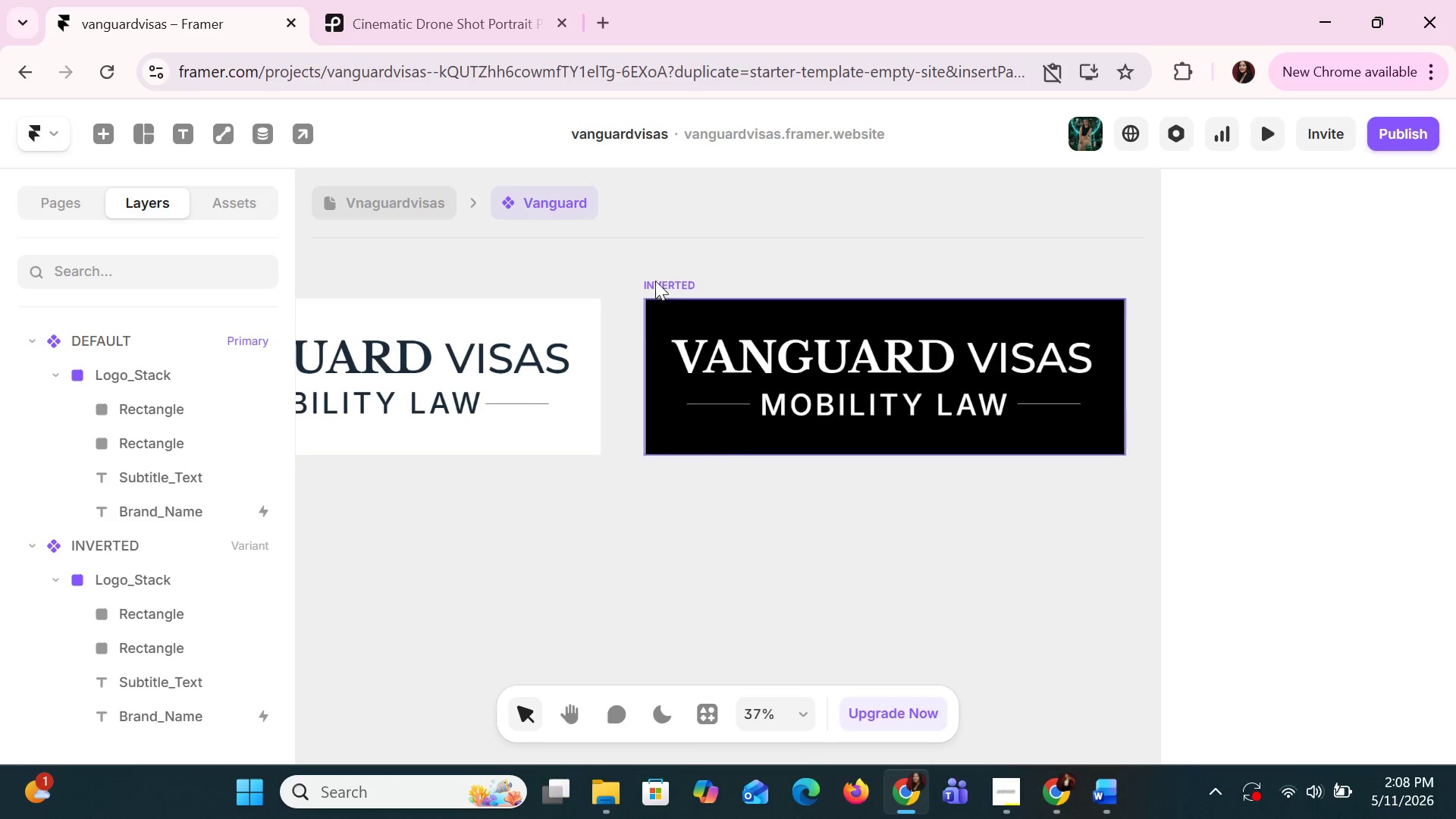 
left_click([655, 275])
 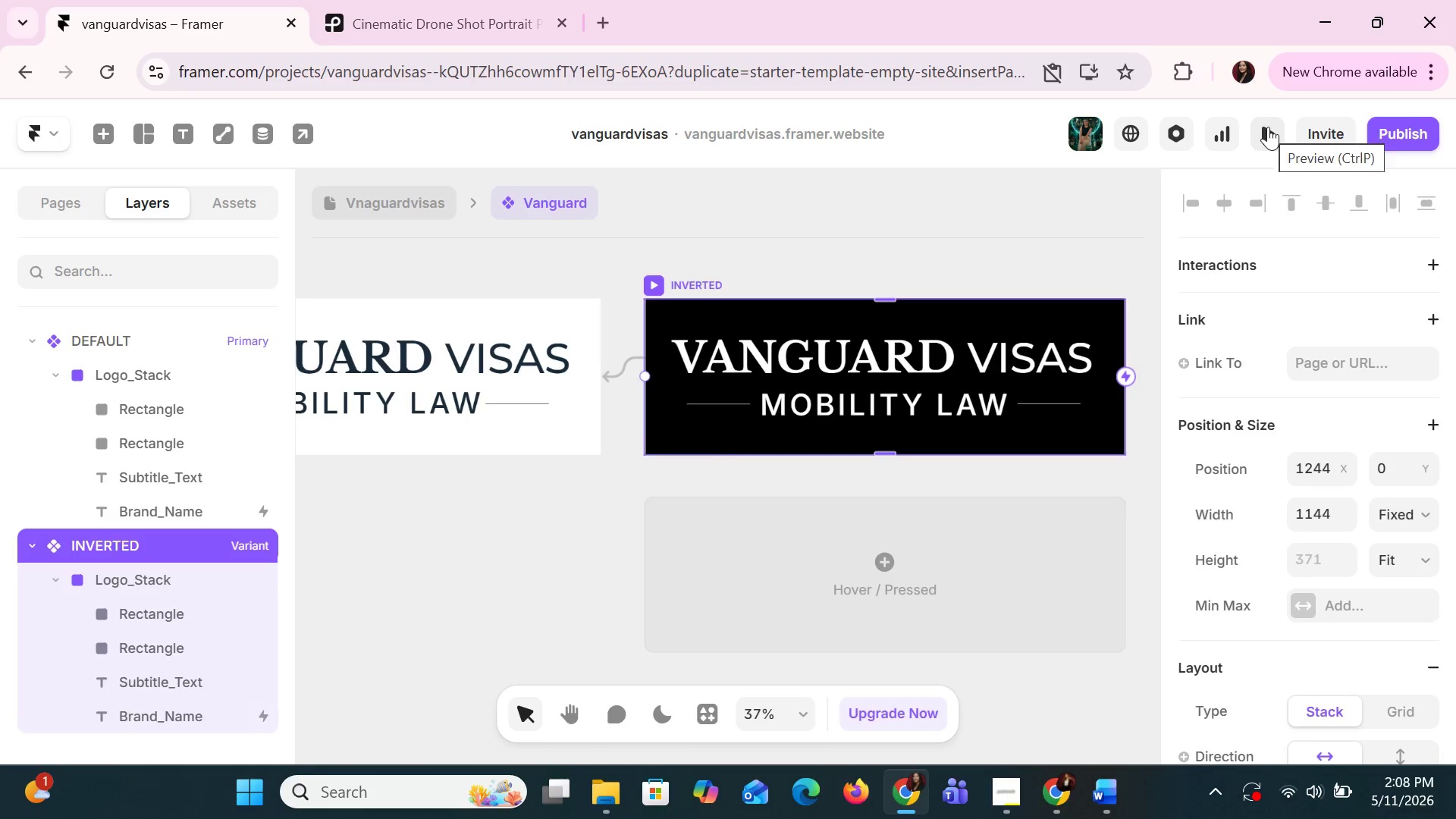 
left_click([1268, 127])
 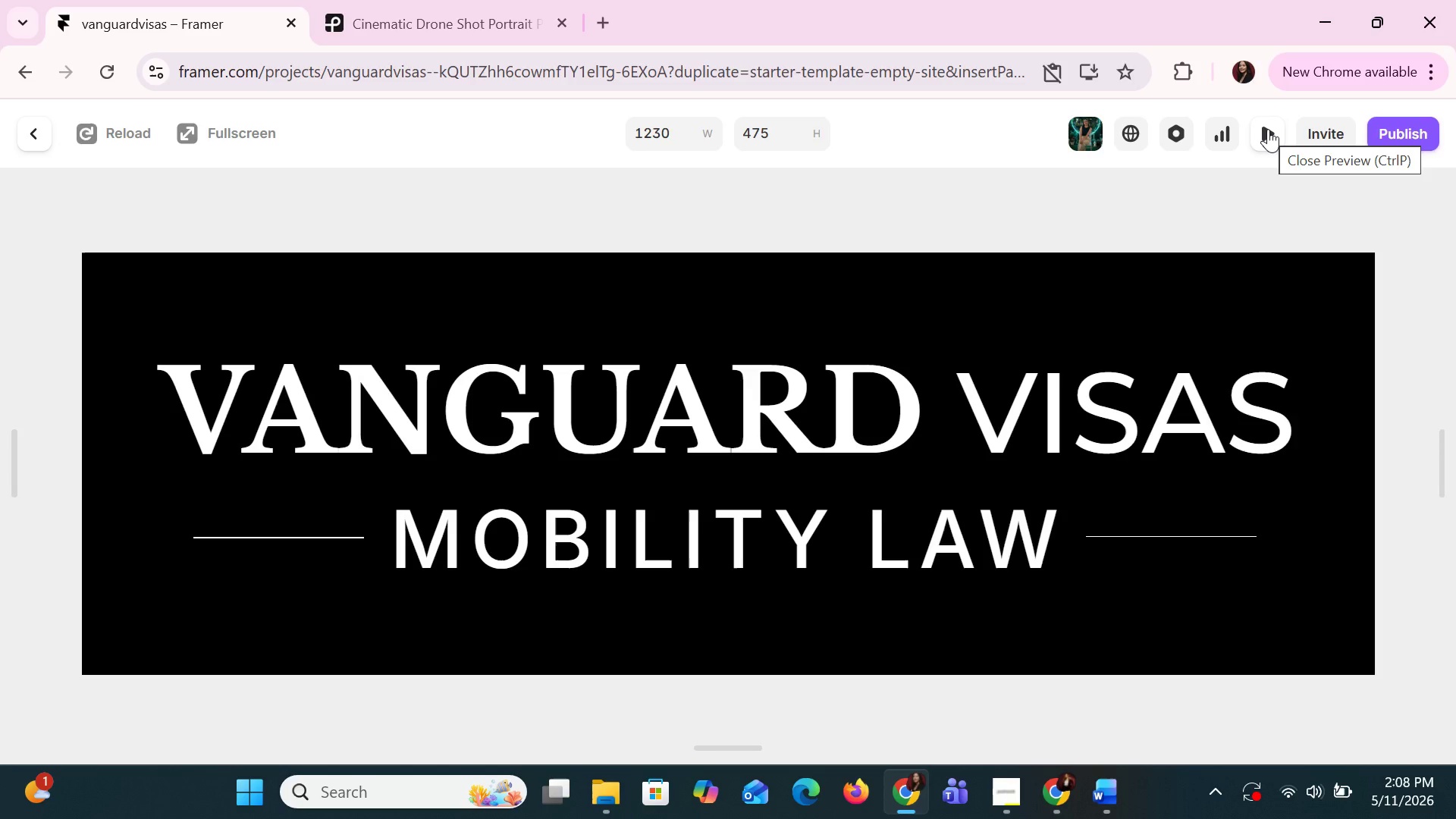 
wait(5.81)
 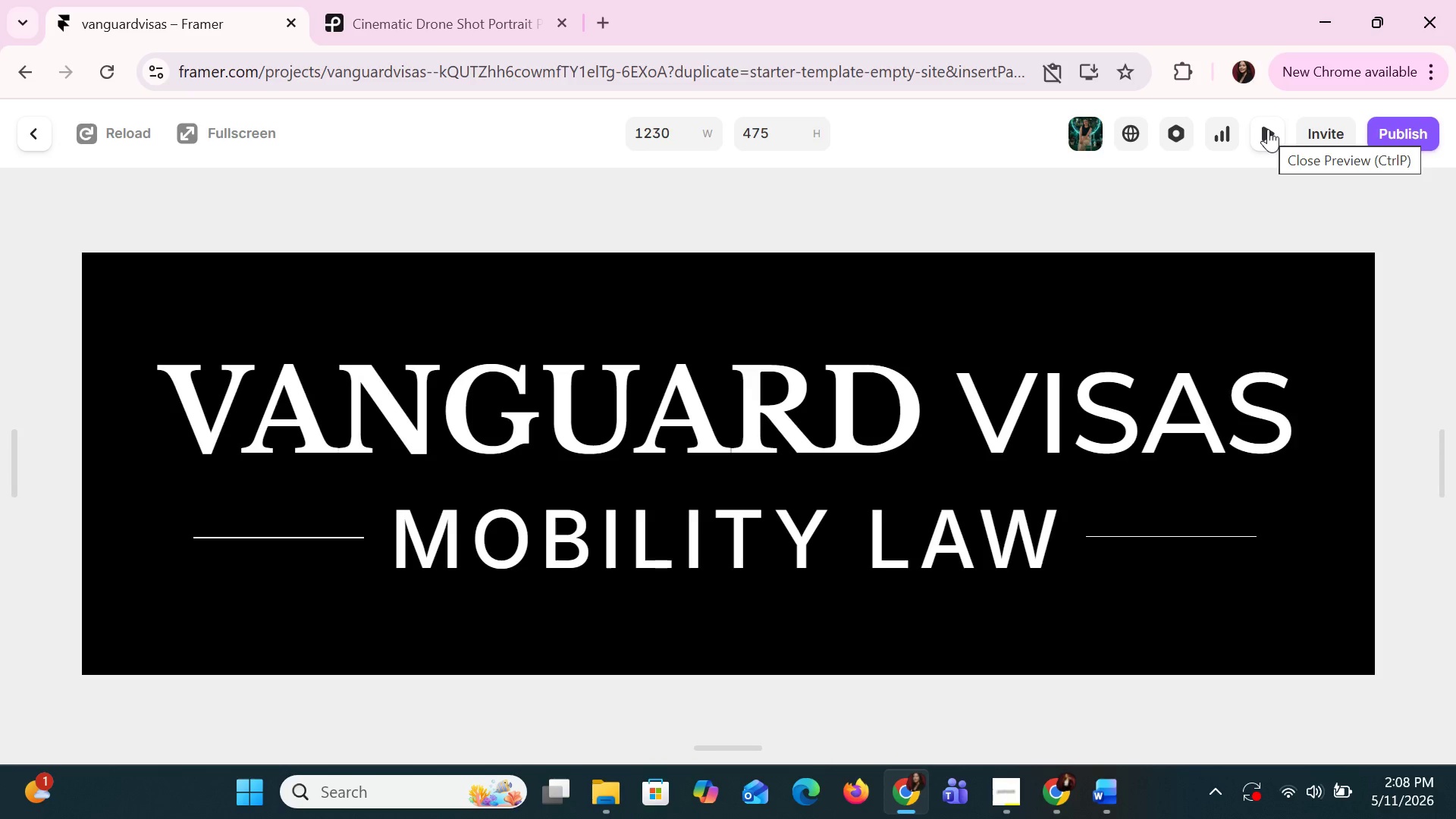 
hold_key(key=CapsLock, duration=0.31)
 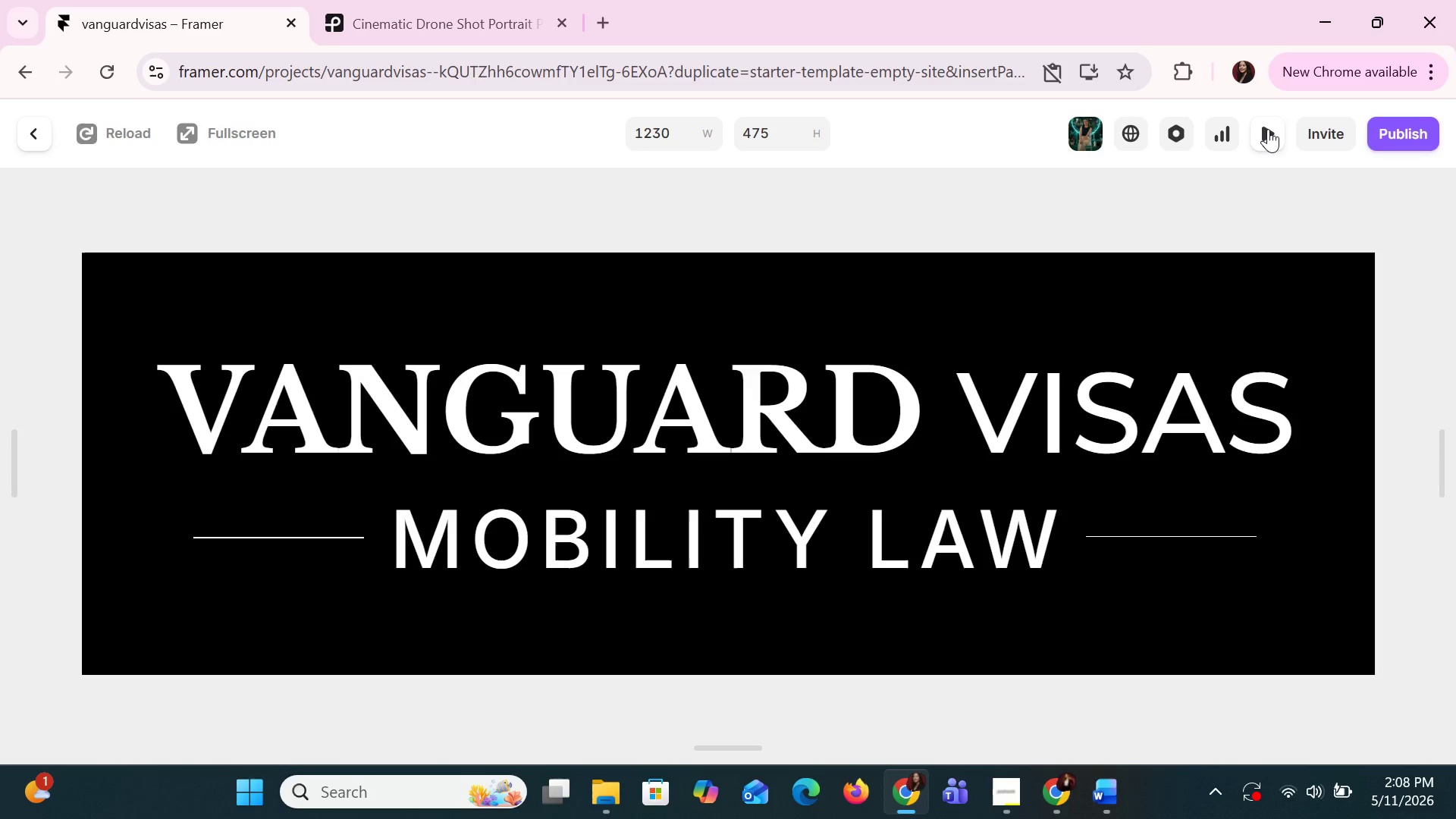 
wait(14.27)
 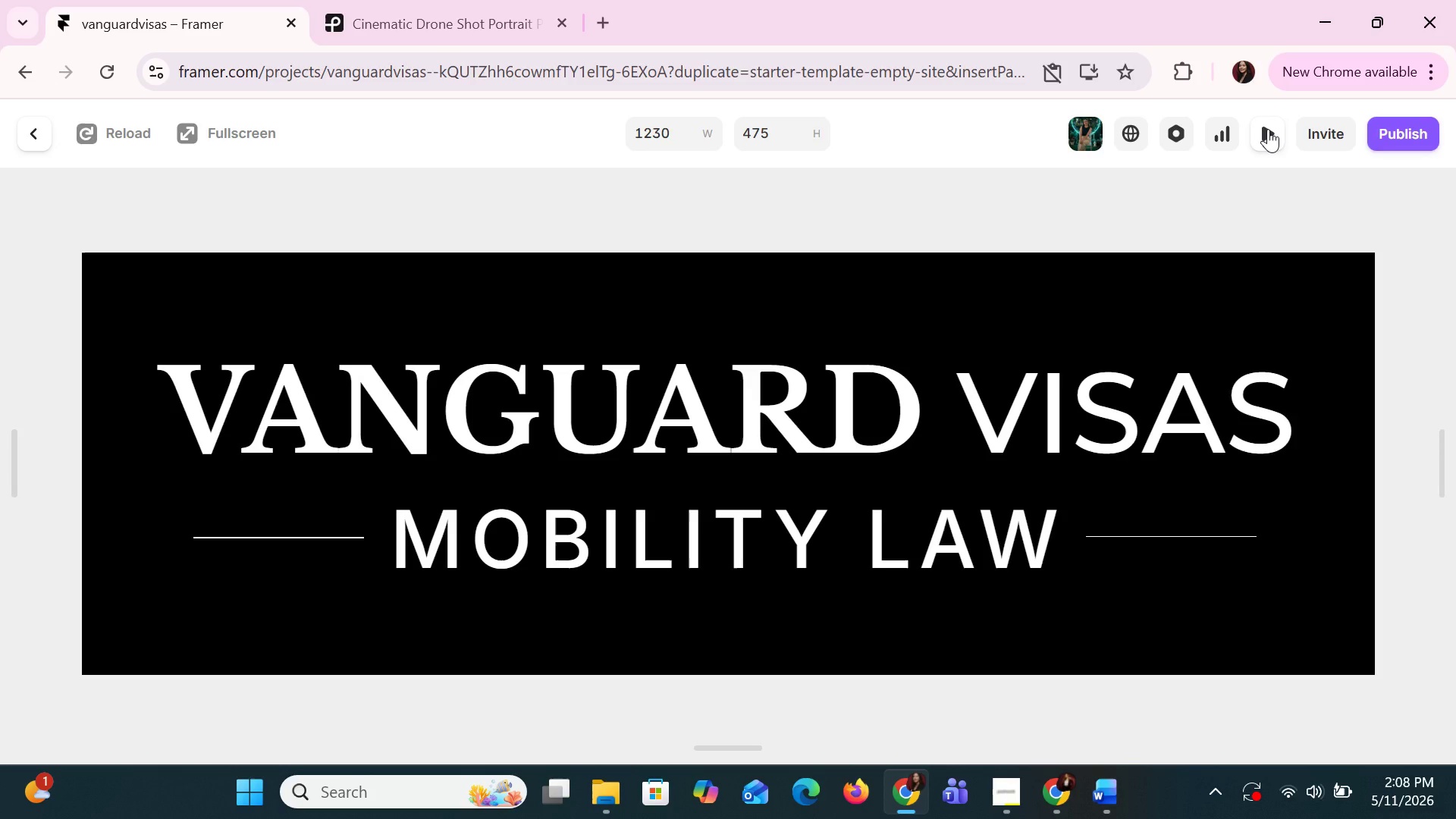 
double_click([617, 499])
 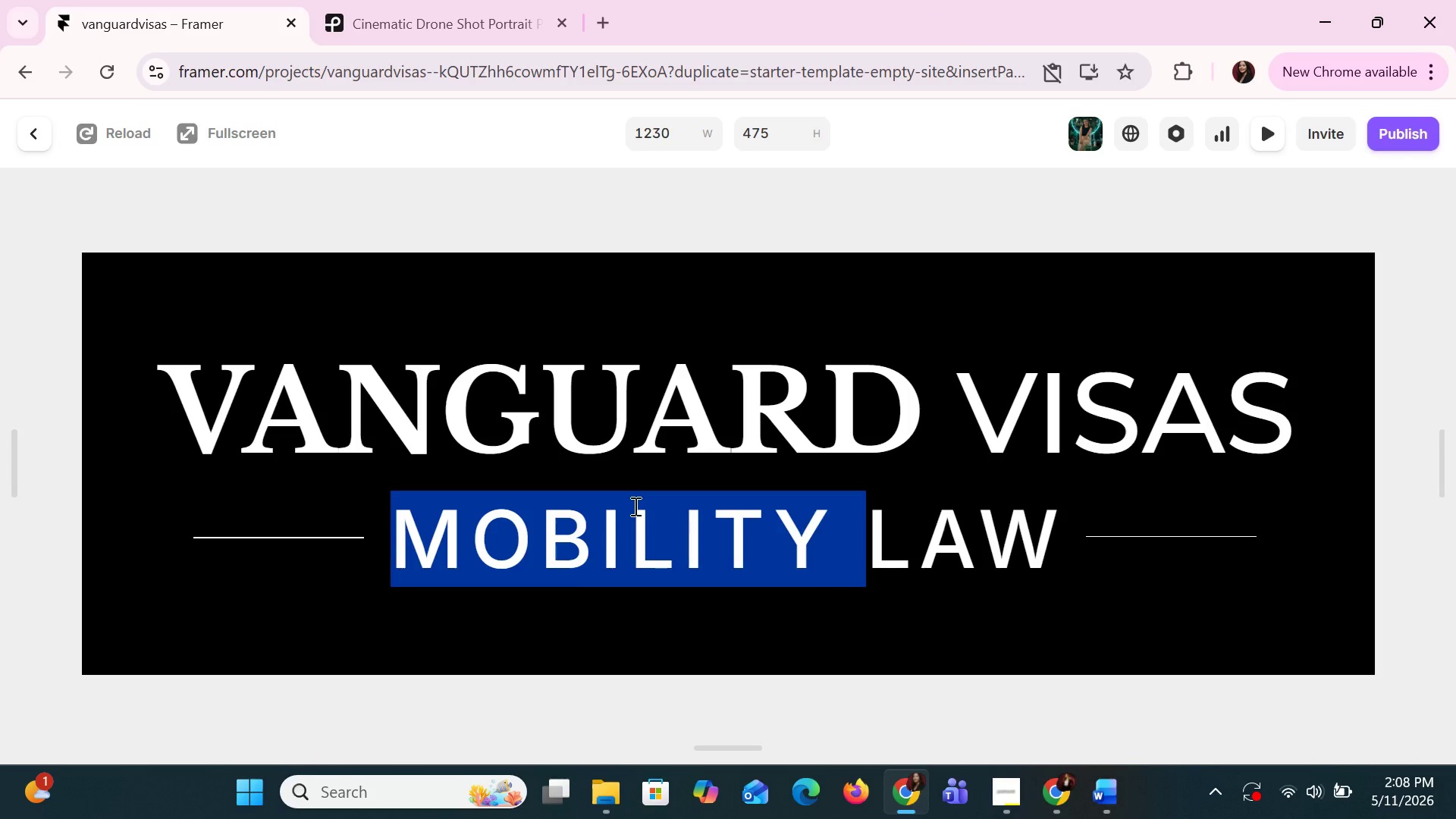 
double_click([634, 506])
 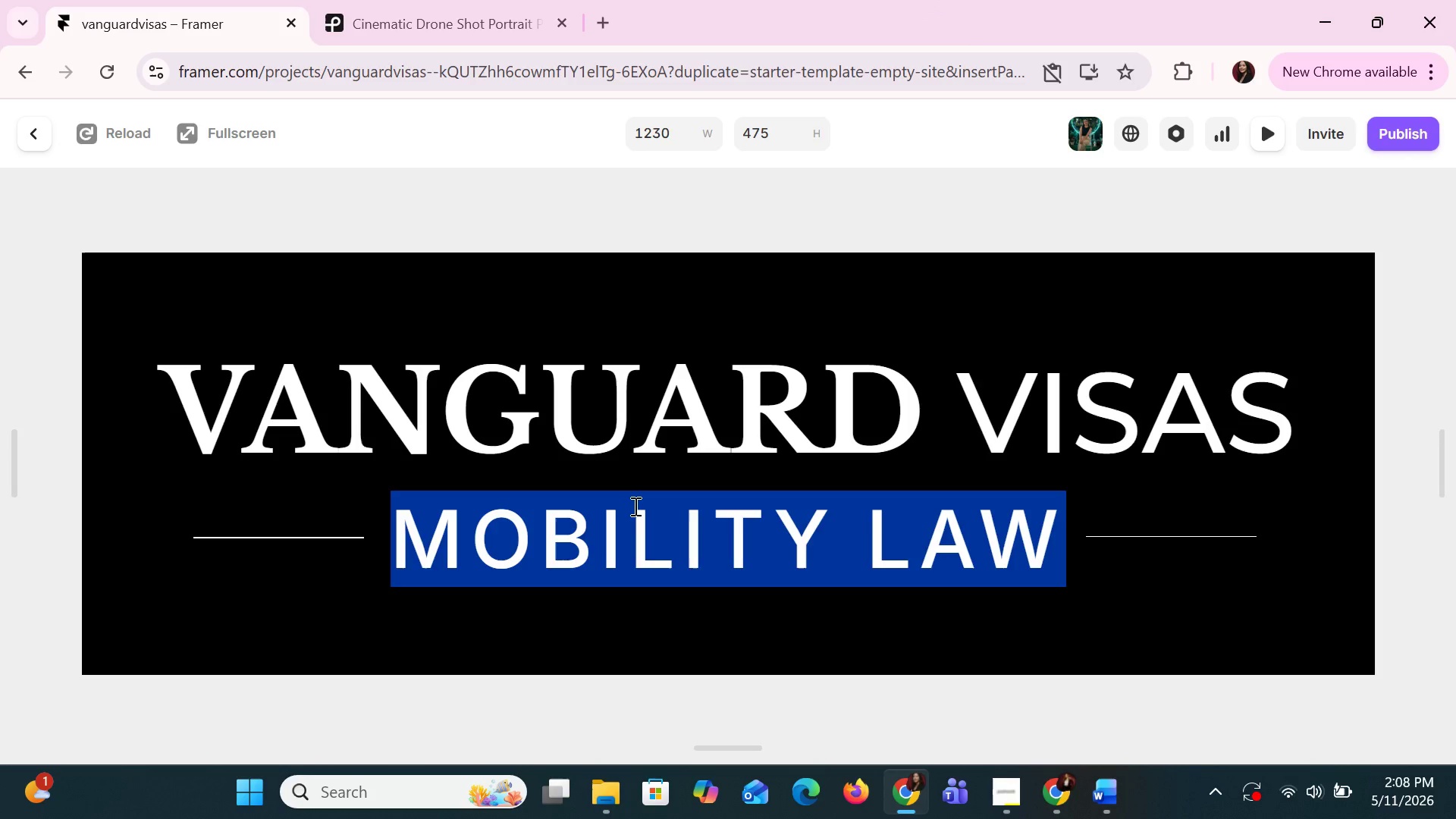 
triple_click([634, 506])
 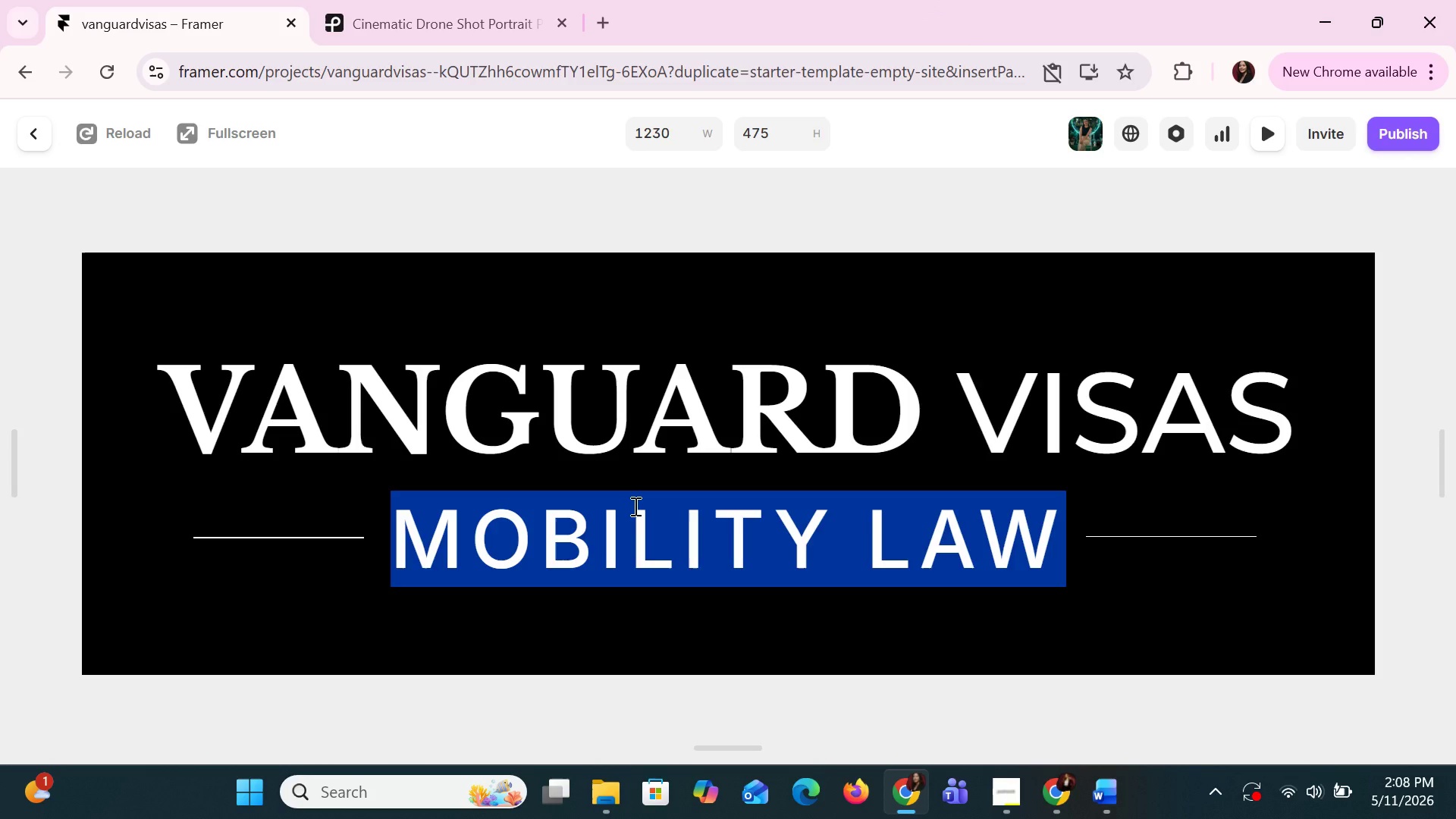 
triple_click([634, 506])
 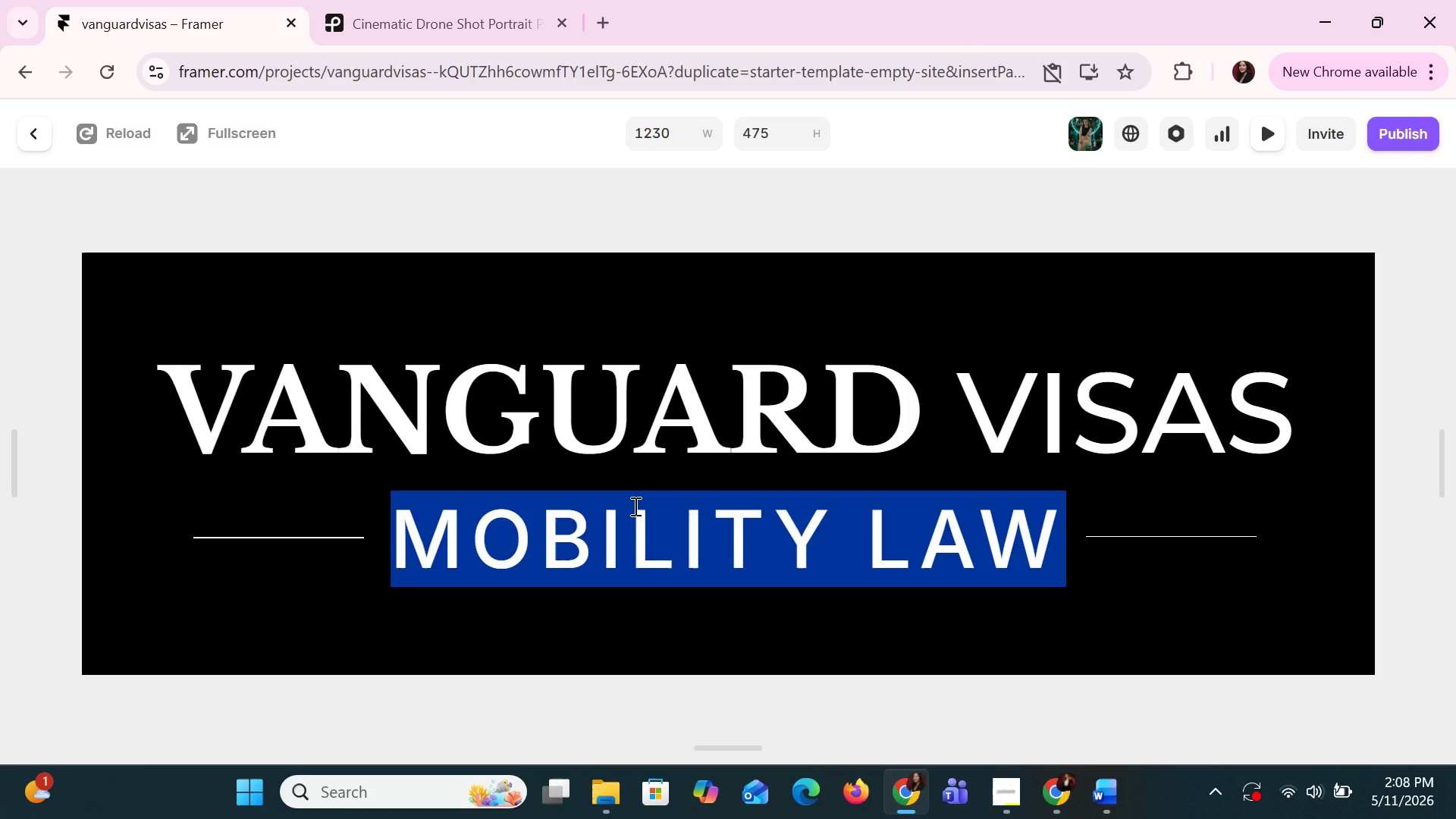 
left_click([634, 506])
 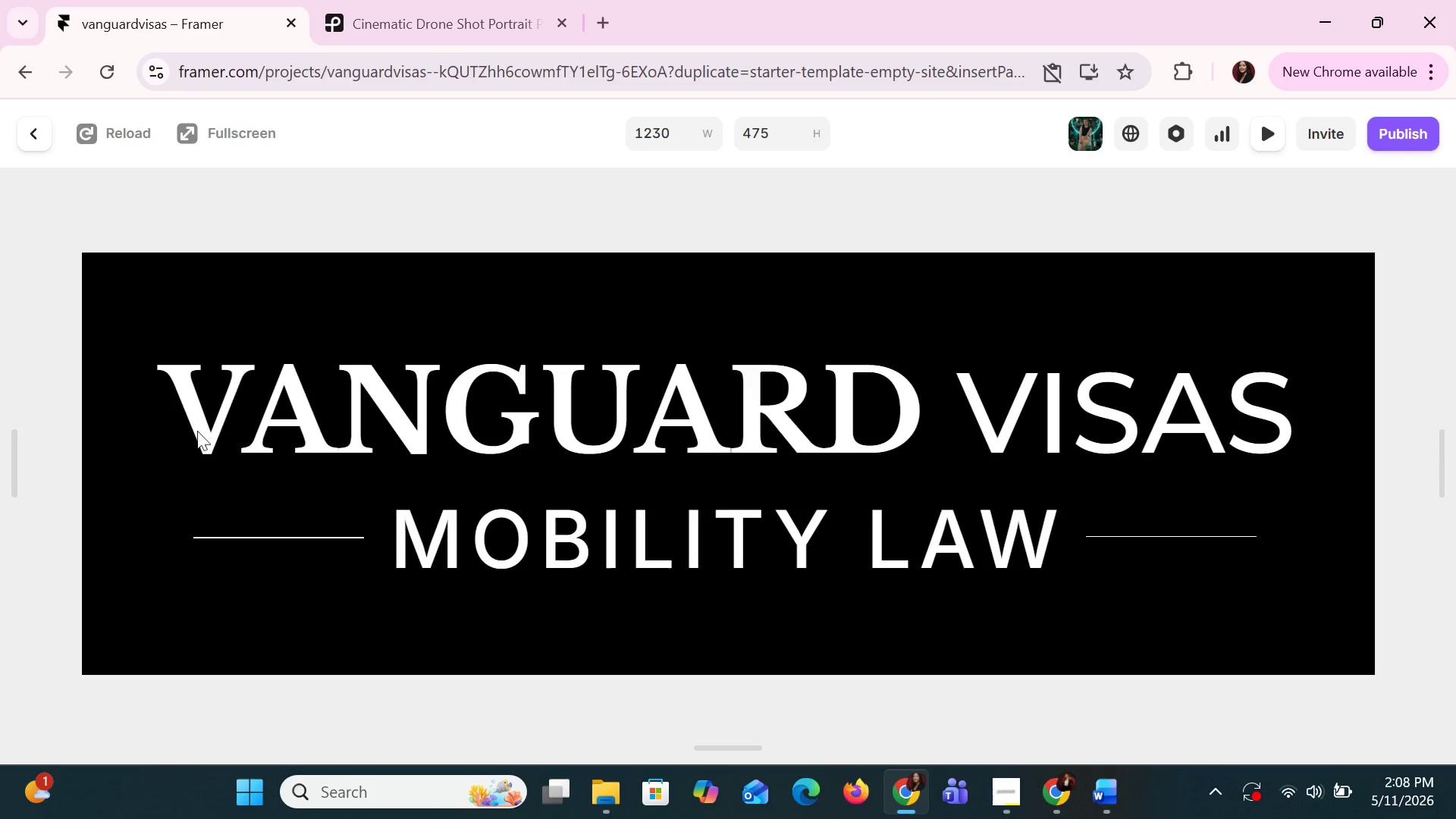 
scroll: coordinate [634, 506], scroll_direction: down, amount: 1.0
 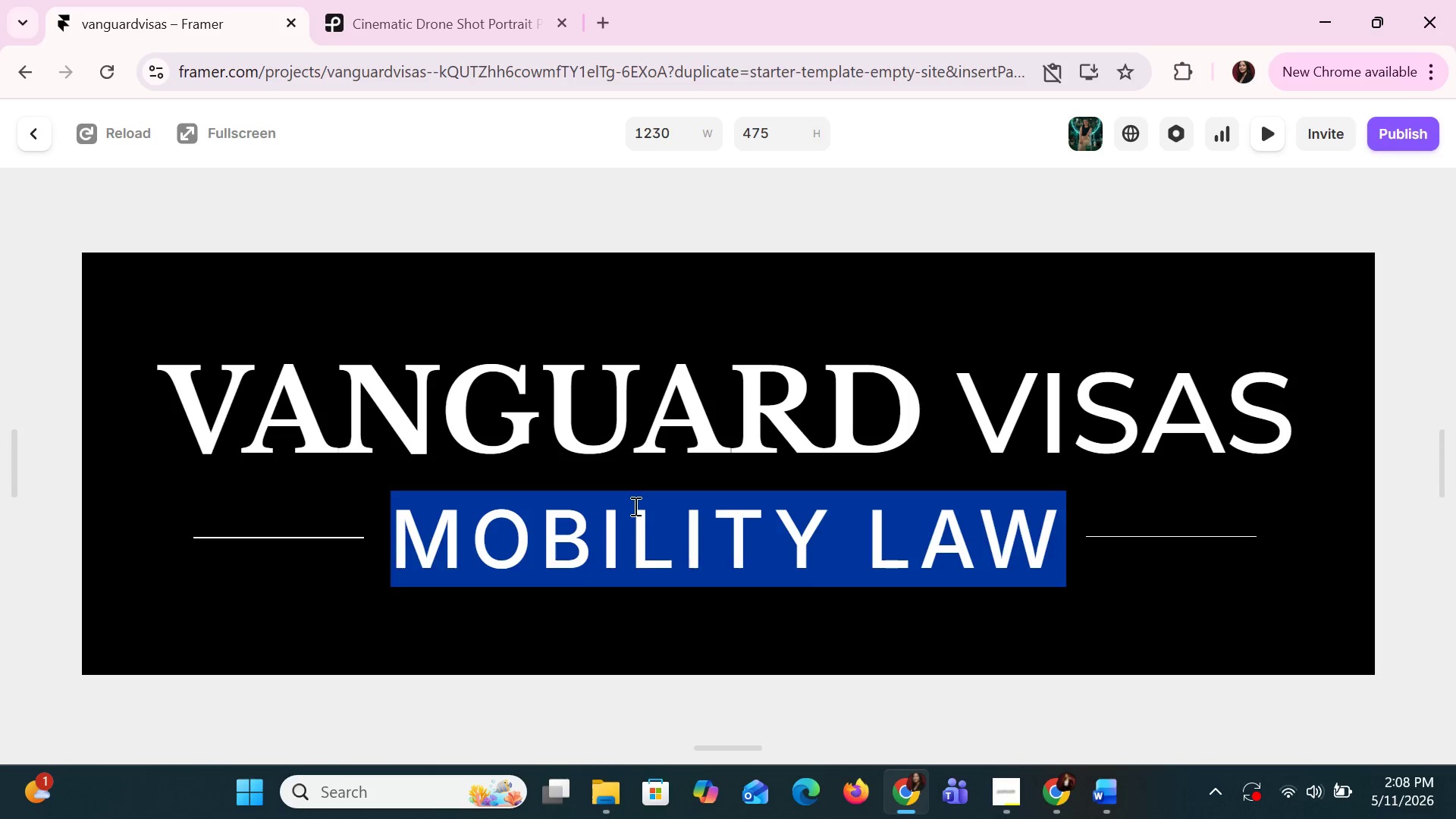 
left_click([353, 419])
 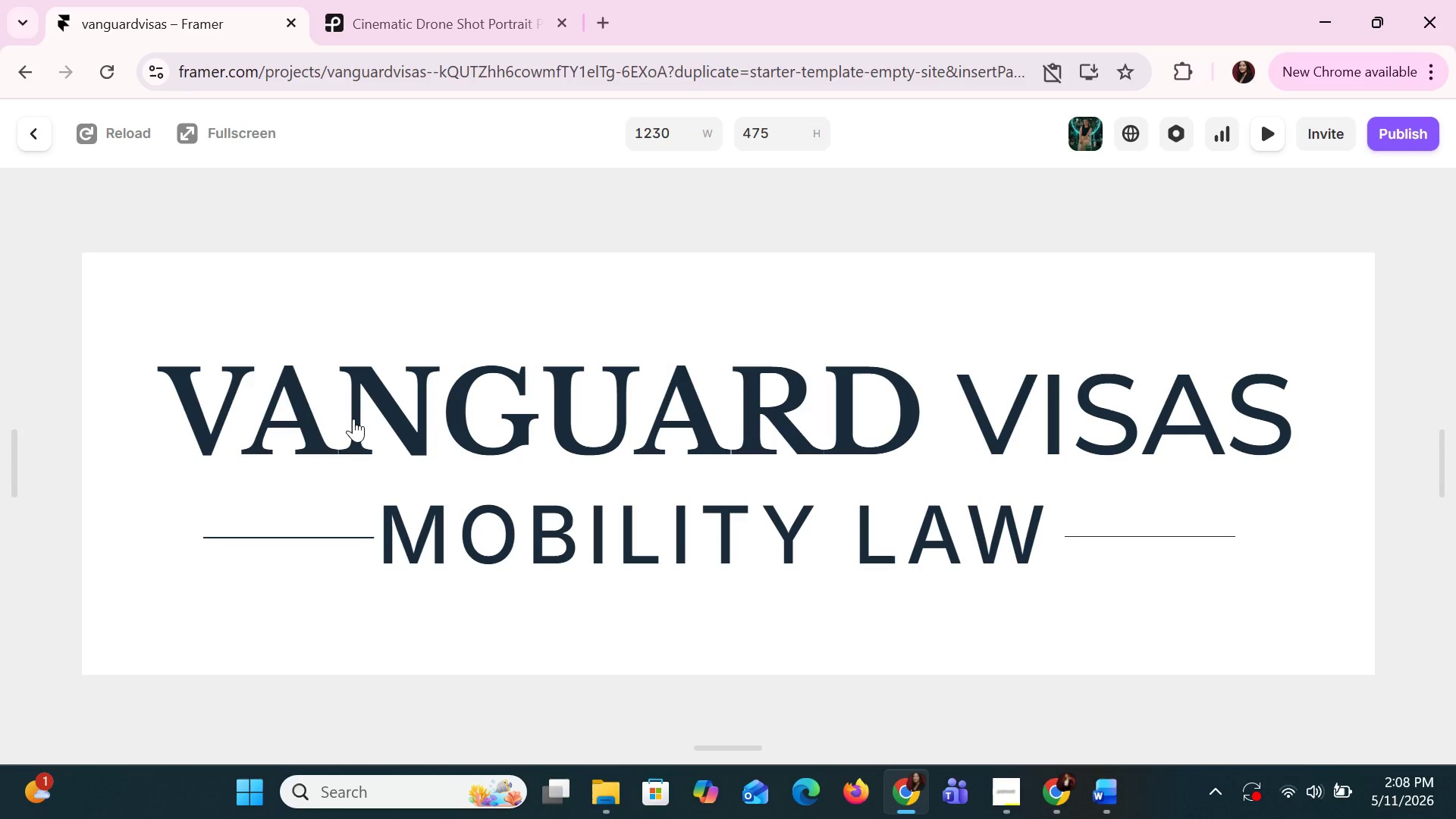 
left_click([353, 419])
 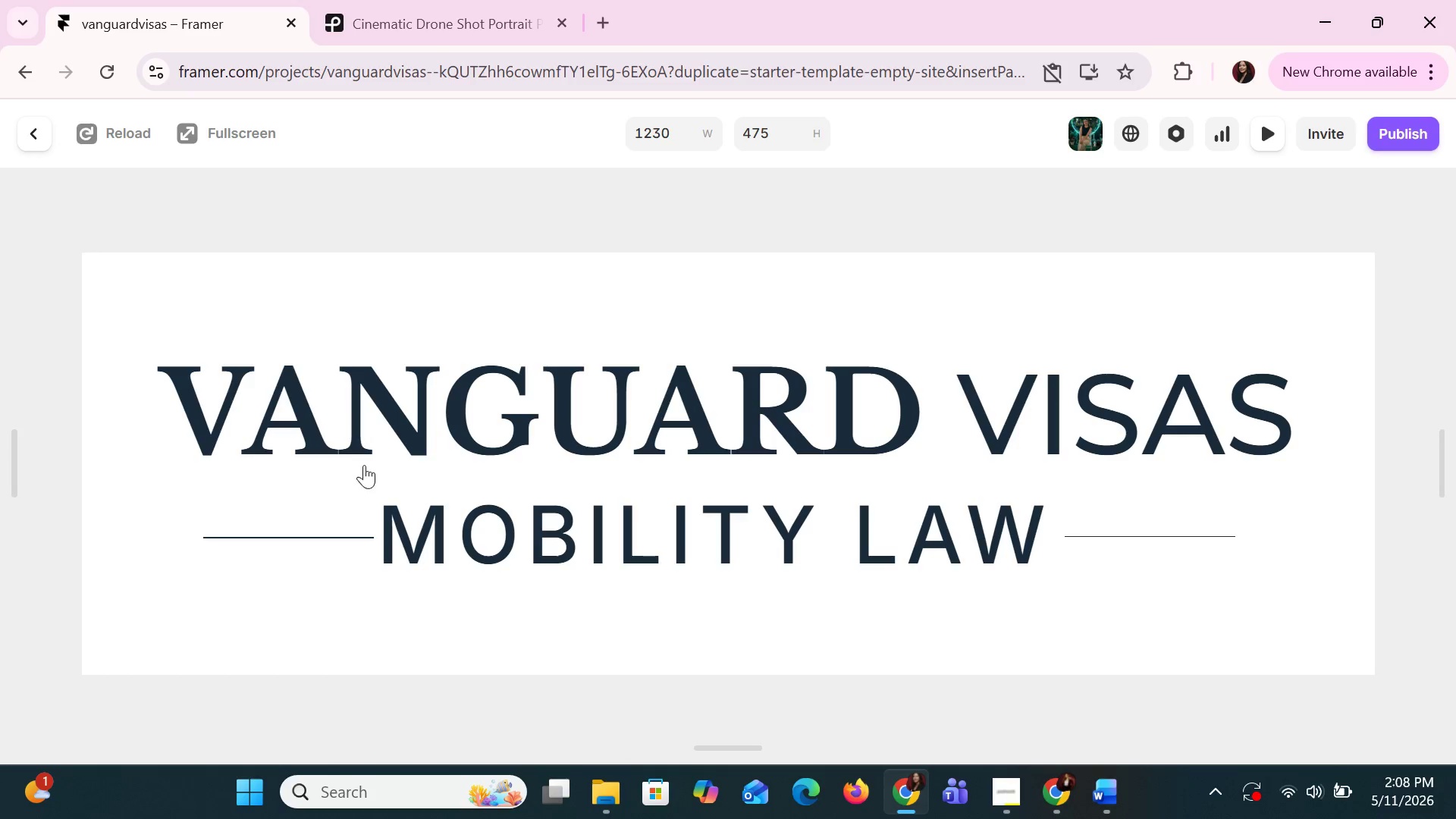 
left_click([364, 479])
 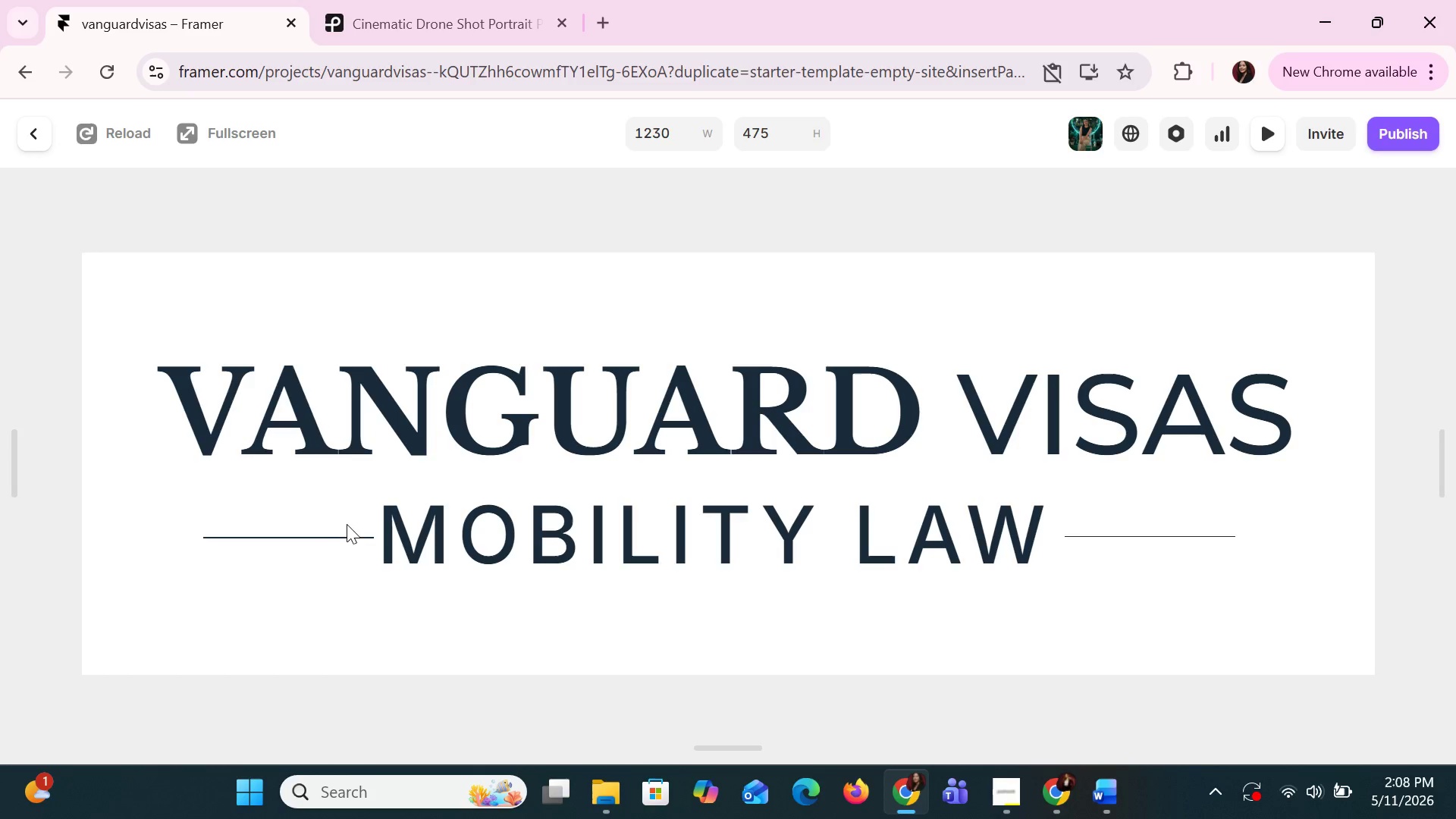 
double_click([323, 502])
 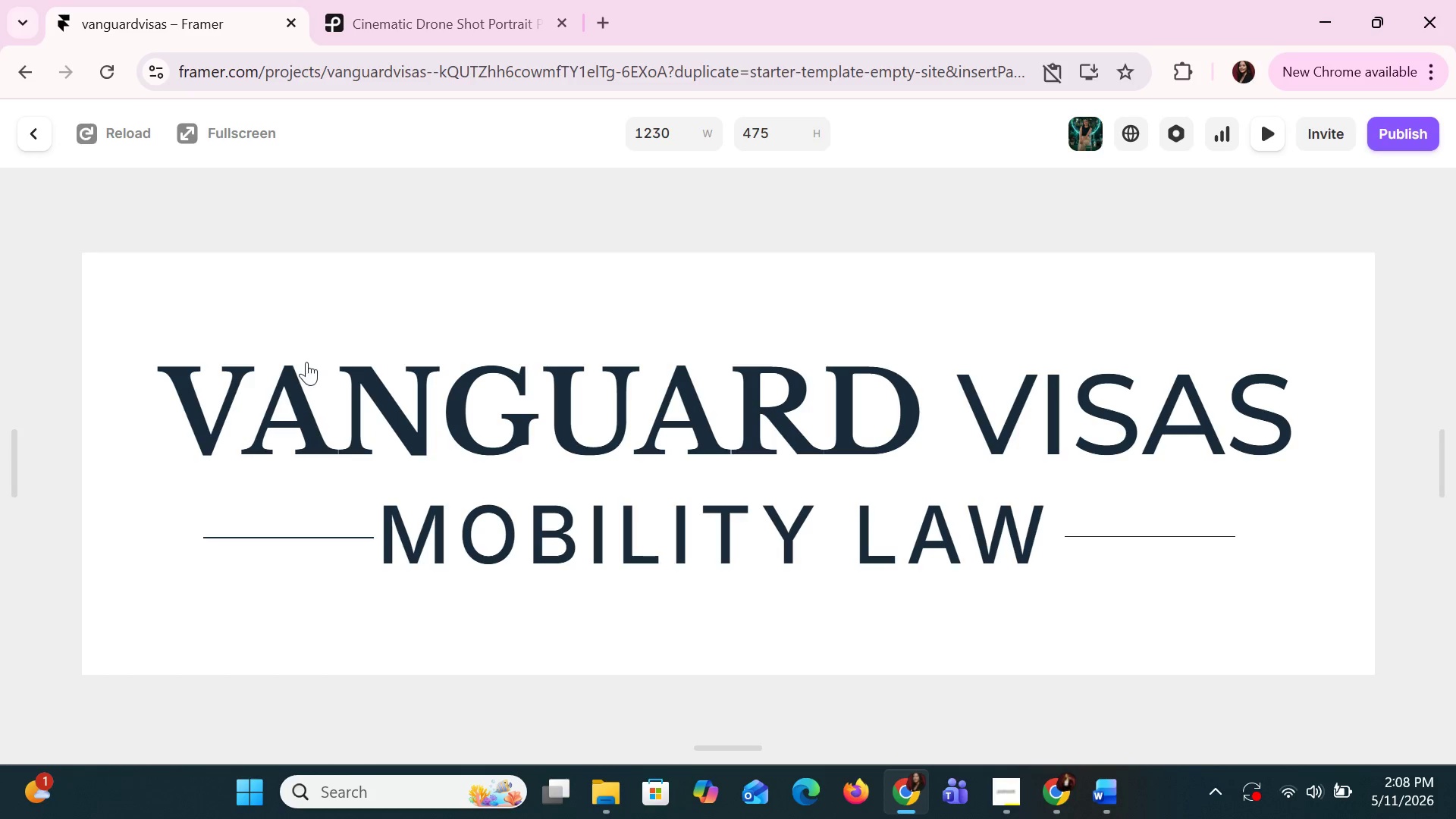 
triple_click([306, 362])
 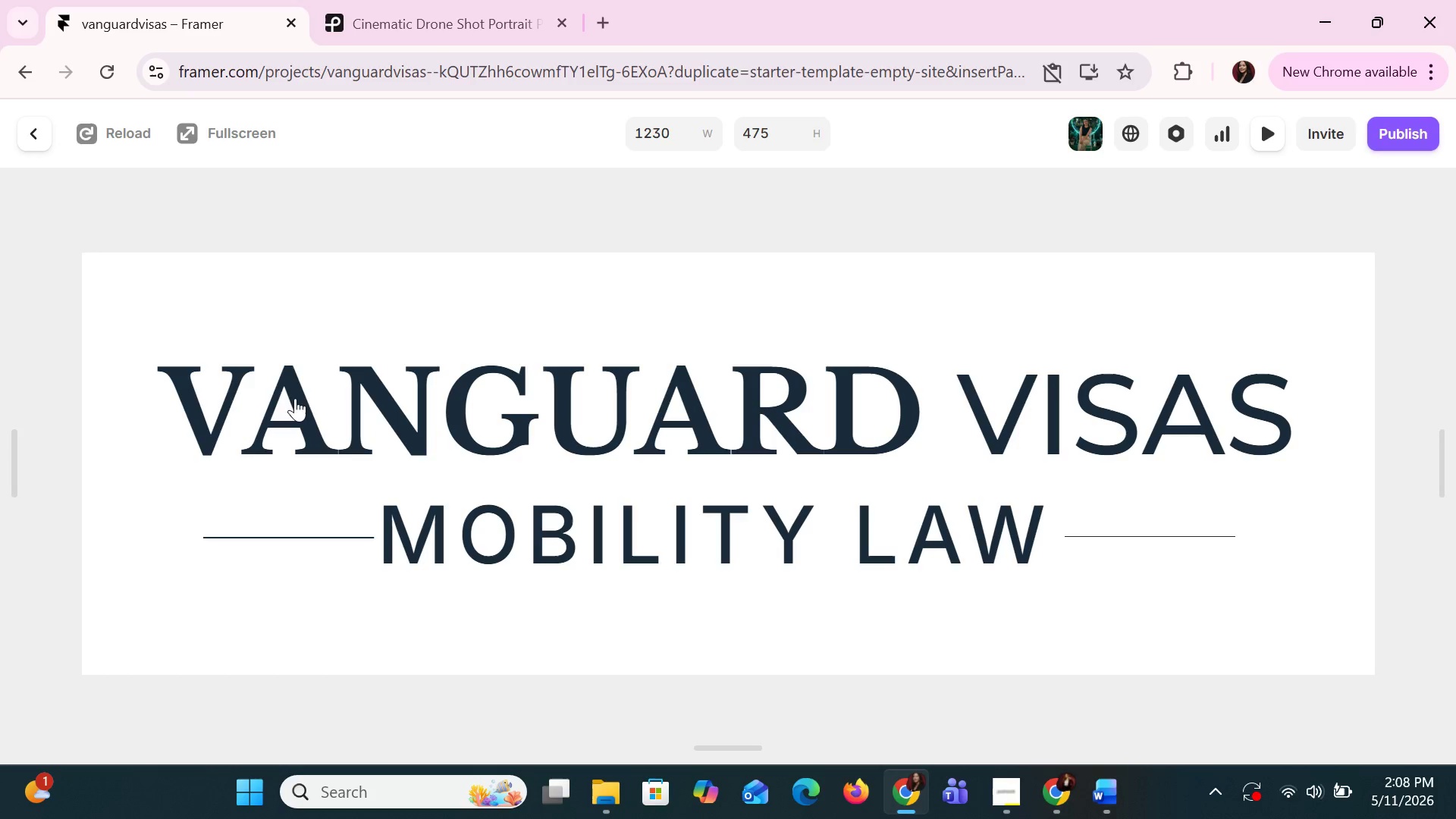 
left_click([293, 398])
 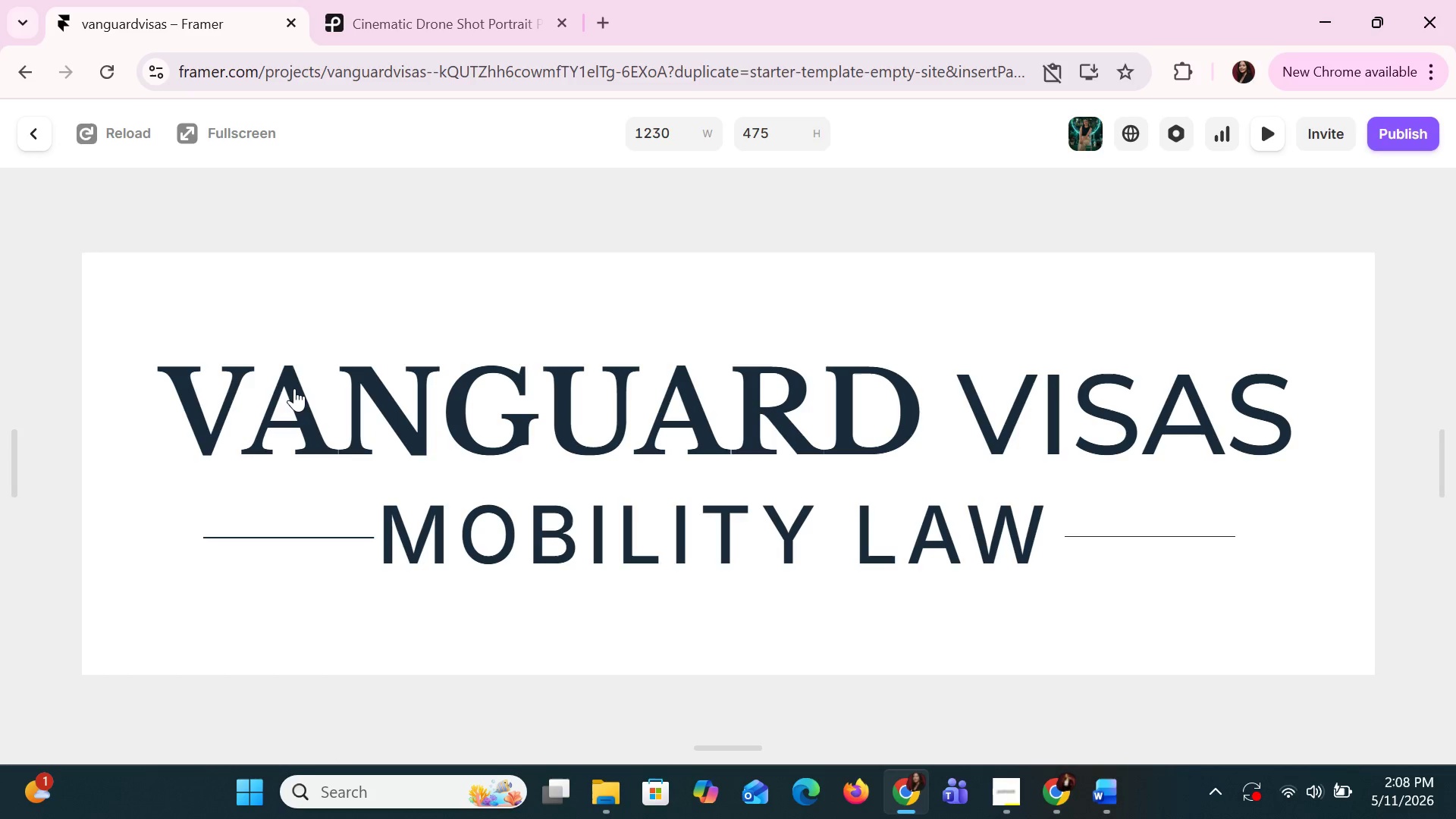 
left_click([293, 388])
 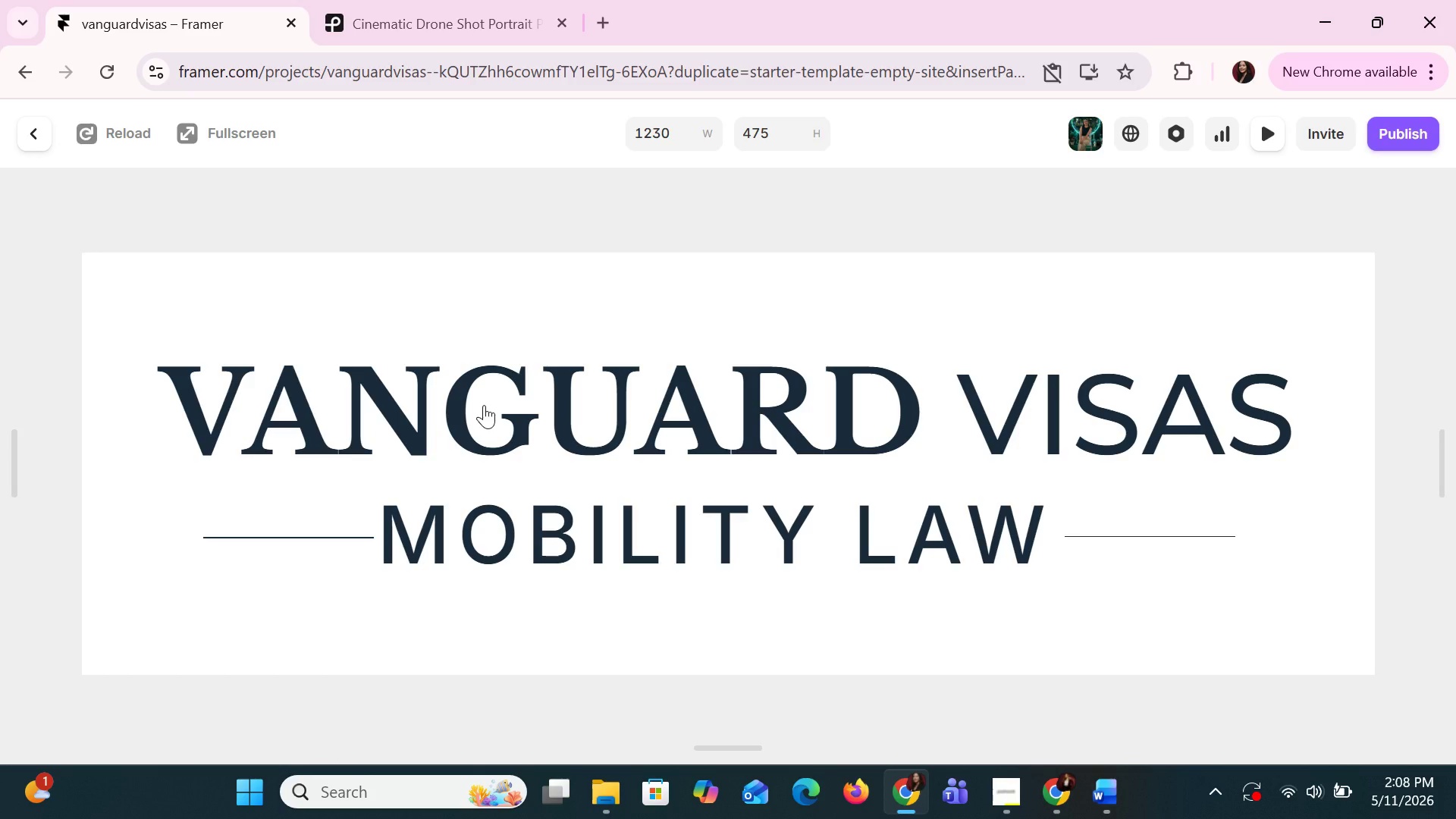 
double_click([484, 405])
 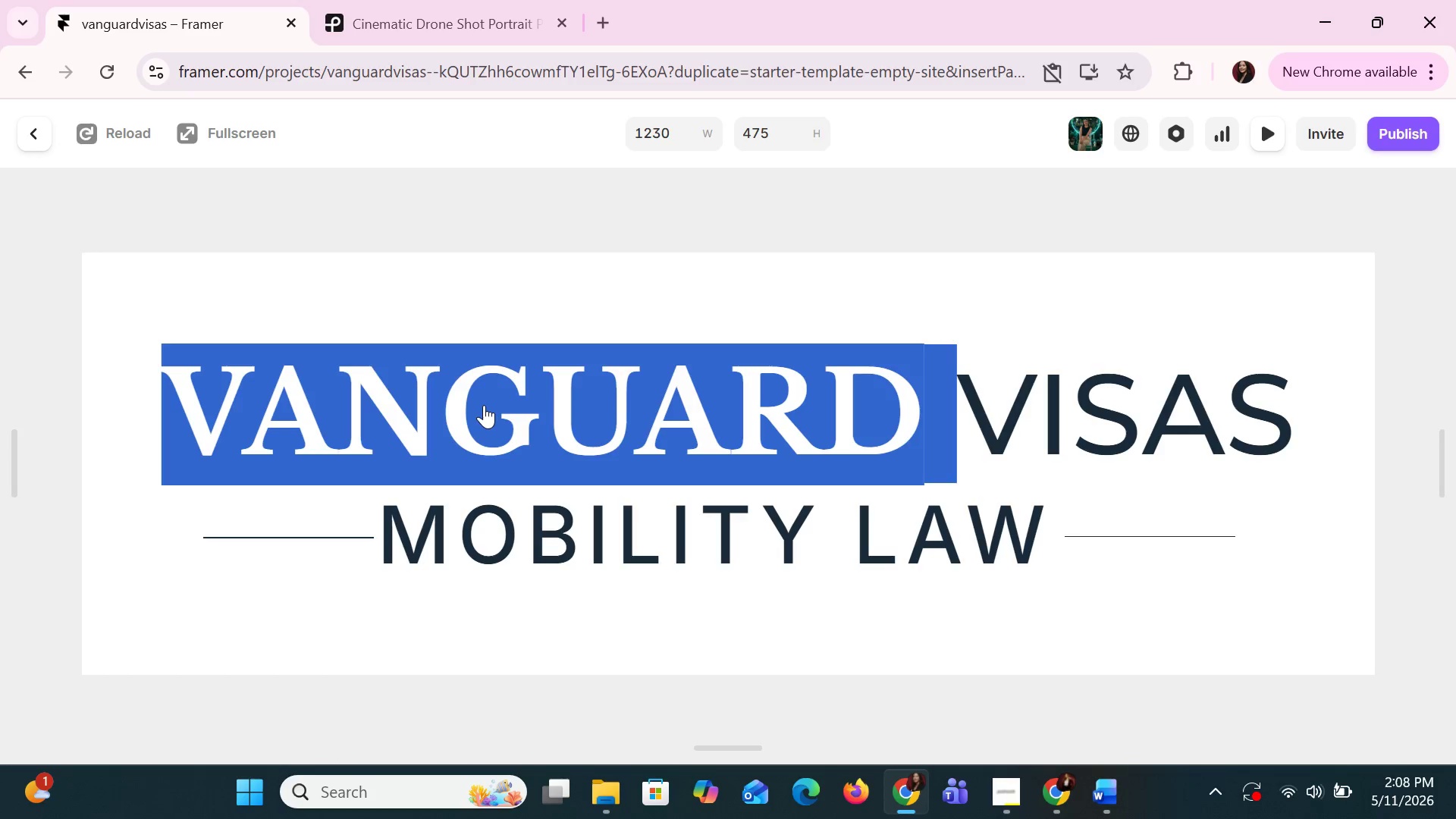 
triple_click([484, 405])
 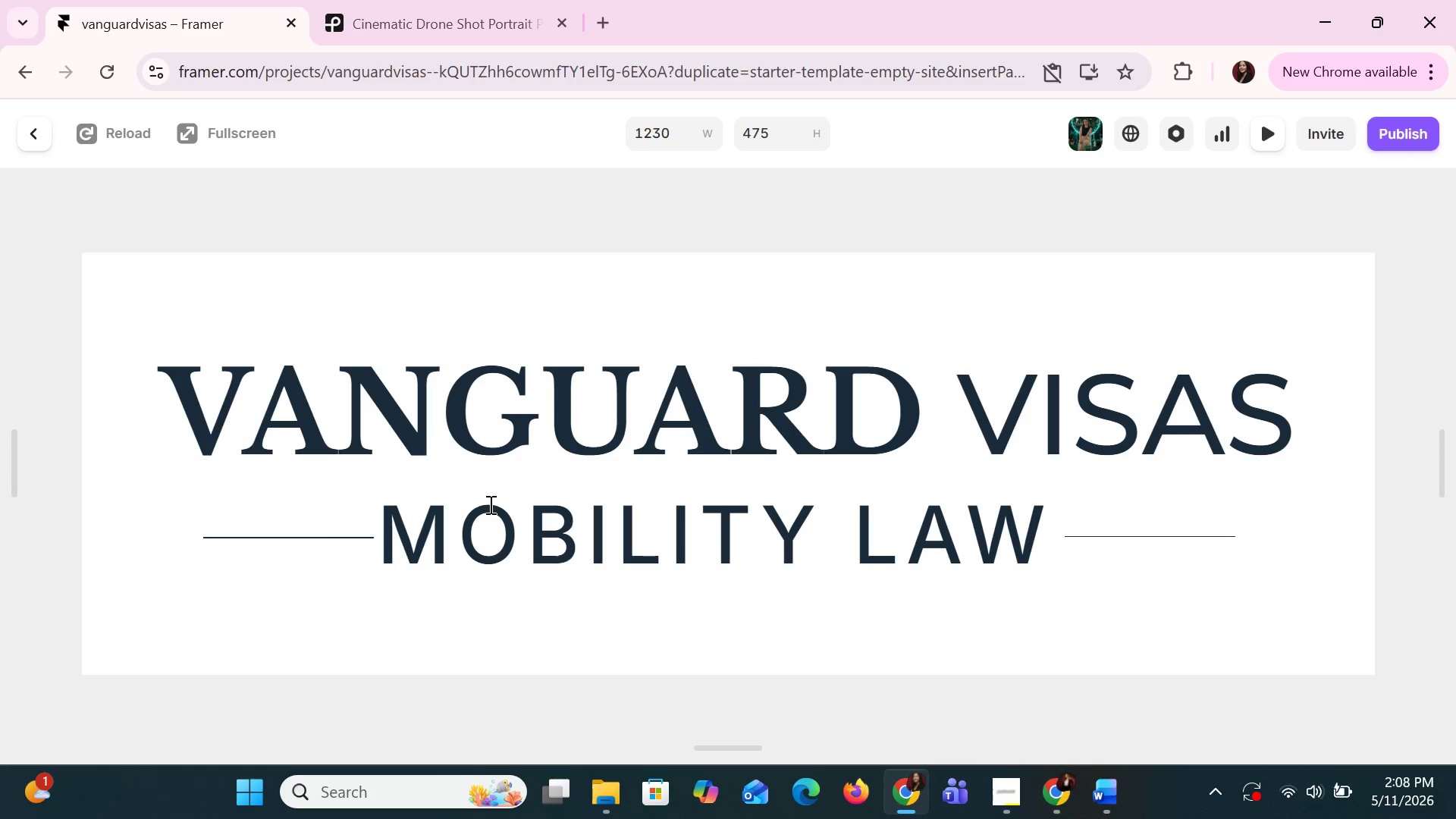 
double_click([503, 566])
 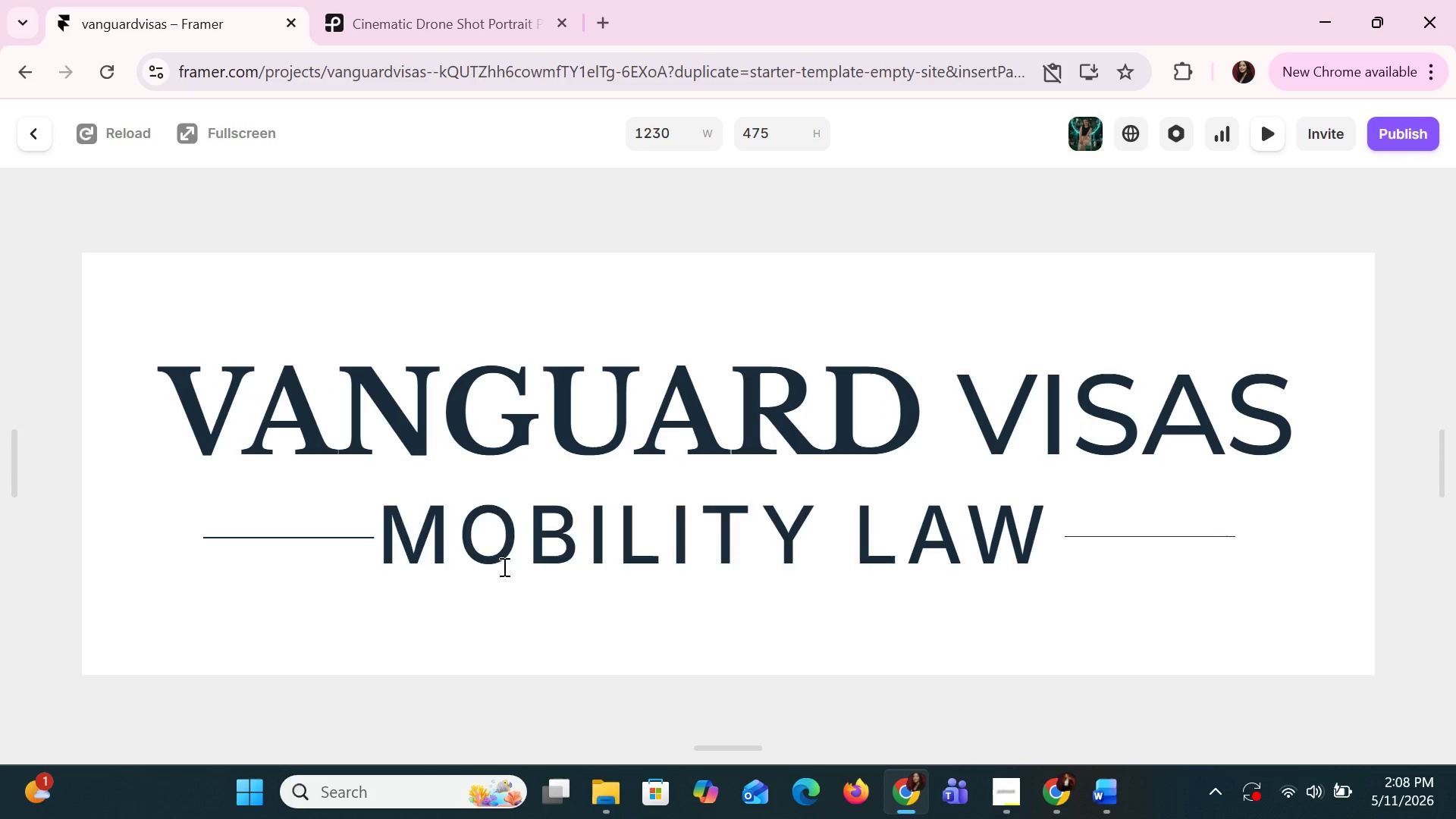 
triple_click([503, 566])
 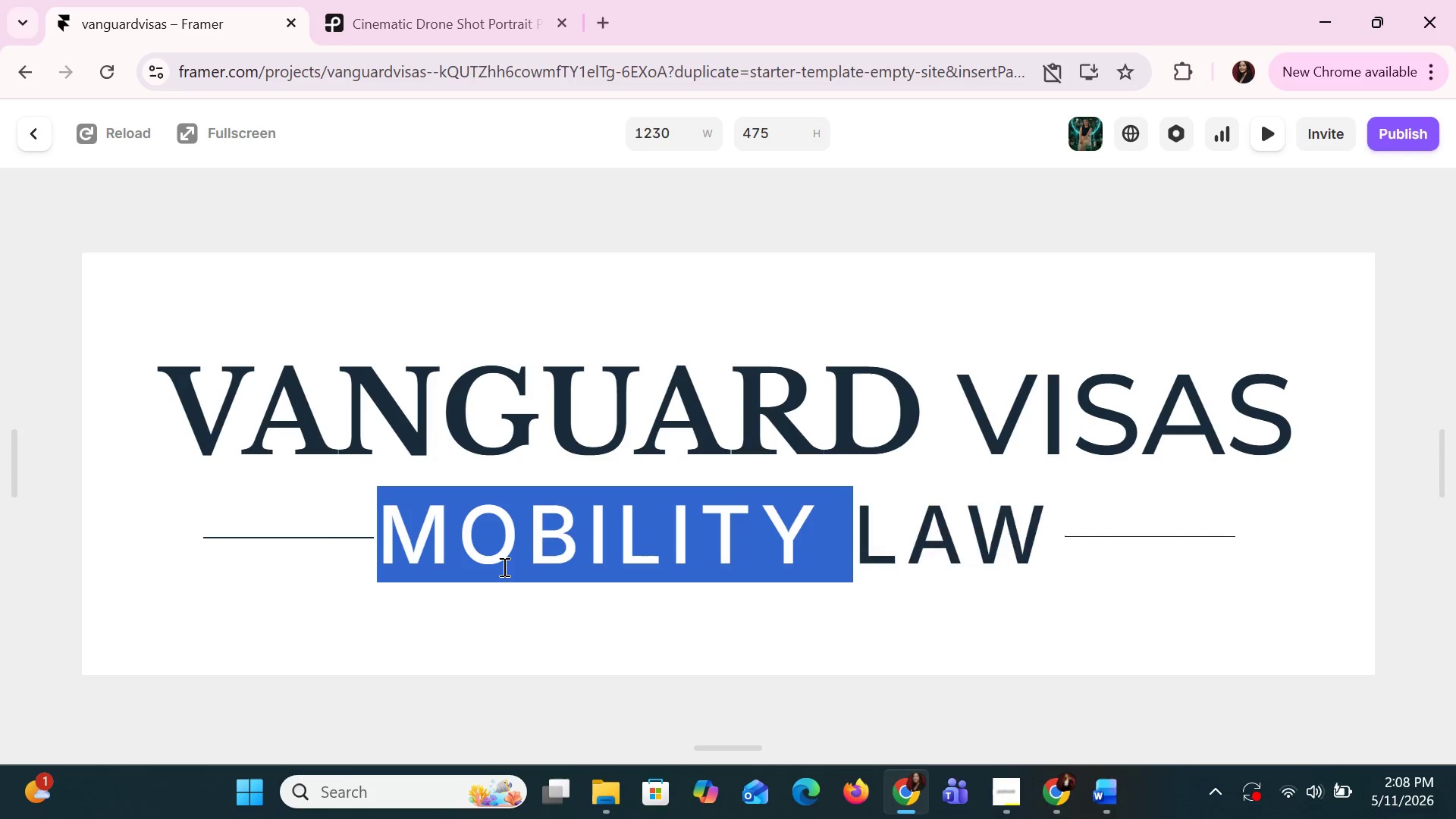 
triple_click([503, 566])
 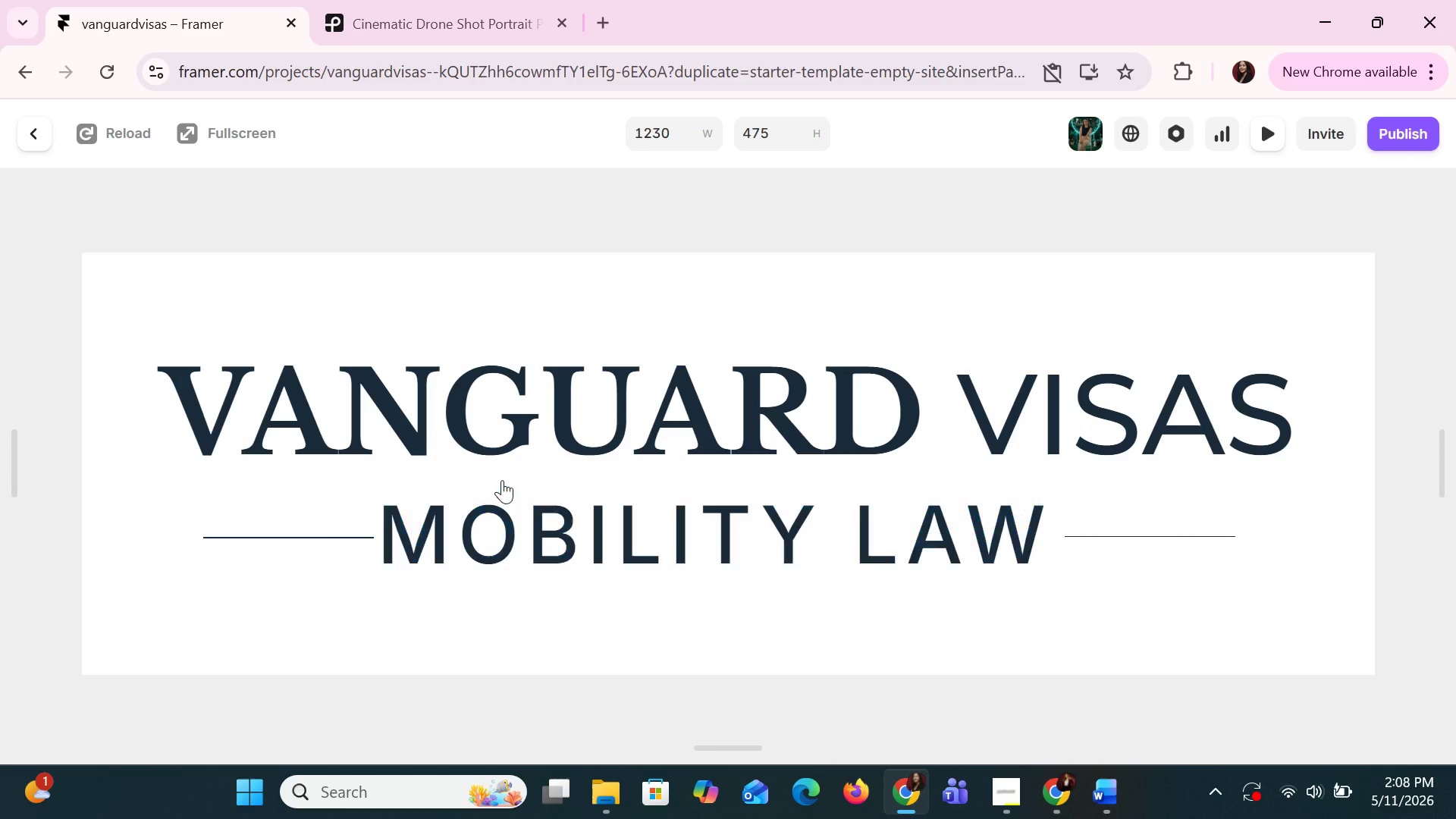 
double_click([502, 480])
 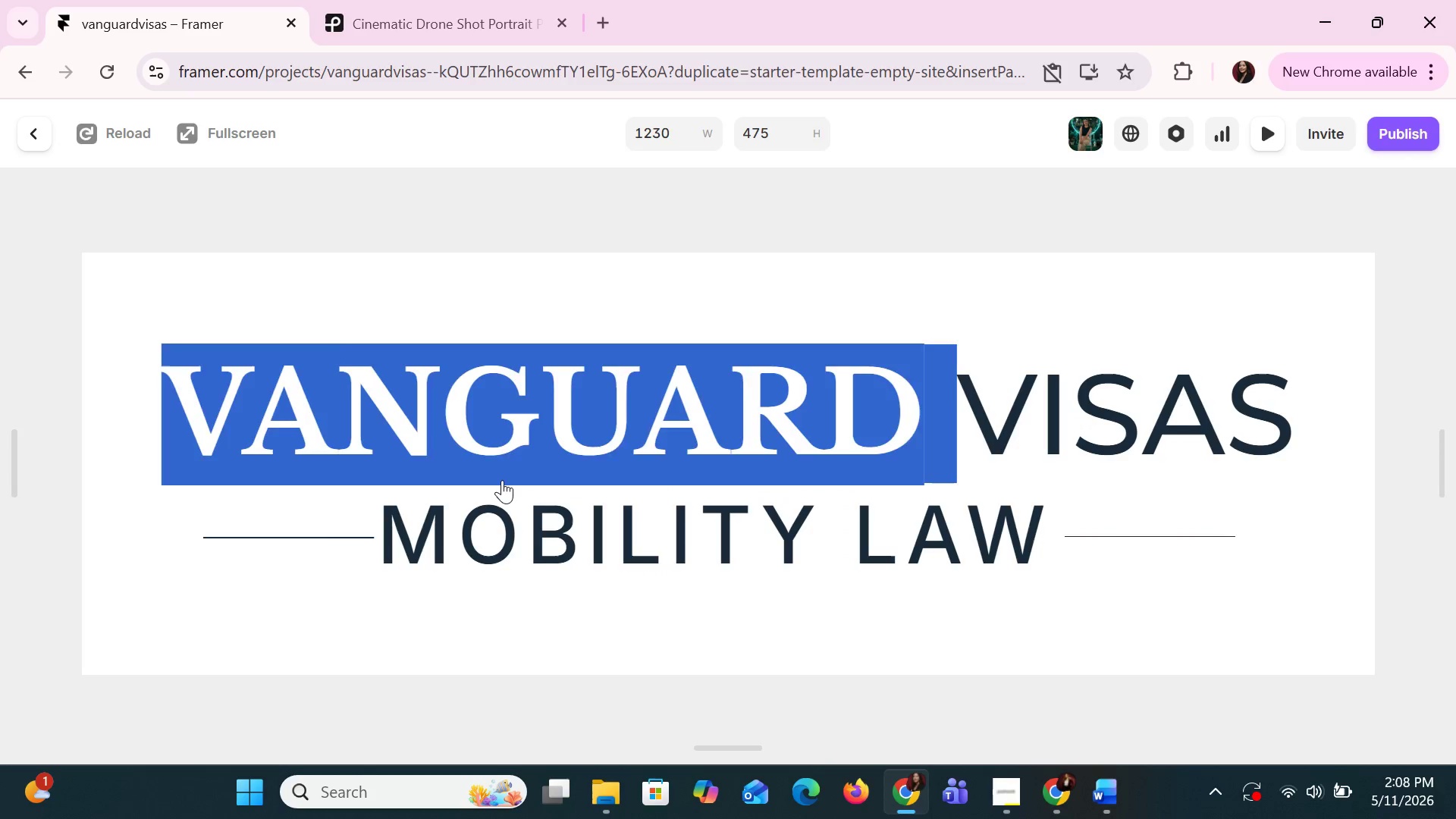 
triple_click([502, 480])
 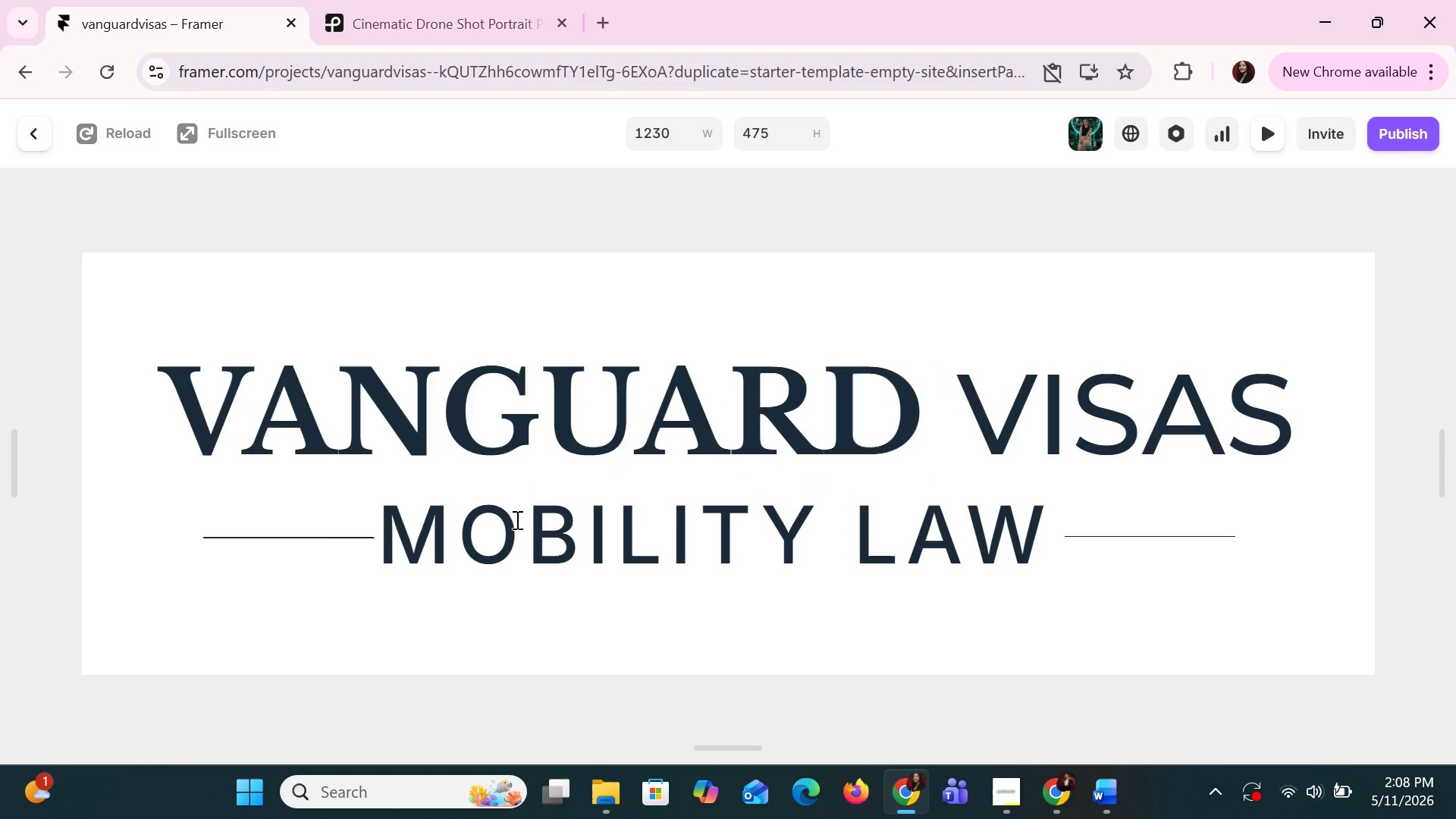 
triple_click([517, 521])
 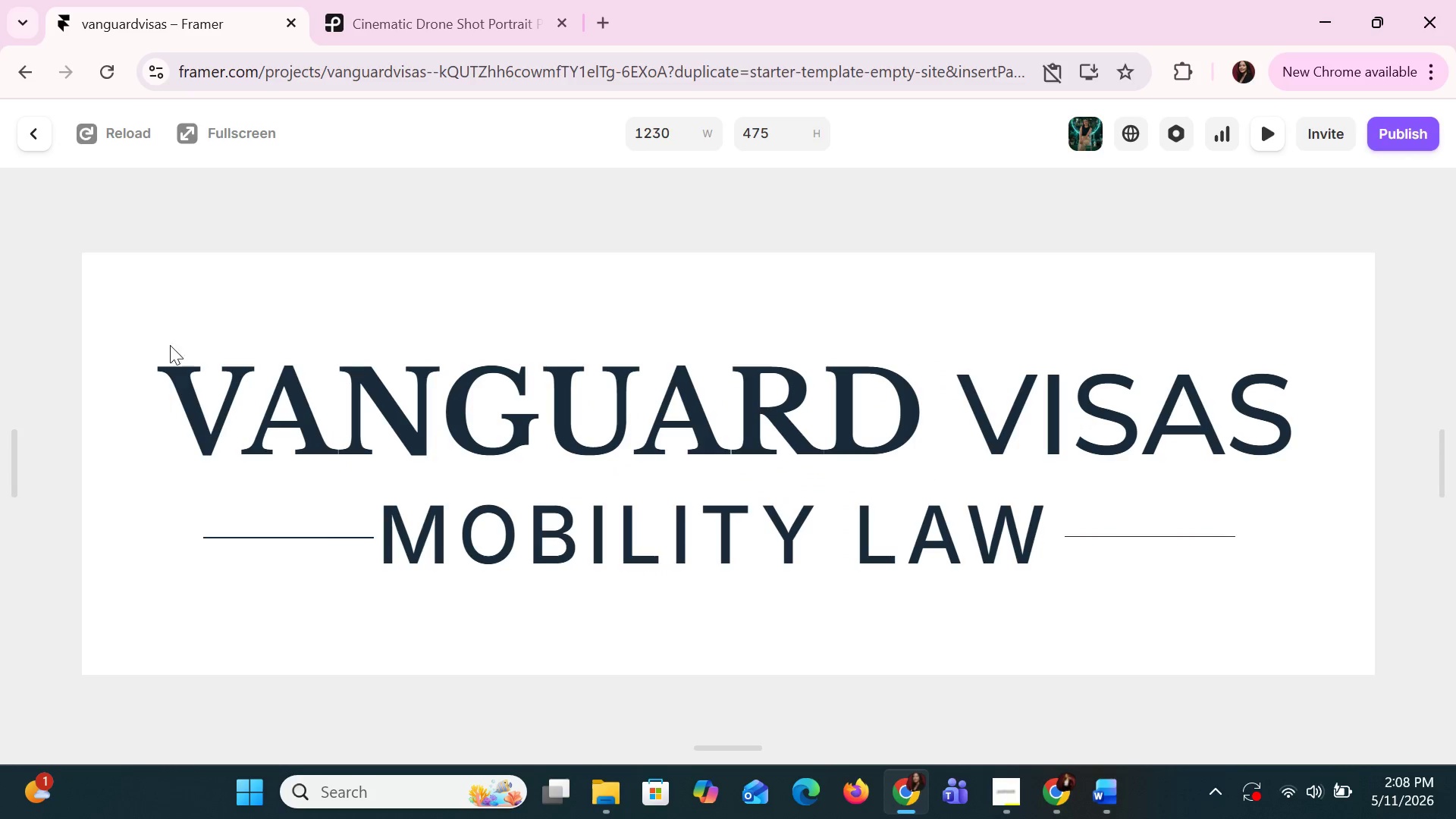 
double_click([189, 369])
 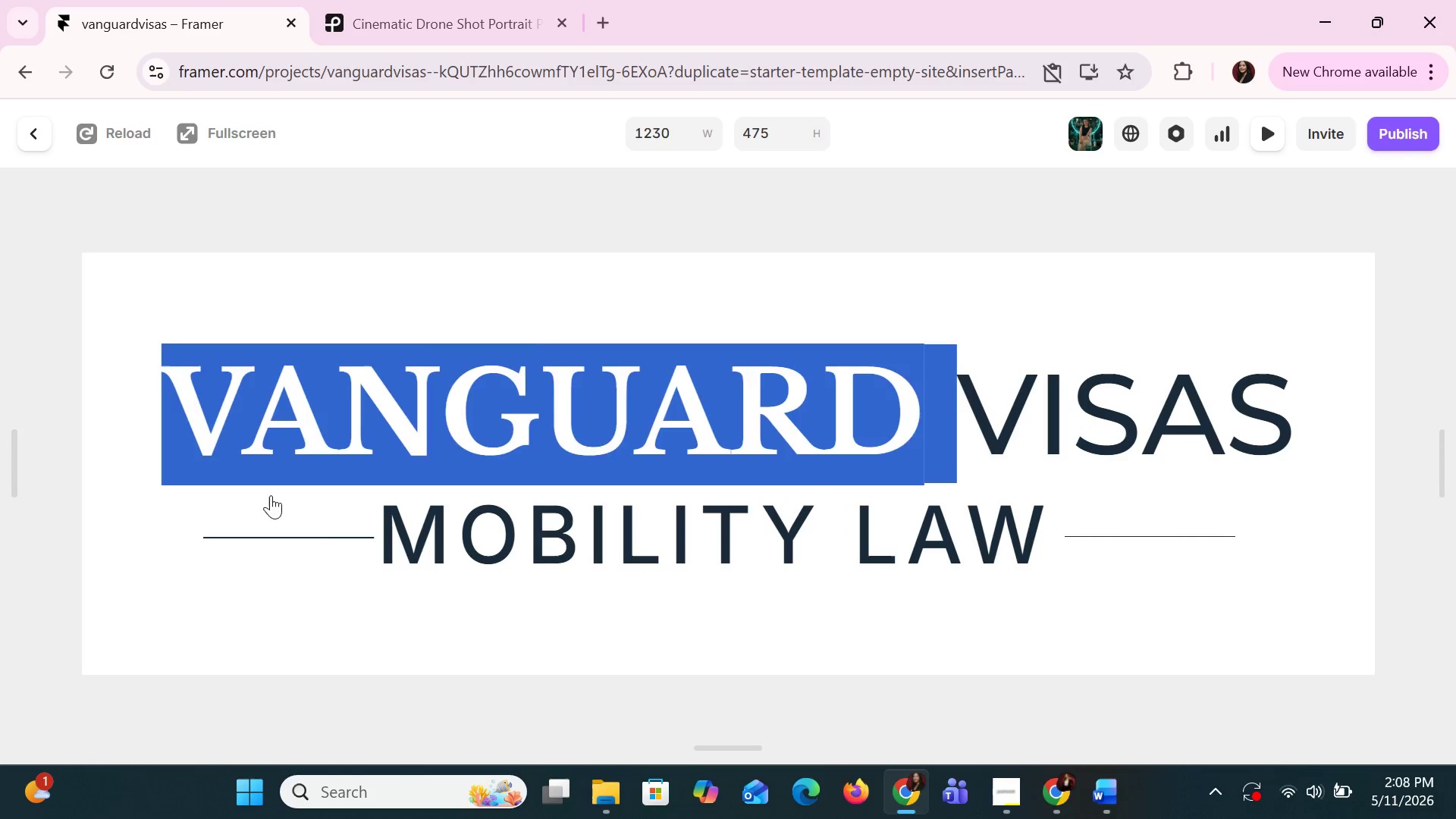 
left_click([279, 504])
 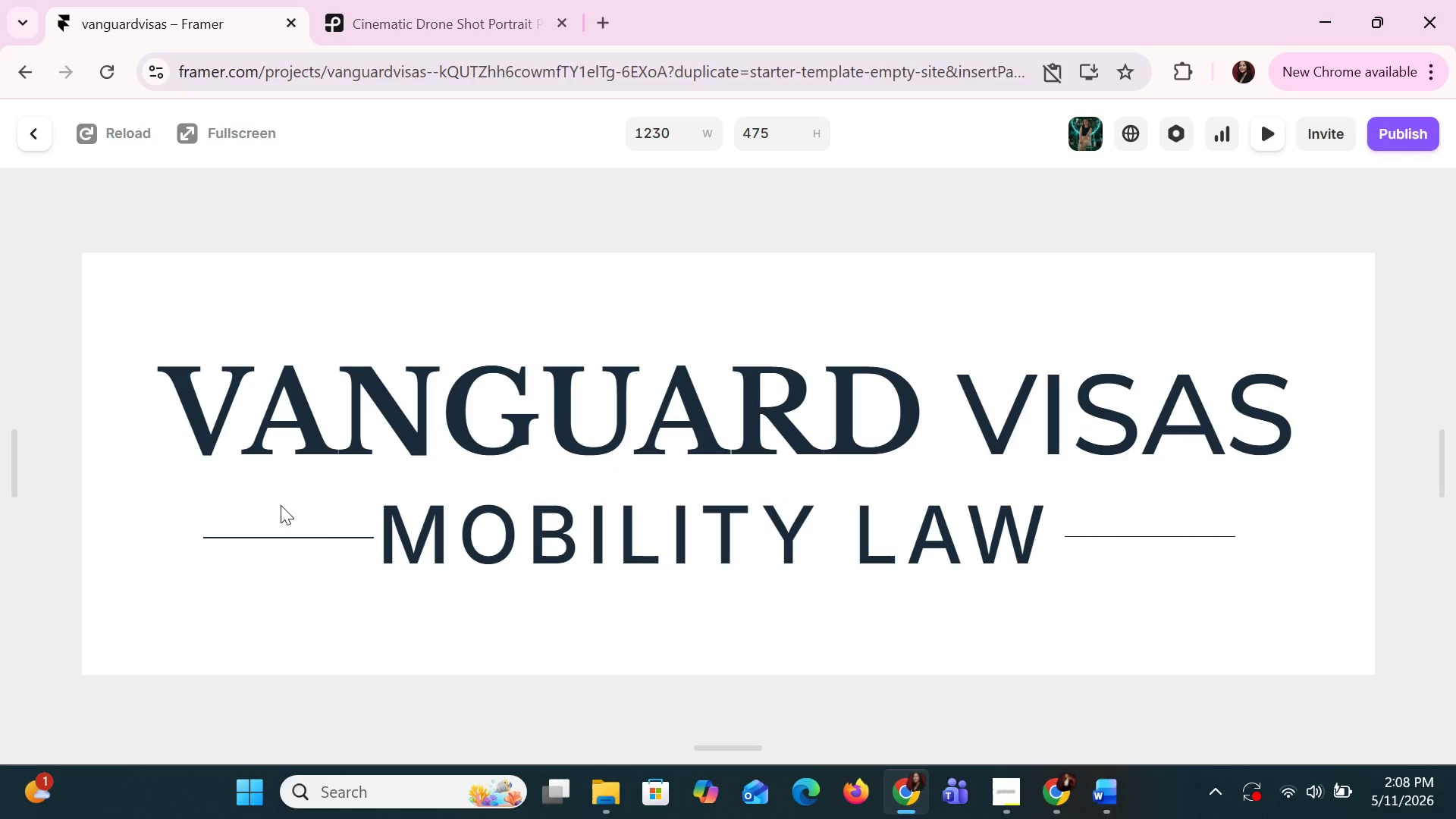 
left_click([281, 505])
 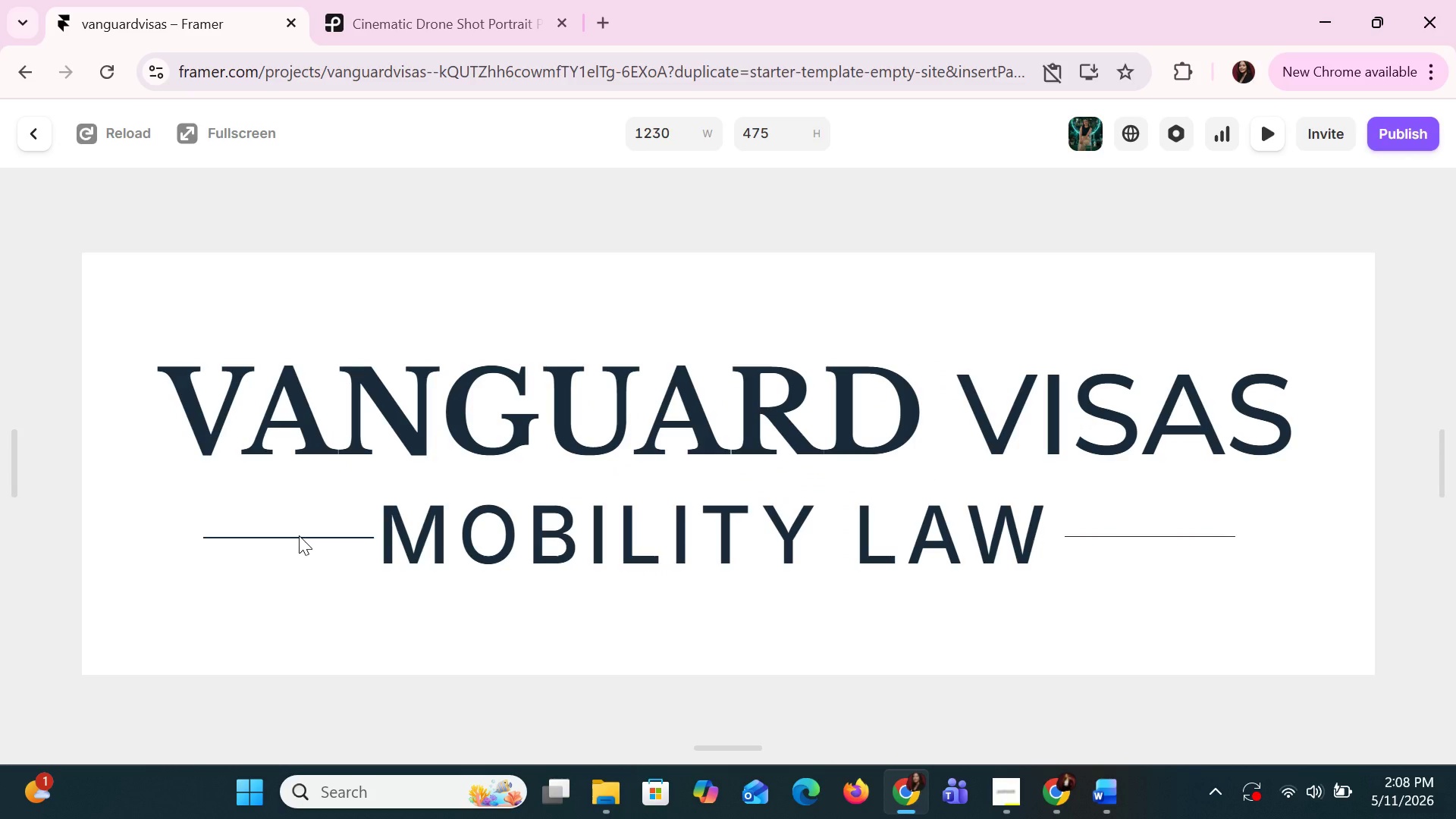 
double_click([299, 535])
 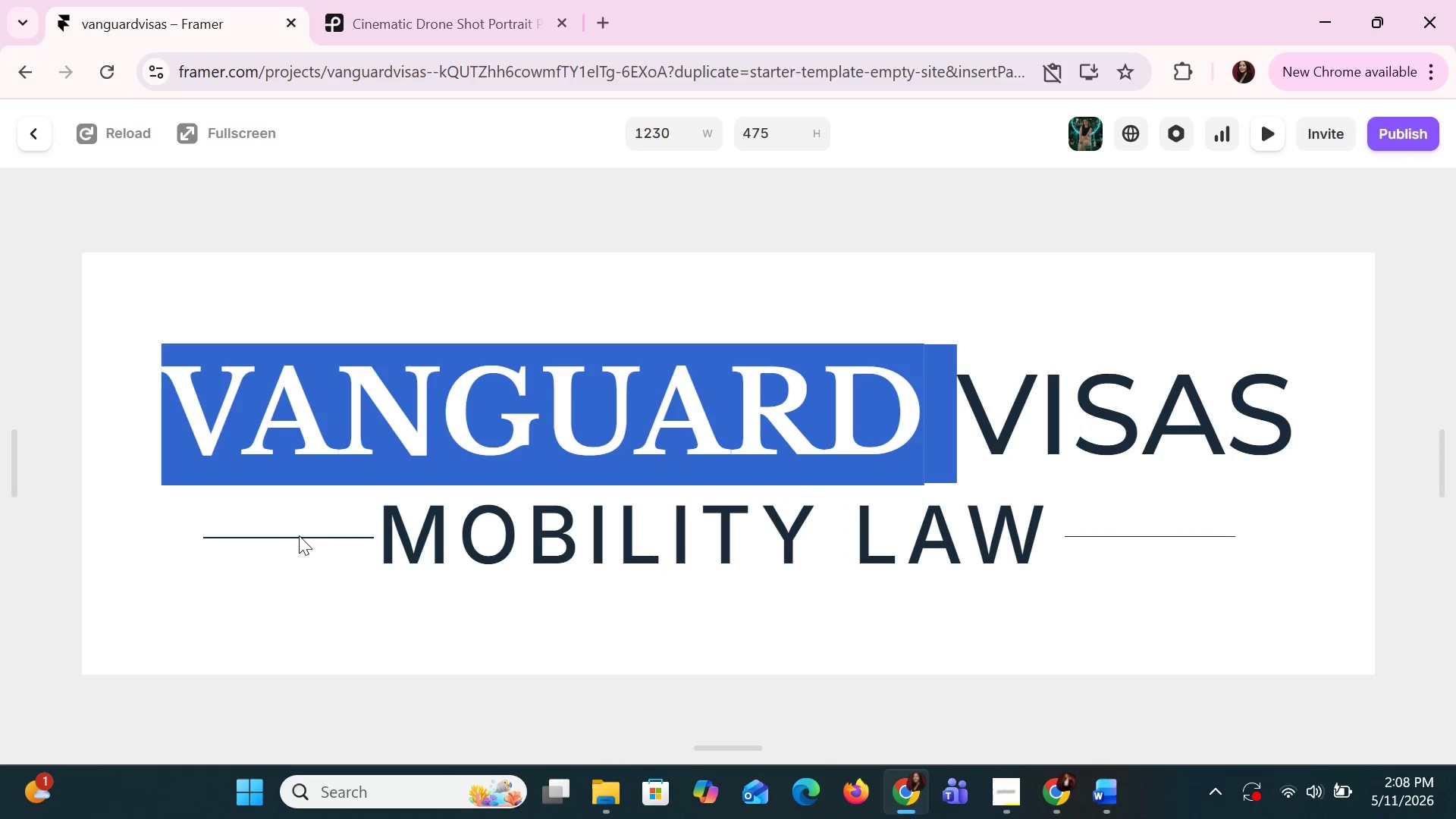 
triple_click([299, 535])
 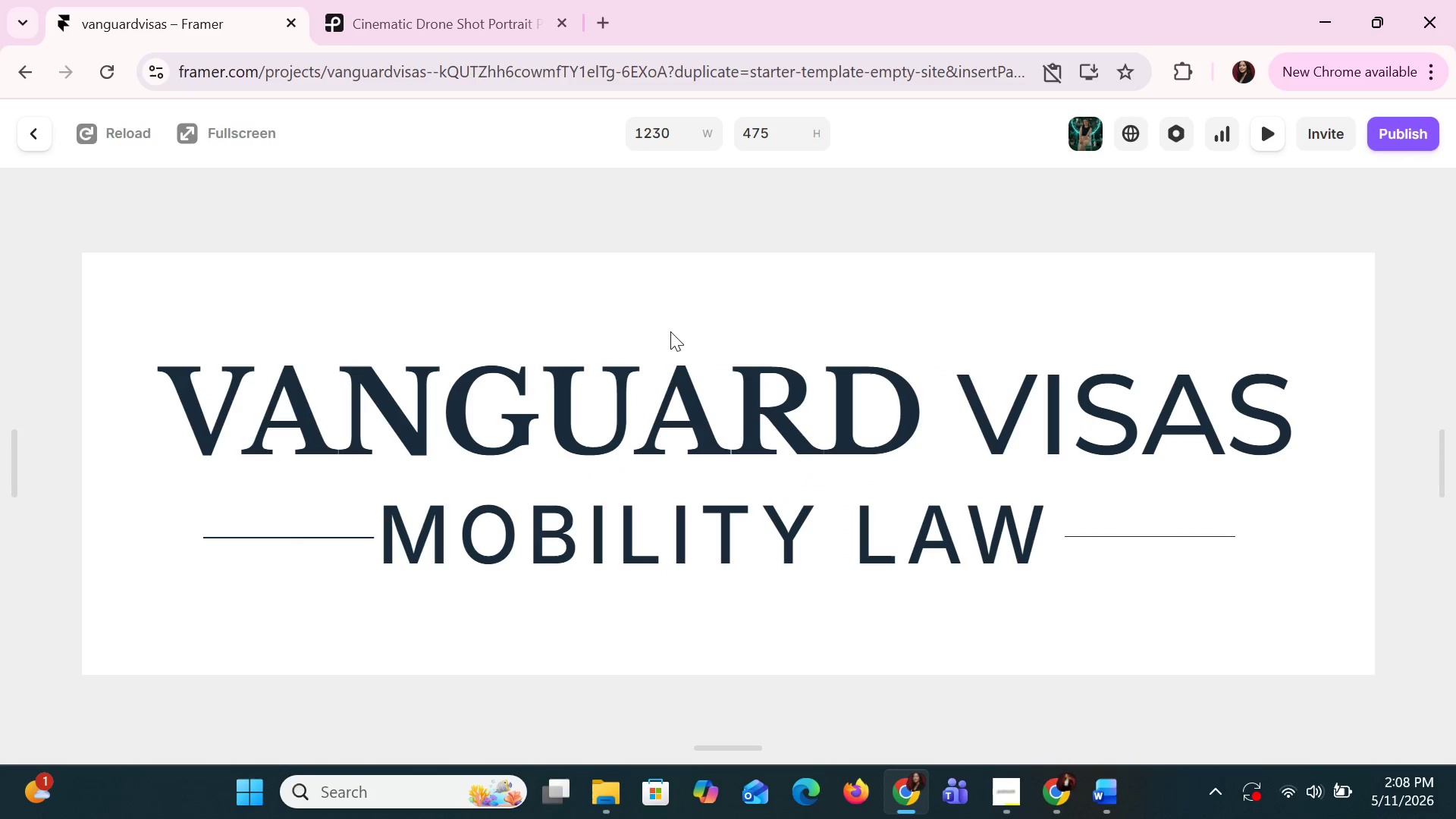 
double_click([1346, 358])
 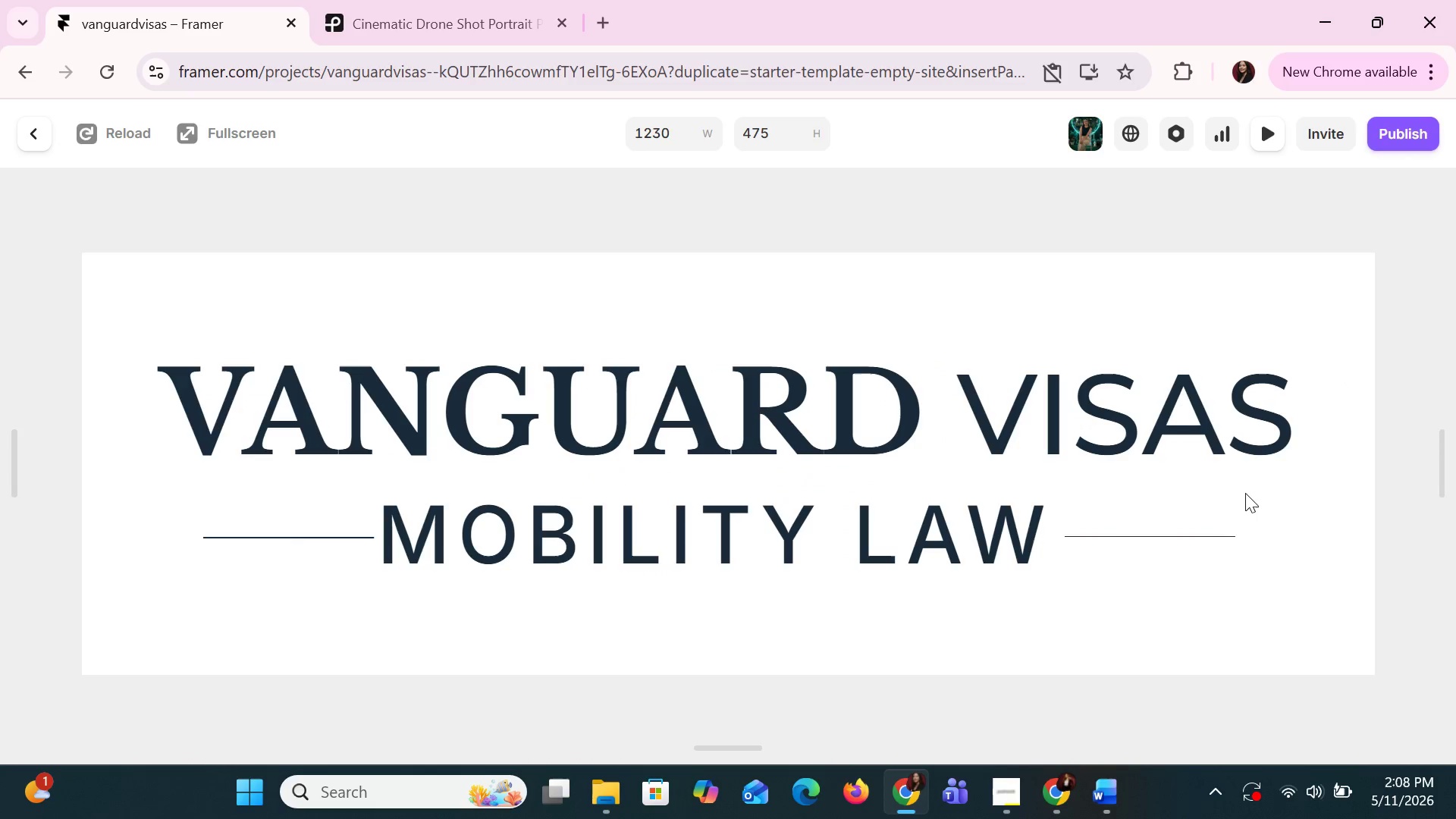 
left_click([626, 372])
 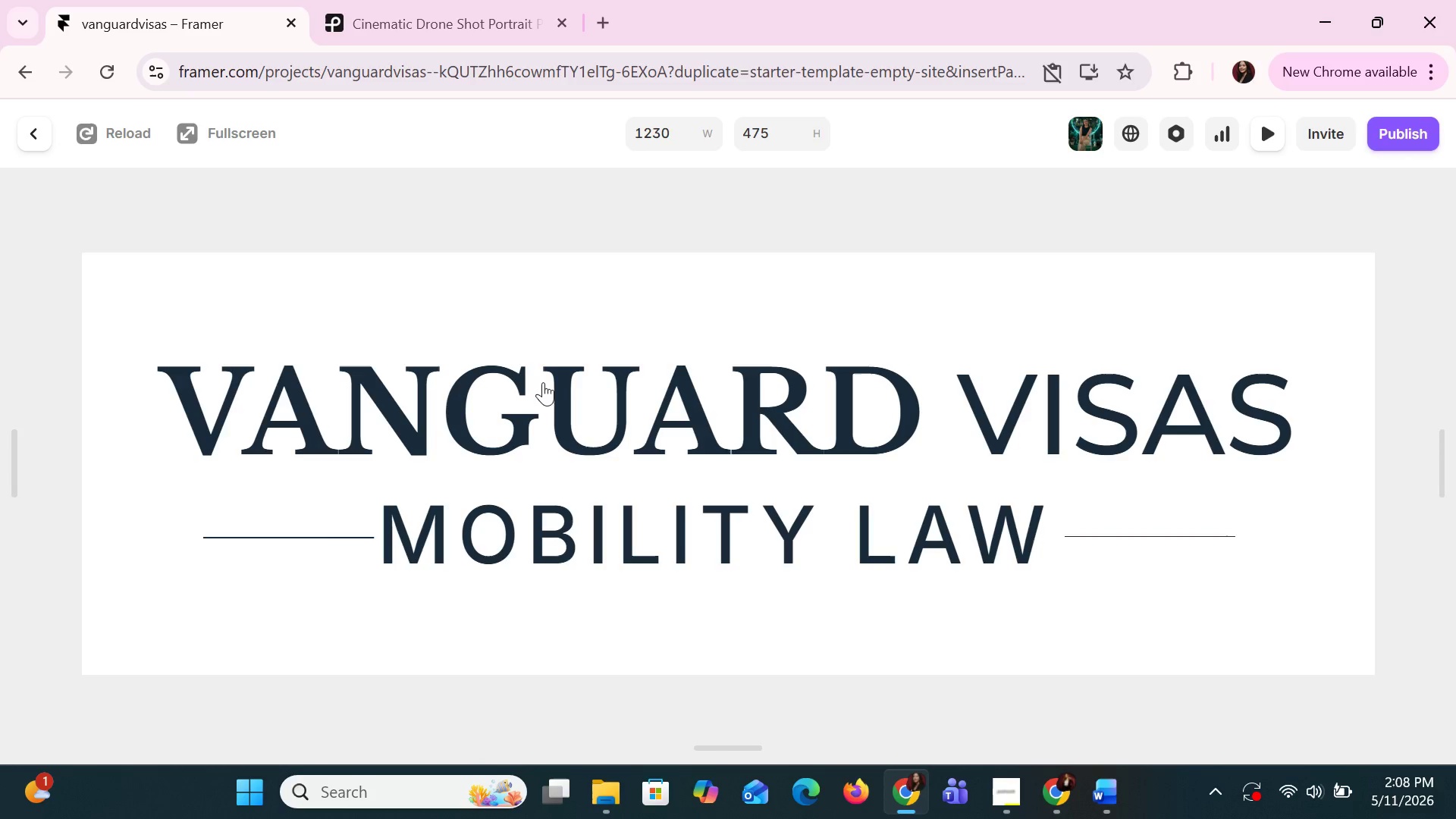 
scroll: coordinate [1232, 488], scroll_direction: none, amount: 0.0
 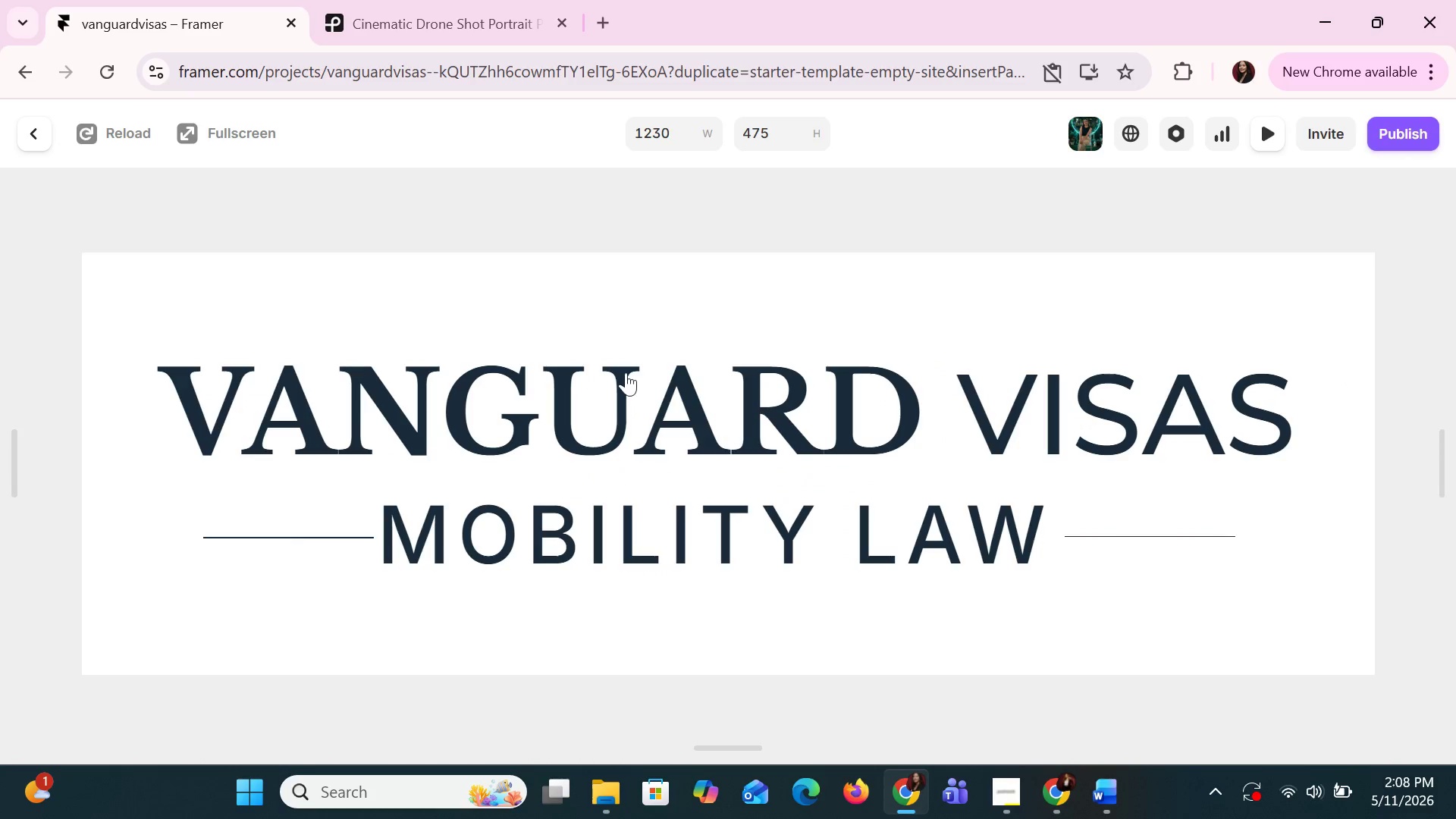 
left_click([554, 375])
 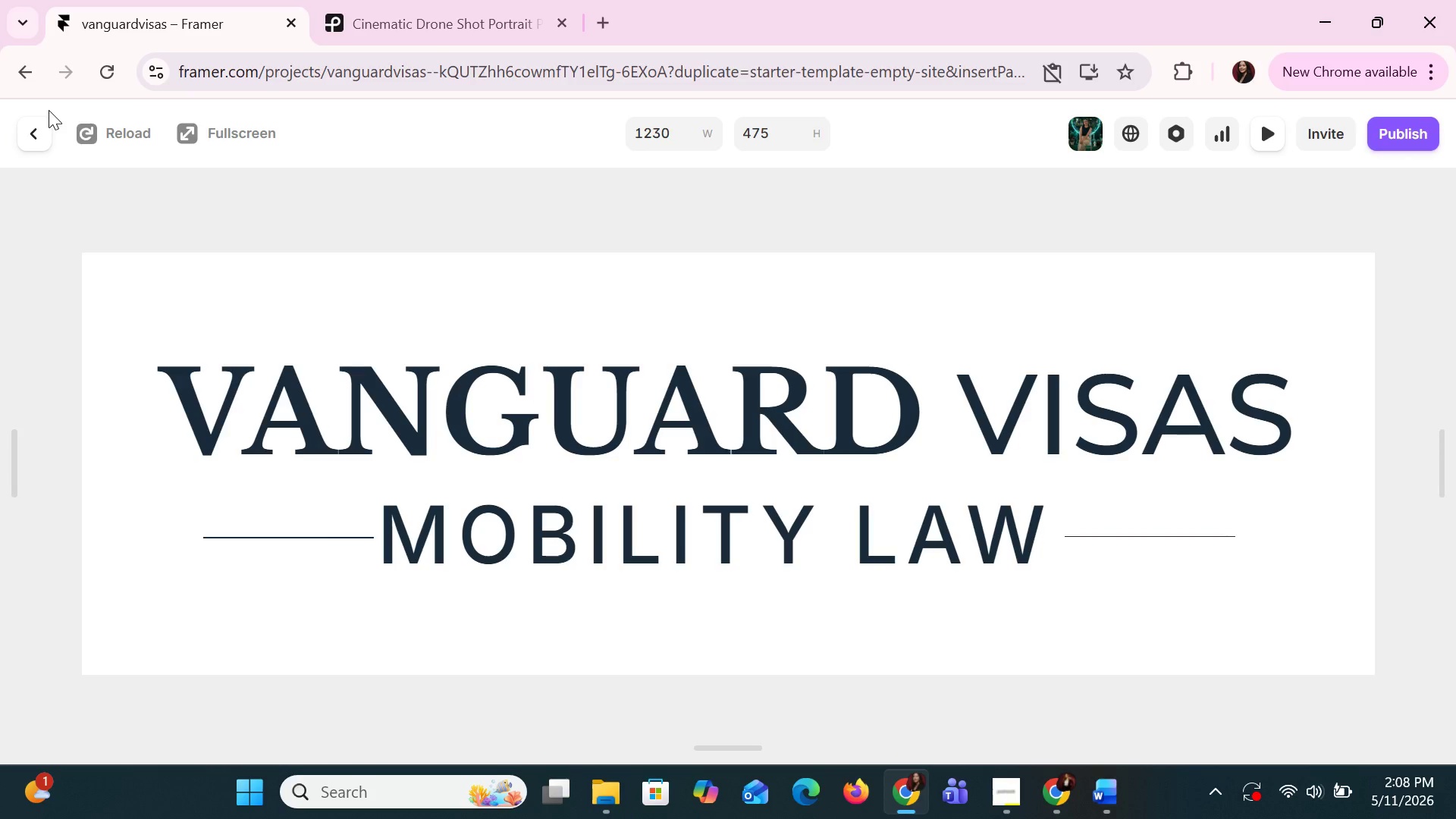 
left_click([113, 229])
 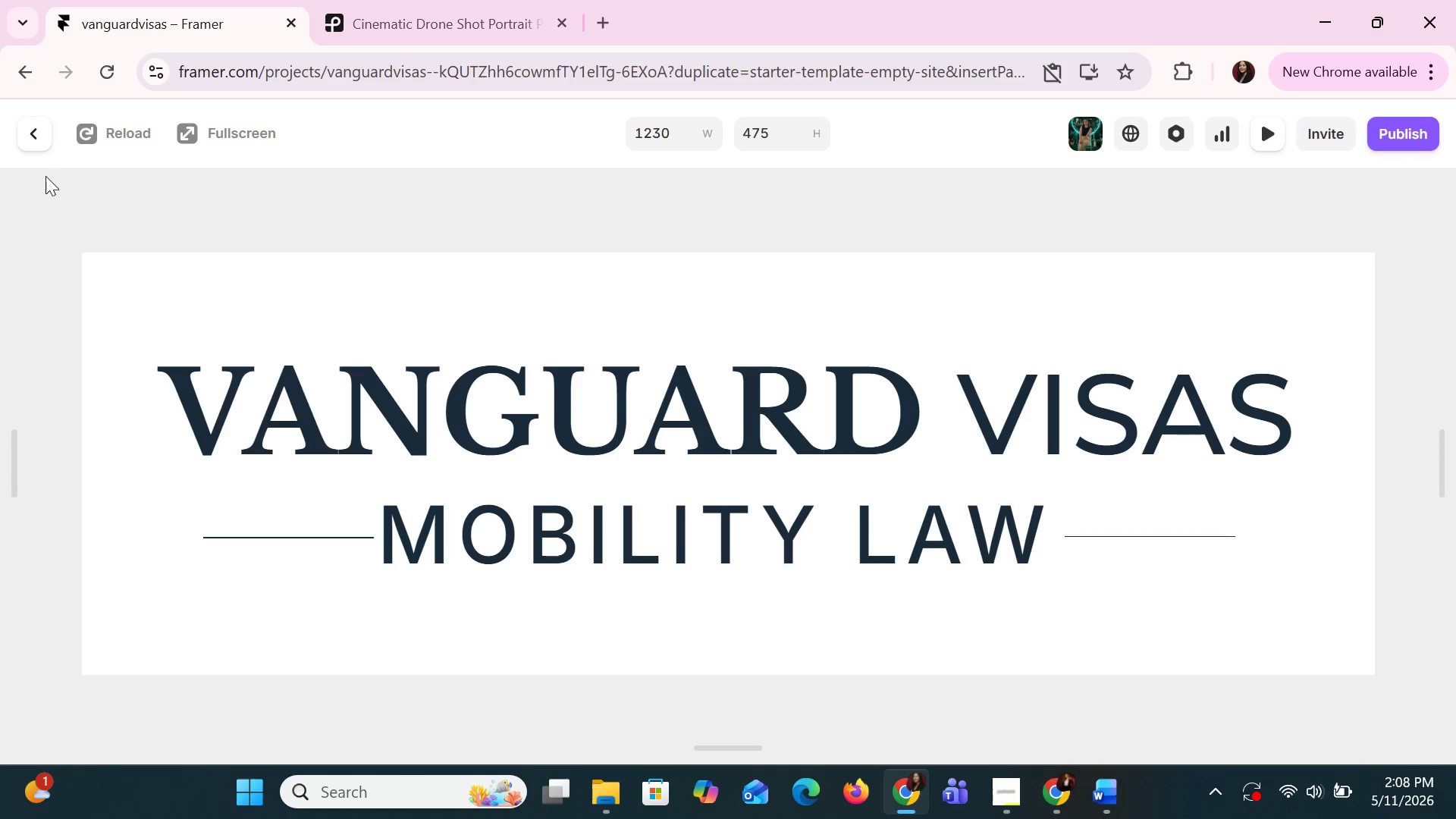 
left_click([33, 134])
 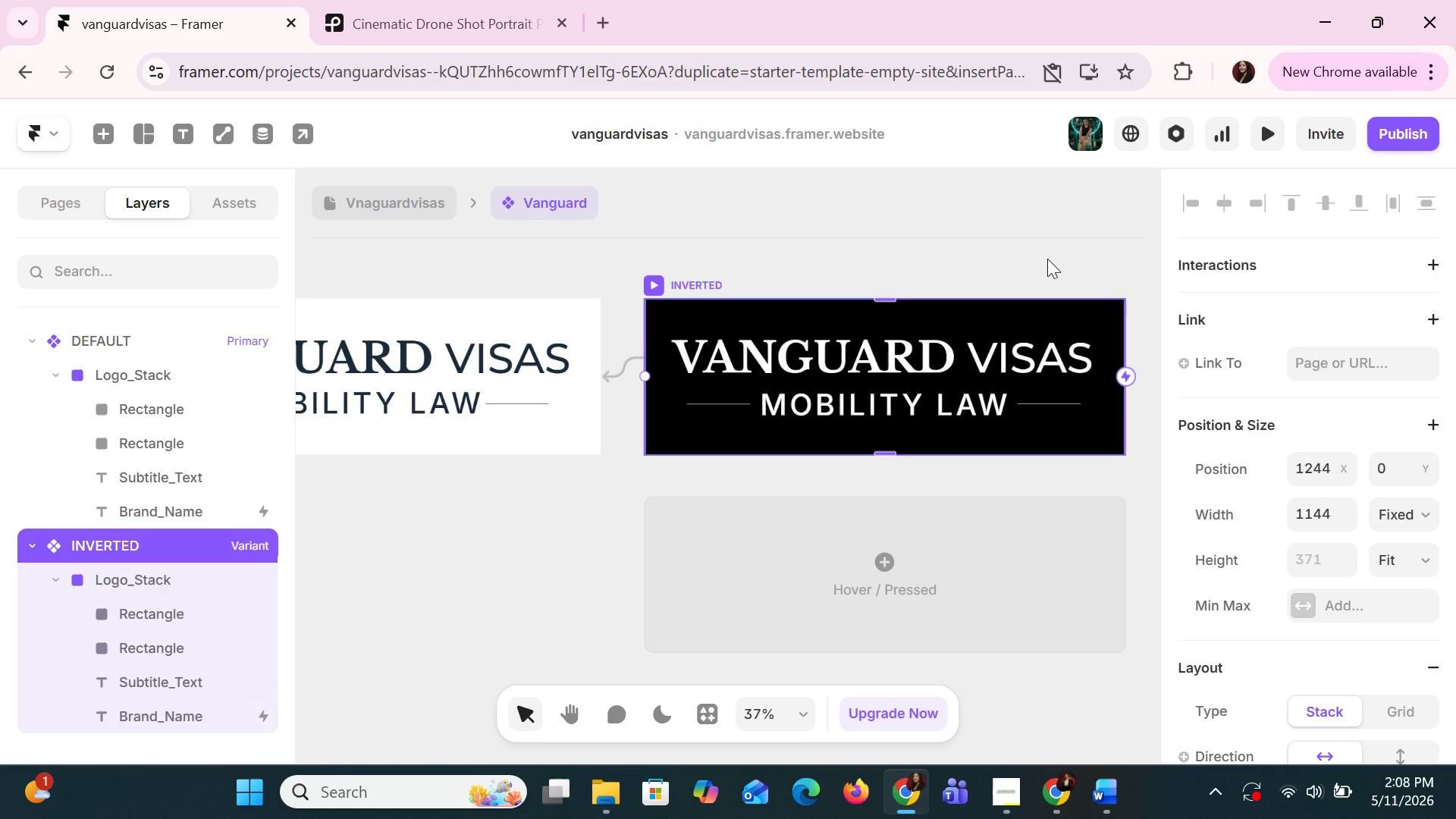 
left_click([1256, 139])
 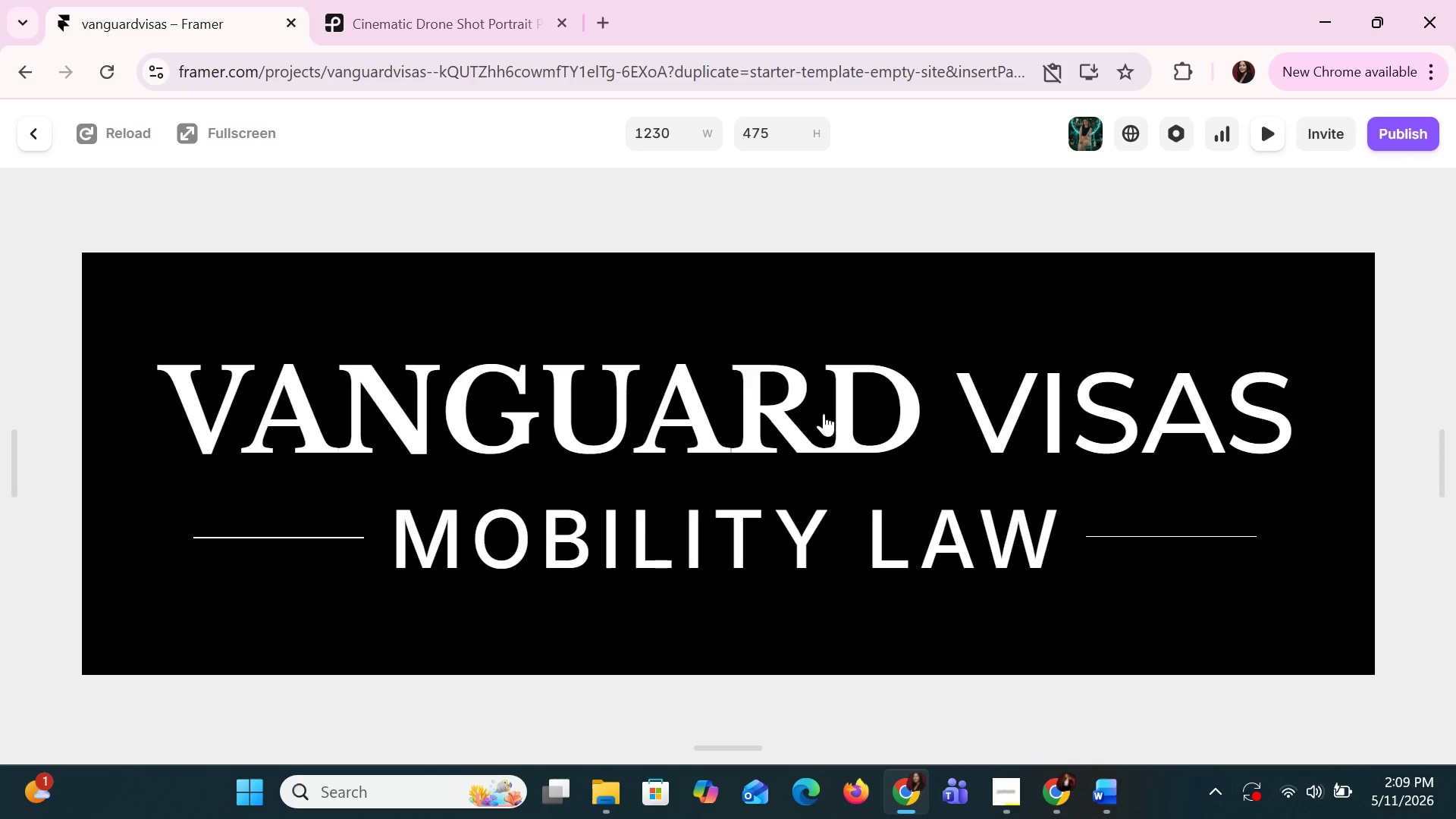 
left_click([771, 405])
 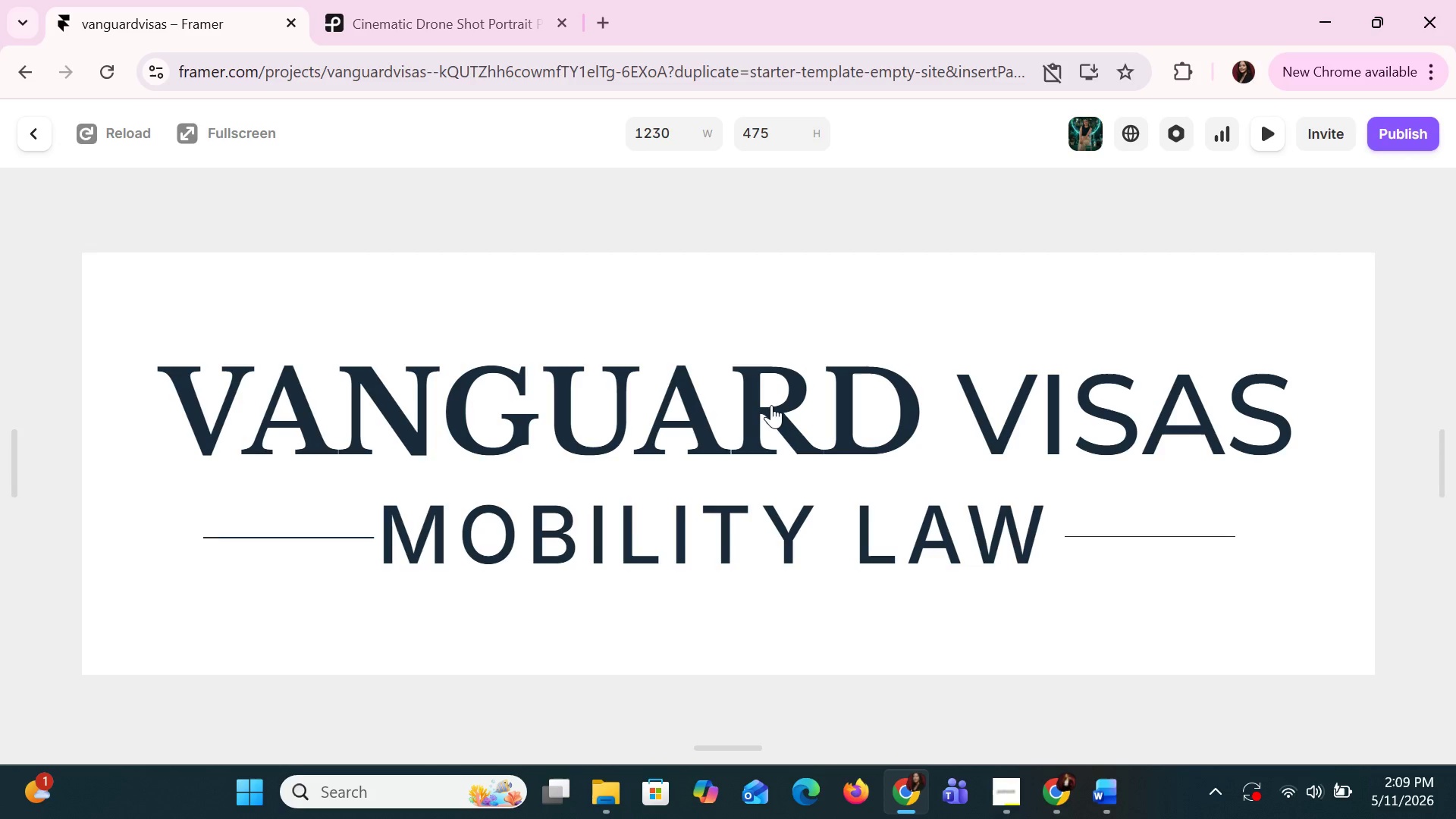 
left_click([771, 405])
 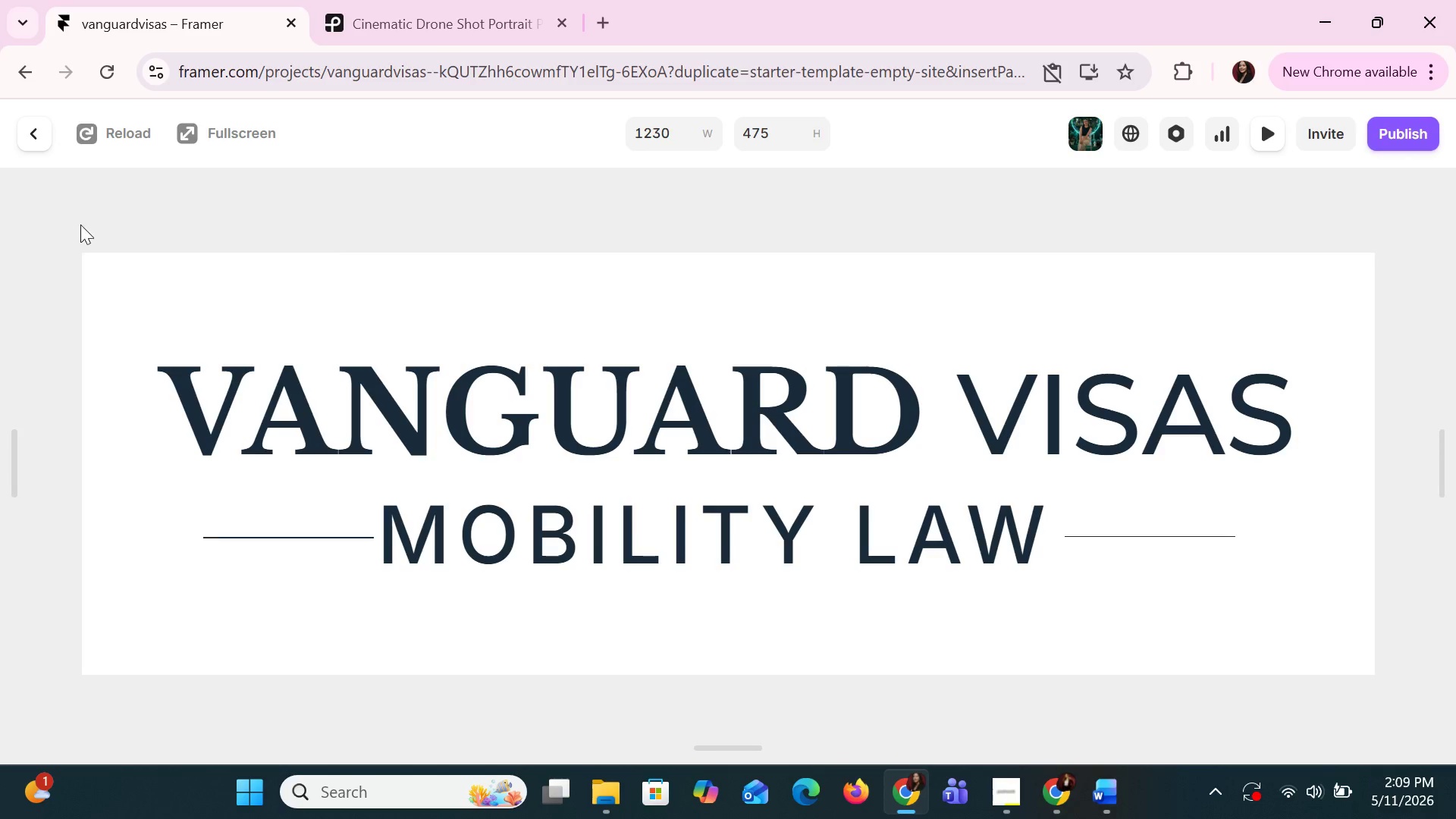 
left_click([46, 143])
 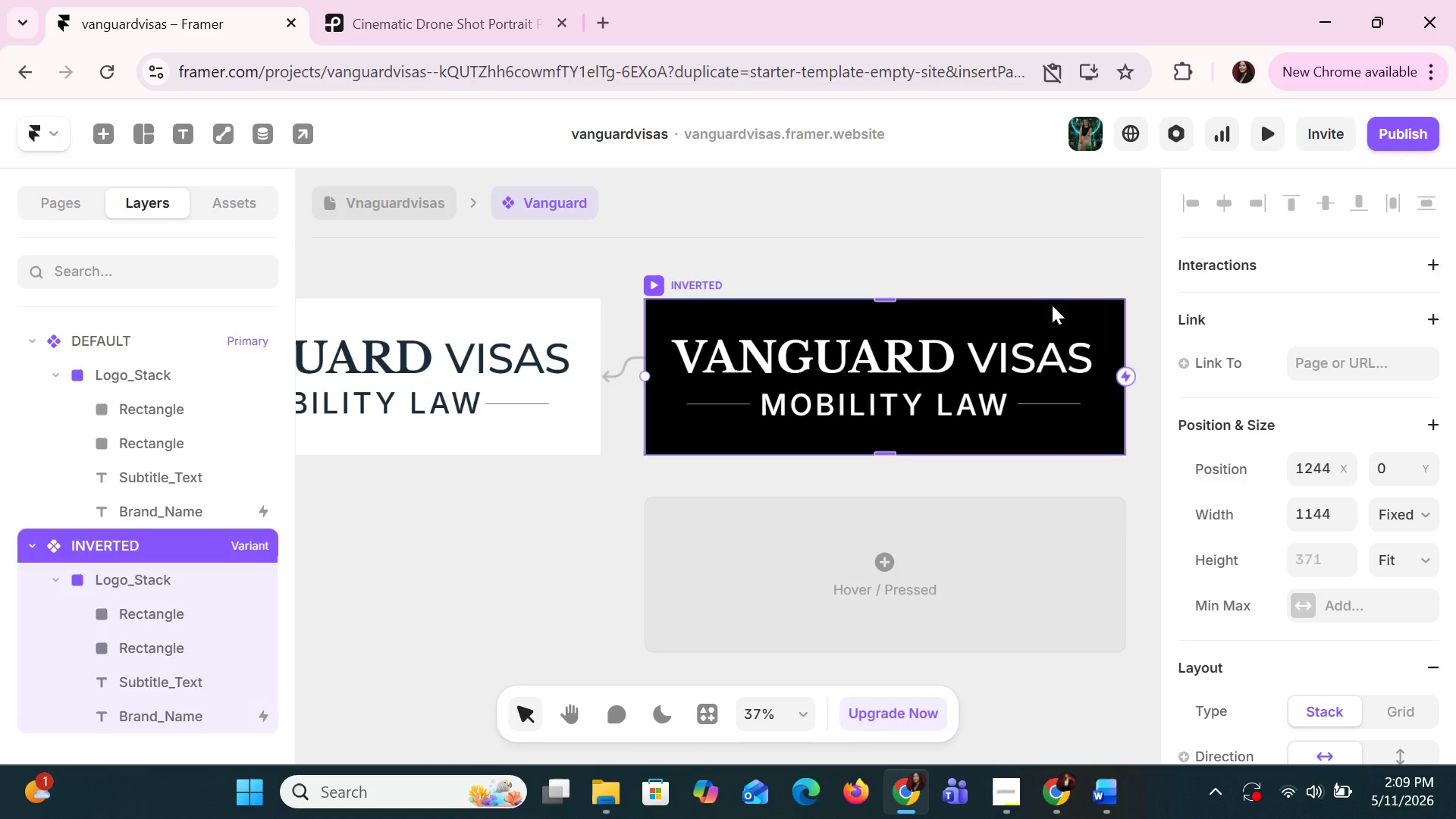 
left_click([962, 391])
 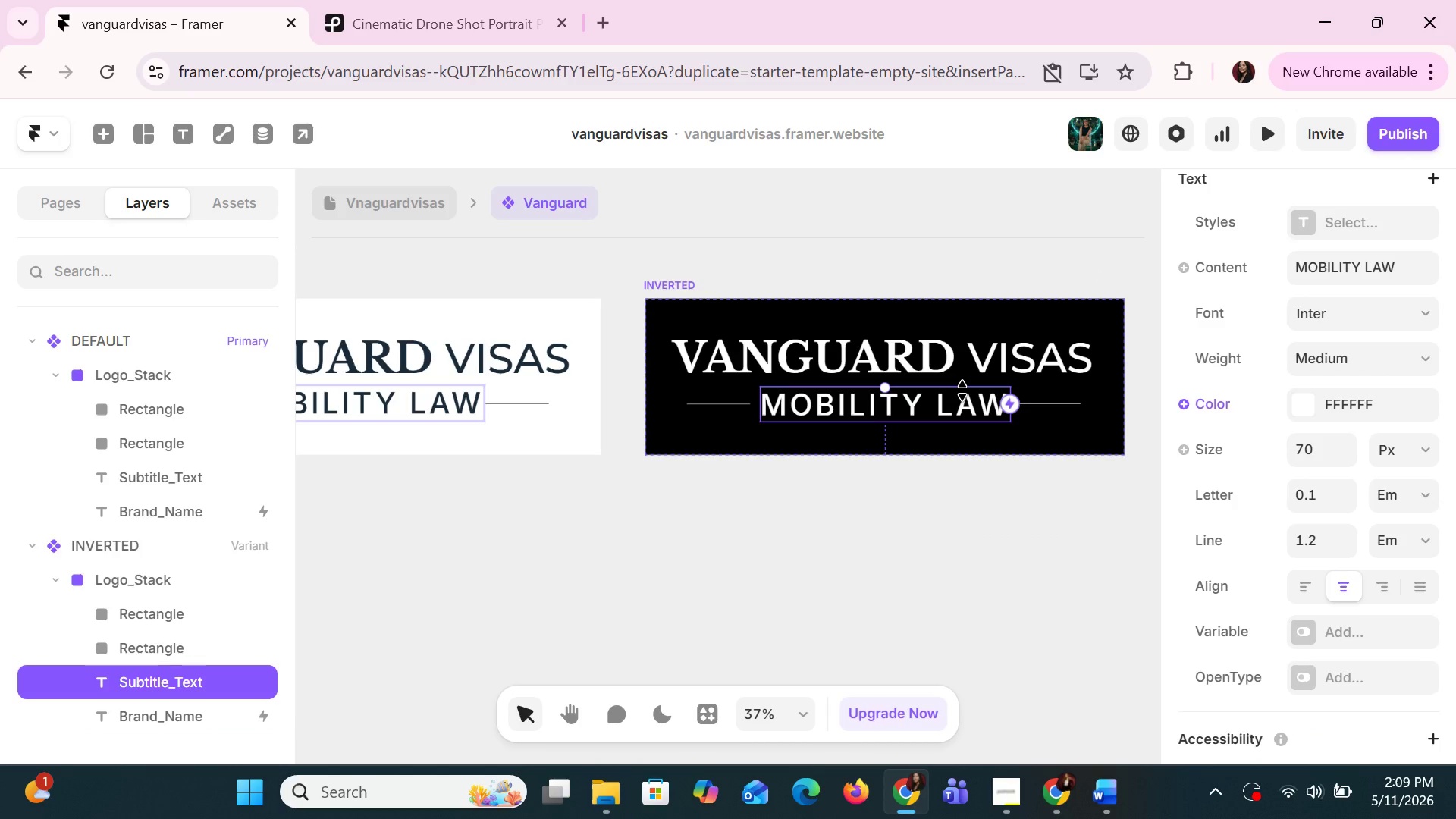 
key(ArrowUp)
 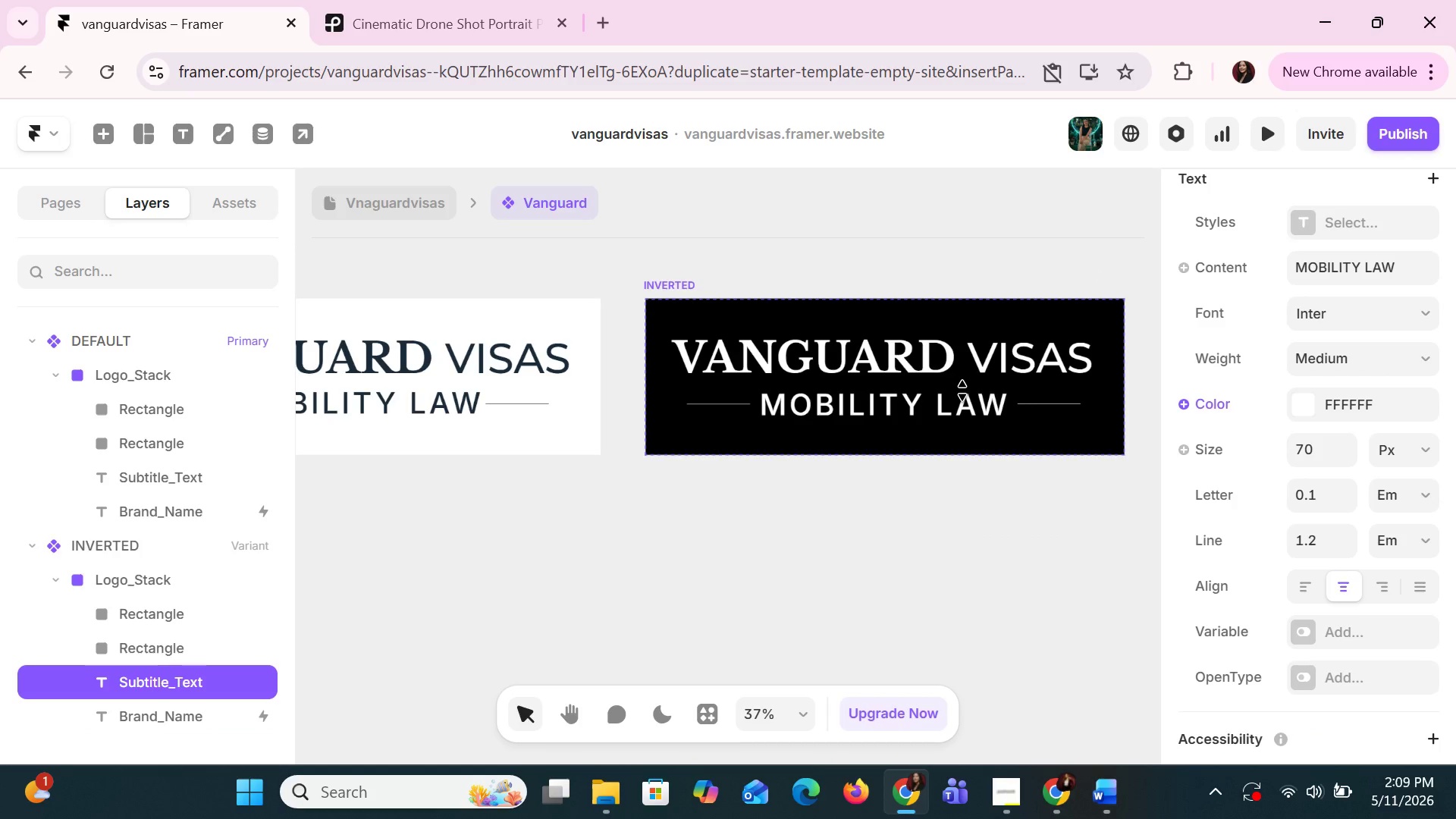 
key(ArrowUp)
 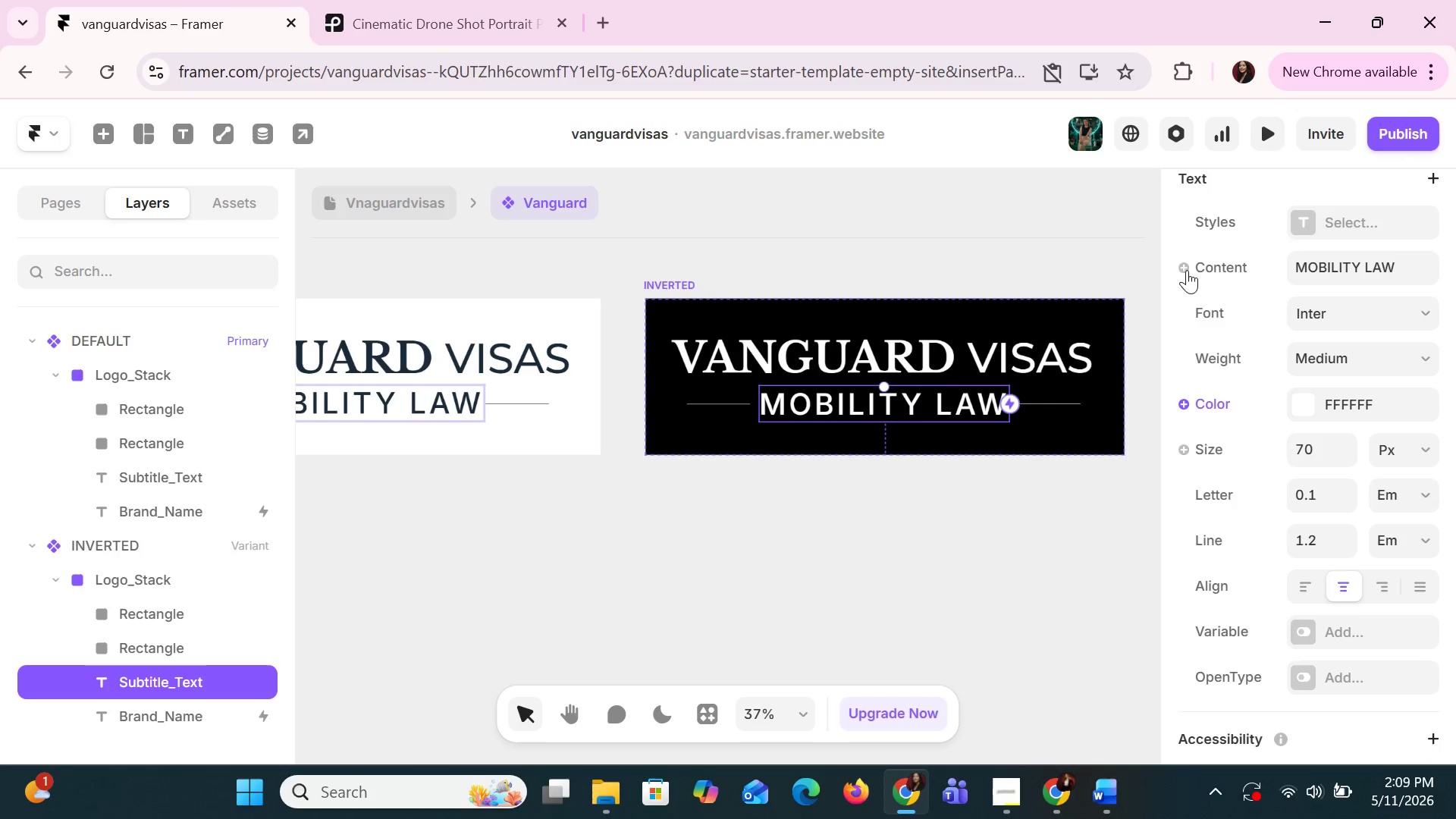 
left_click([1253, 135])
 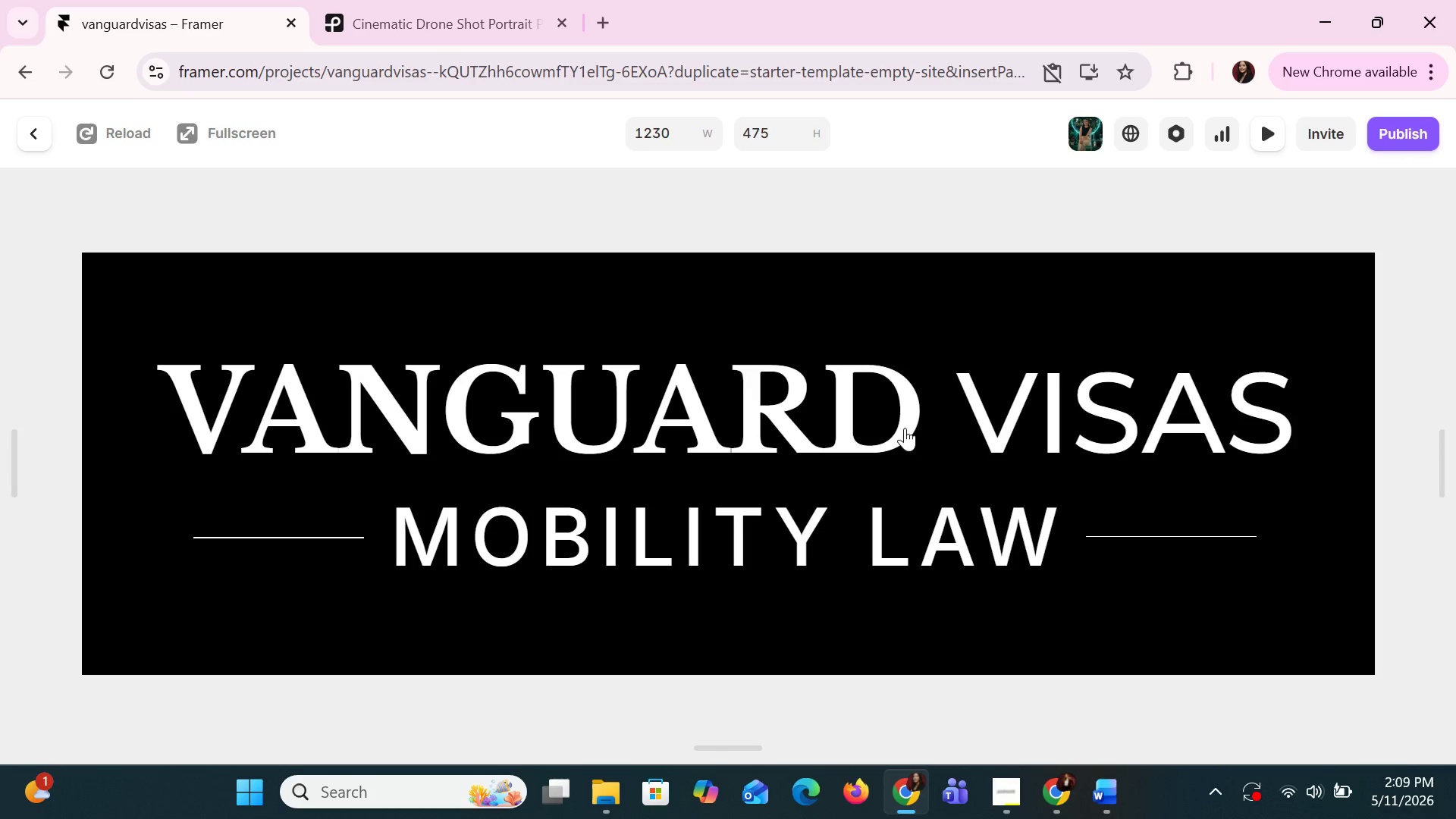 
left_click([905, 428])
 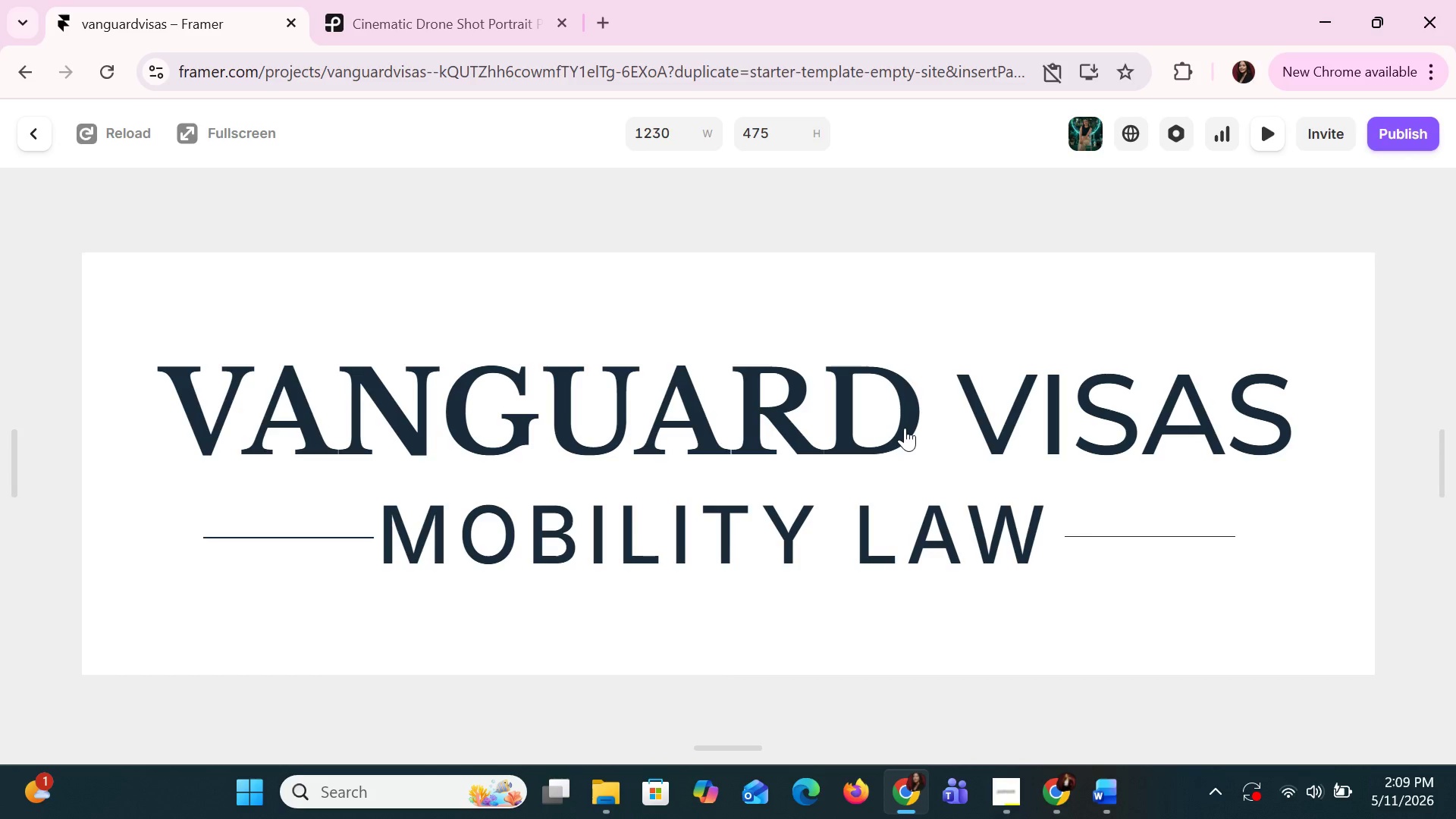 
left_click([905, 428])
 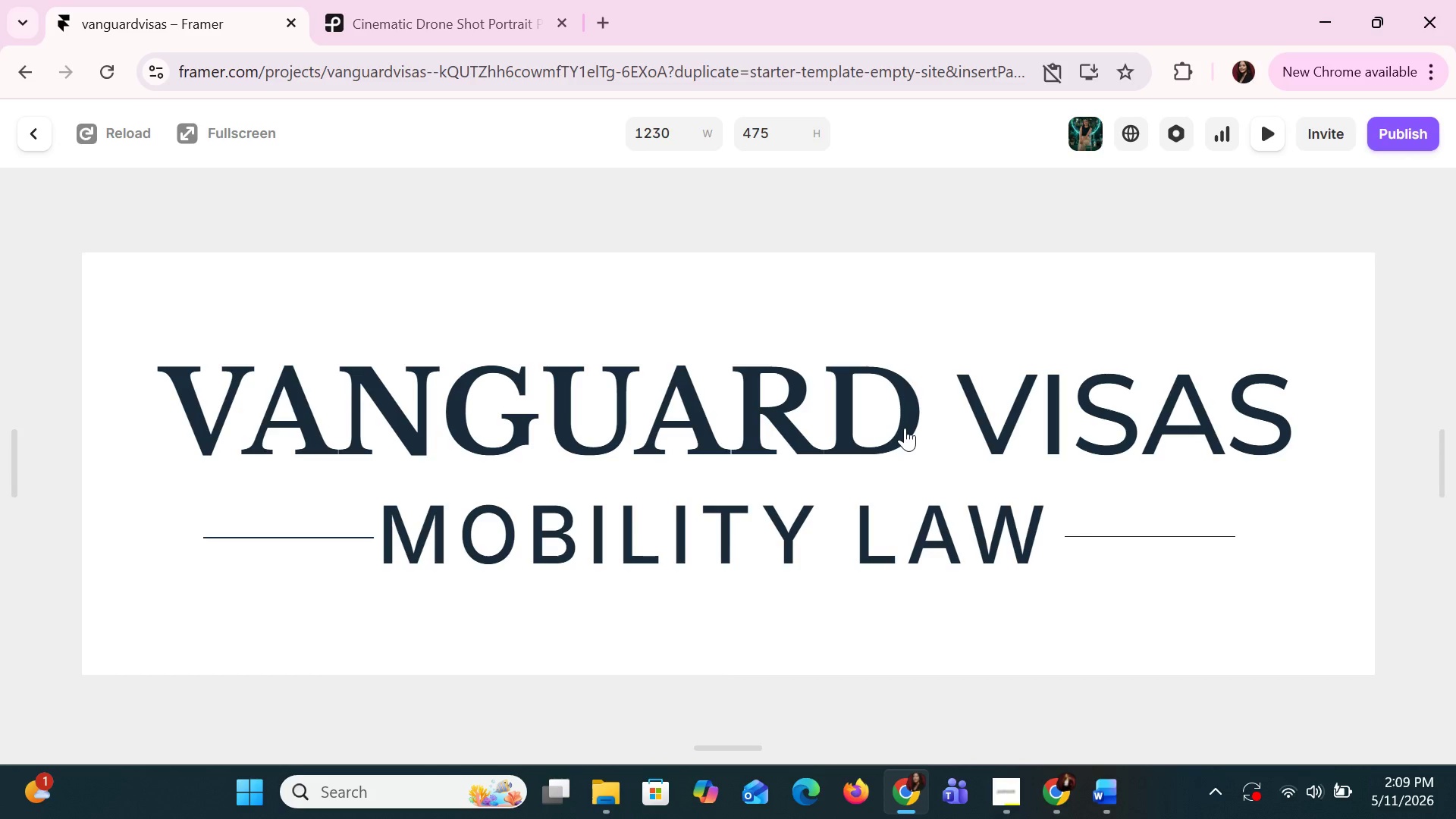 
double_click([905, 428])
 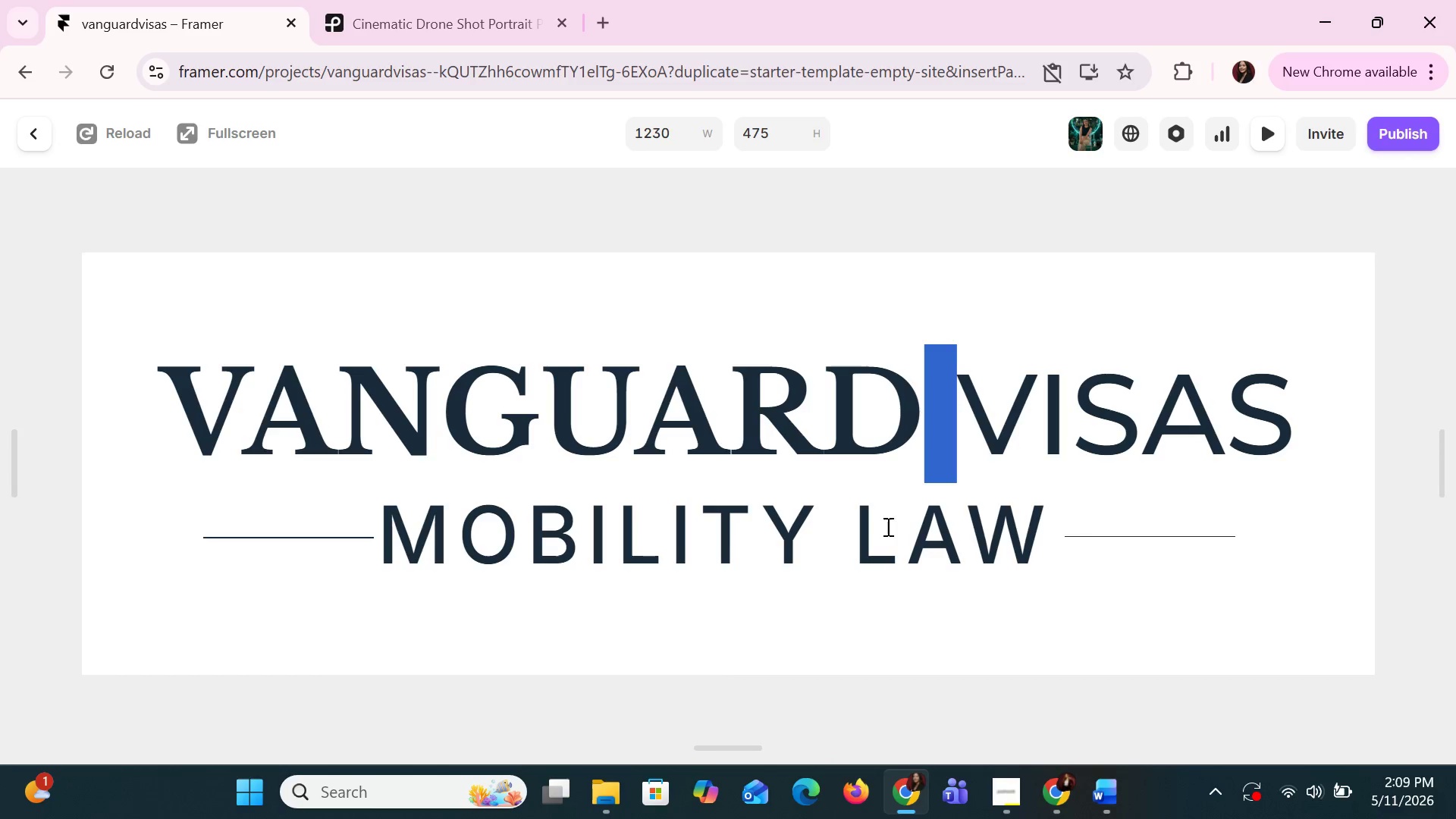 
left_click([876, 532])
 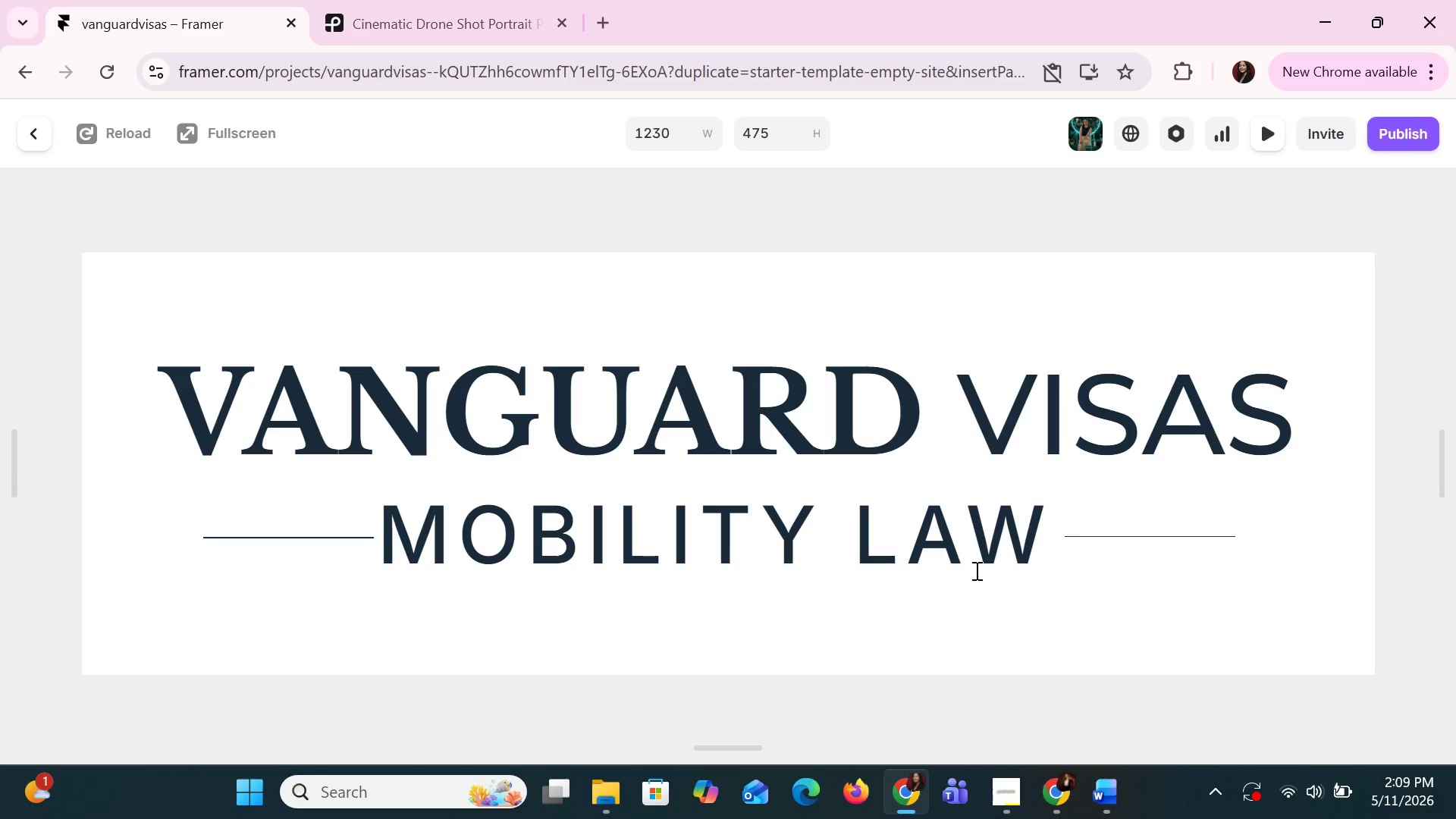 
left_click([975, 570])
 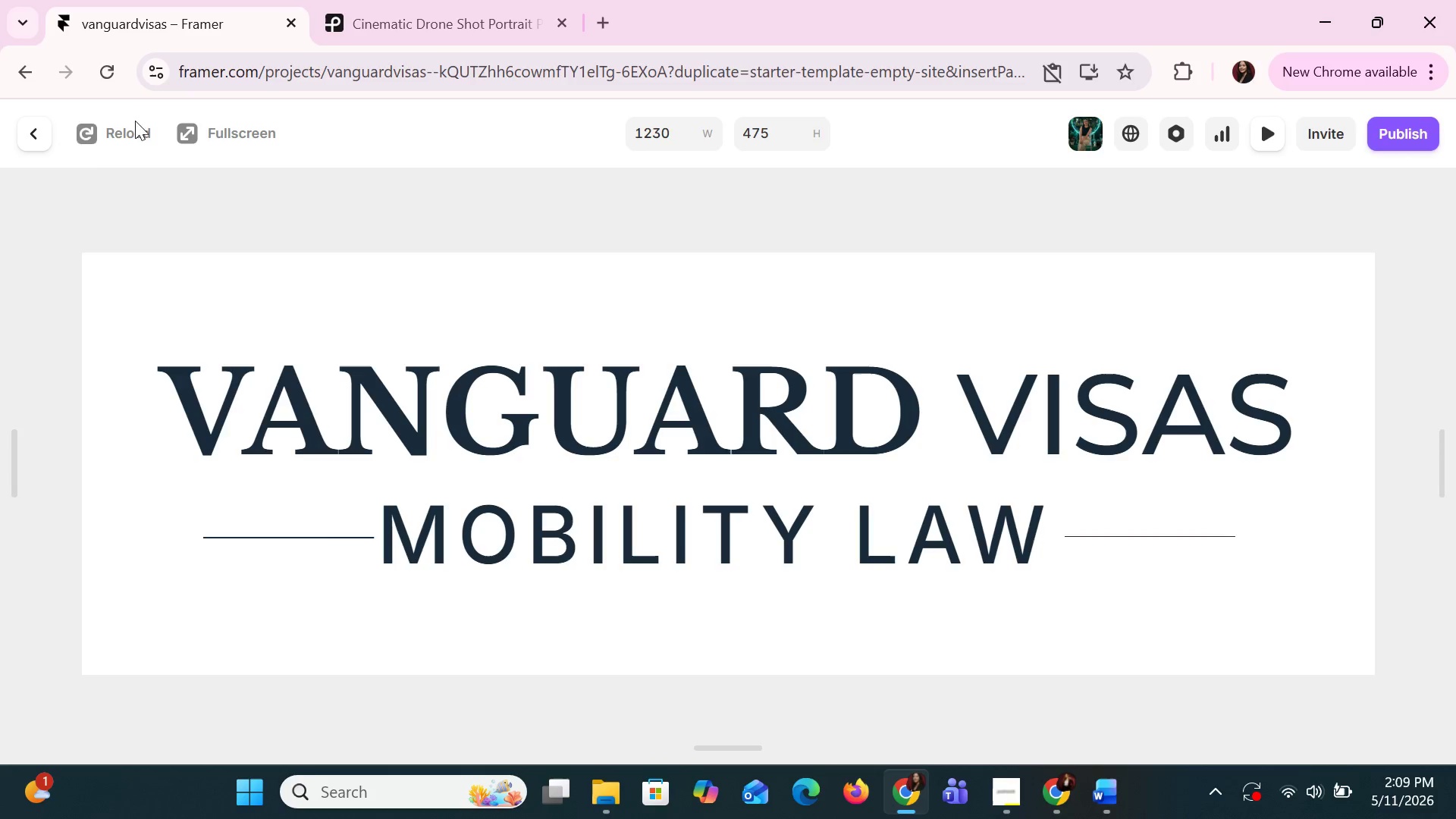 
left_click([46, 136])
 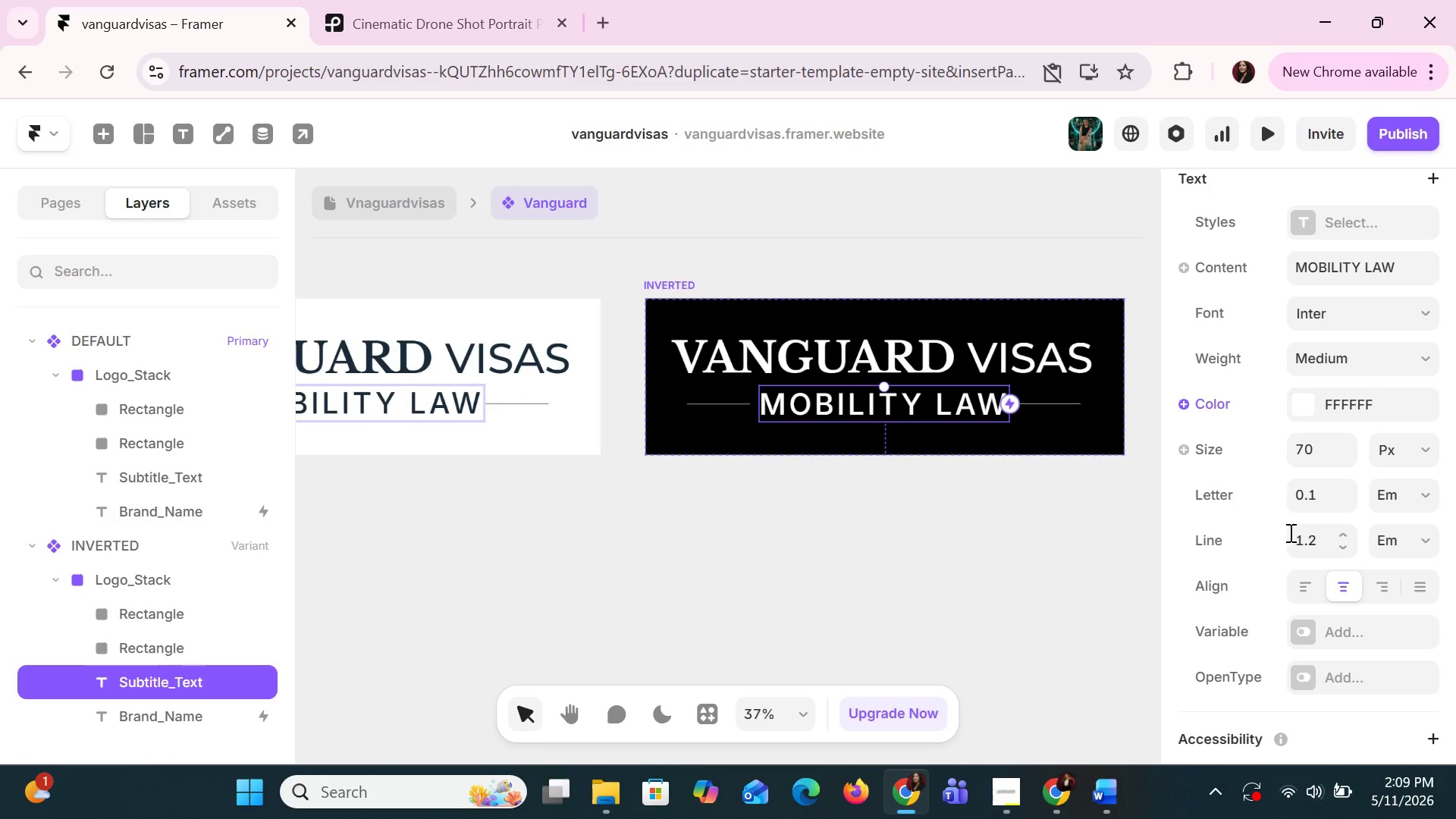 
left_click([1045, 356])
 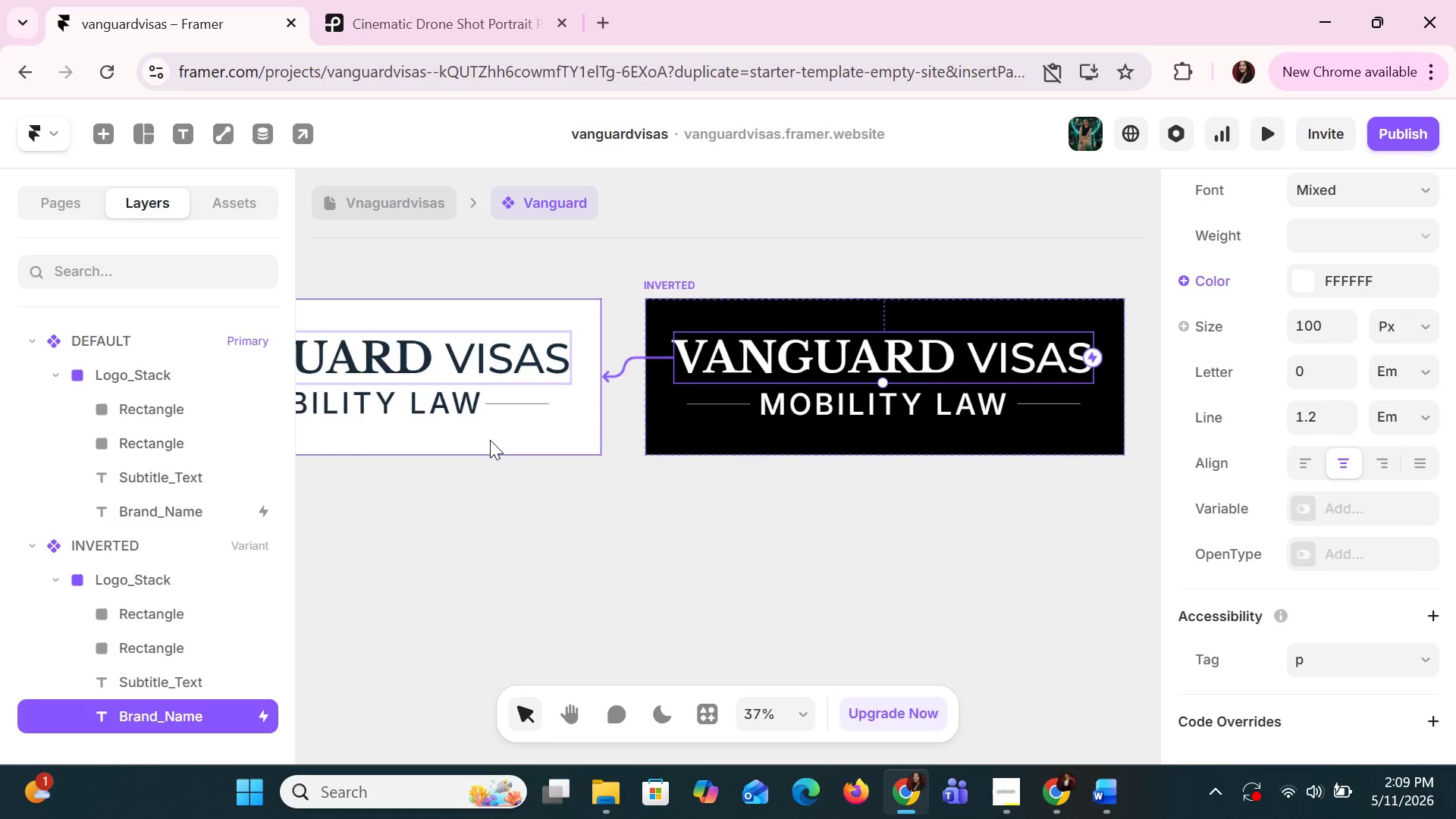 
left_click([455, 400])
 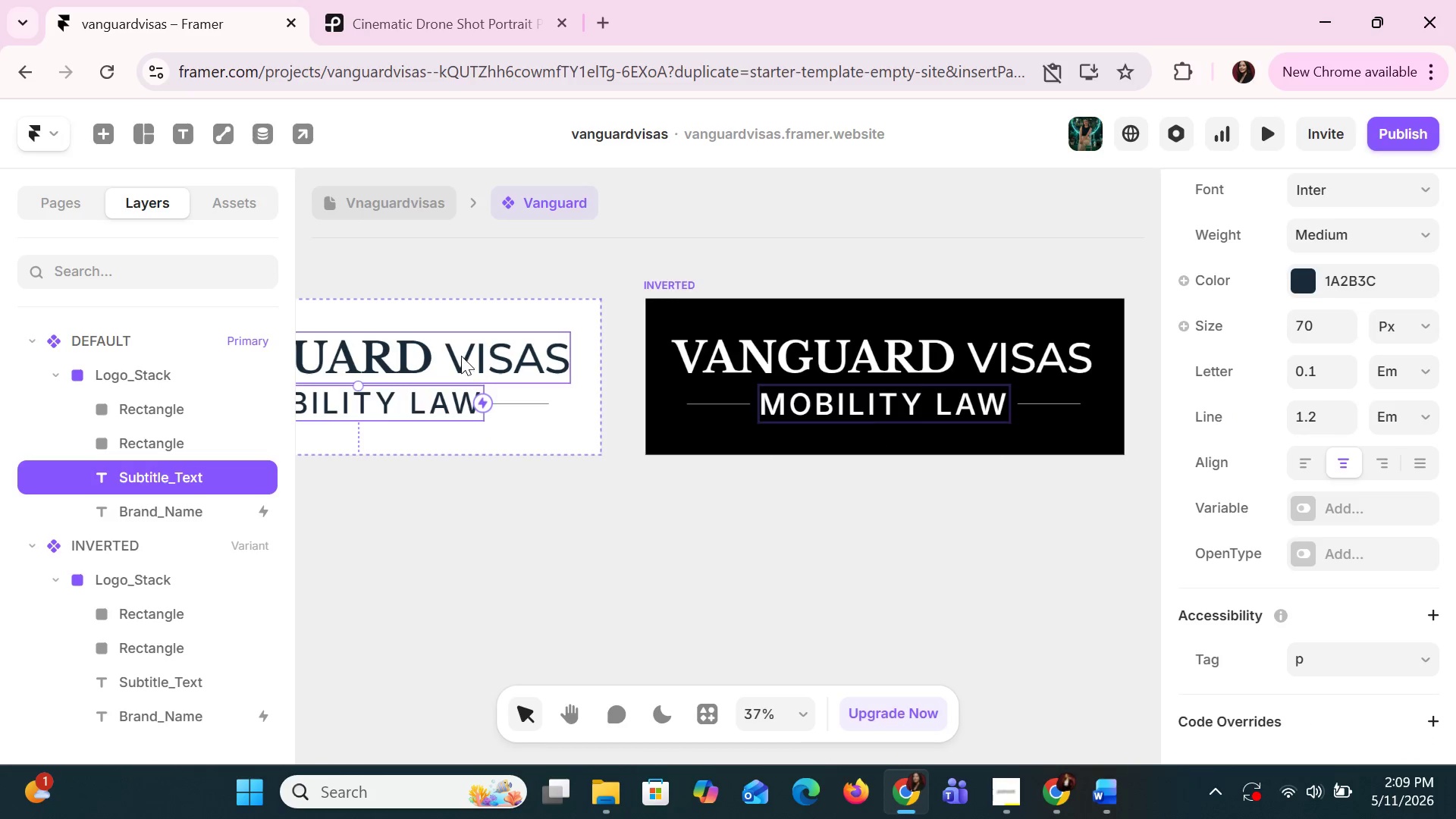 
left_click([461, 350])
 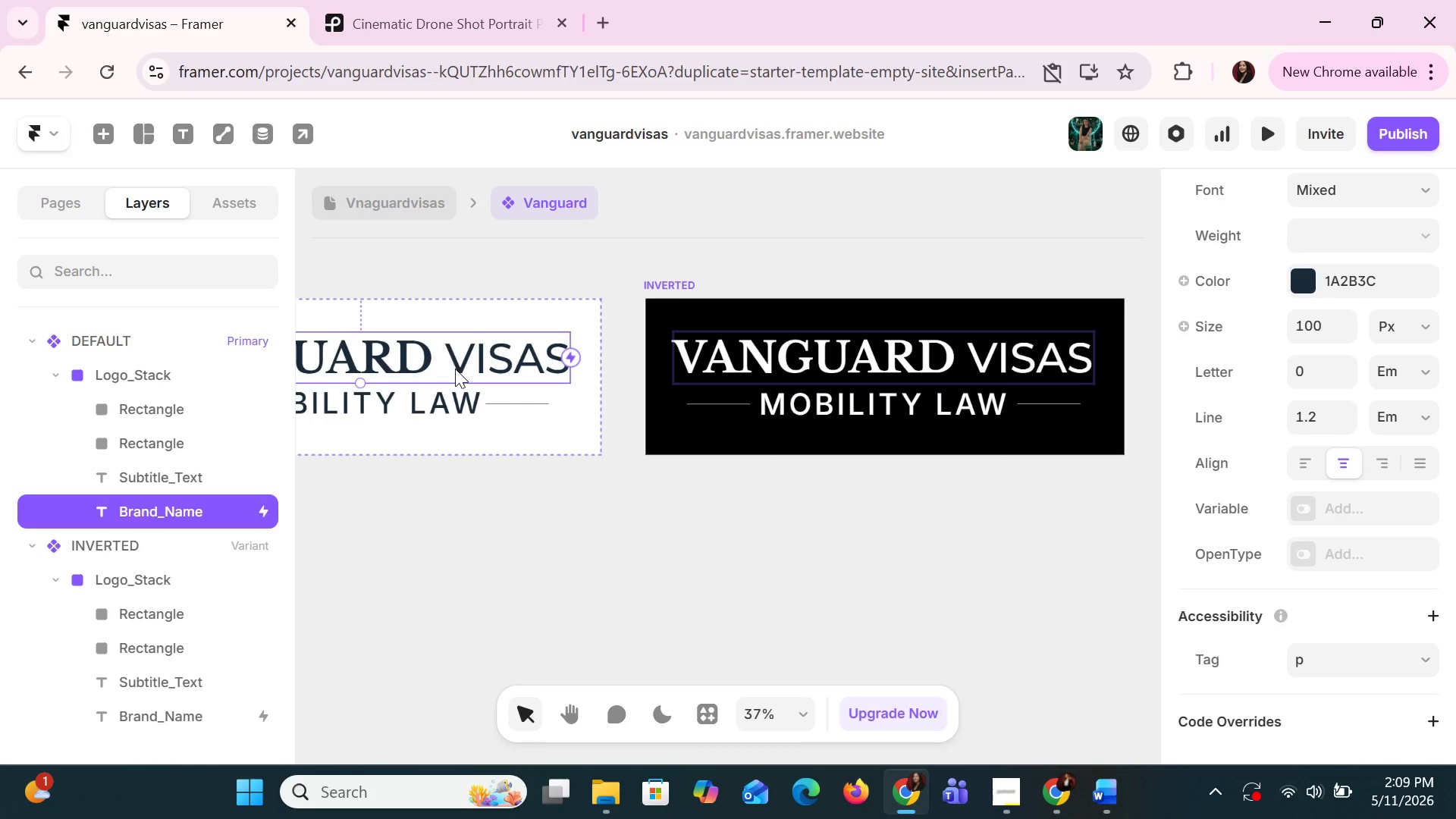 
left_click([449, 381])
 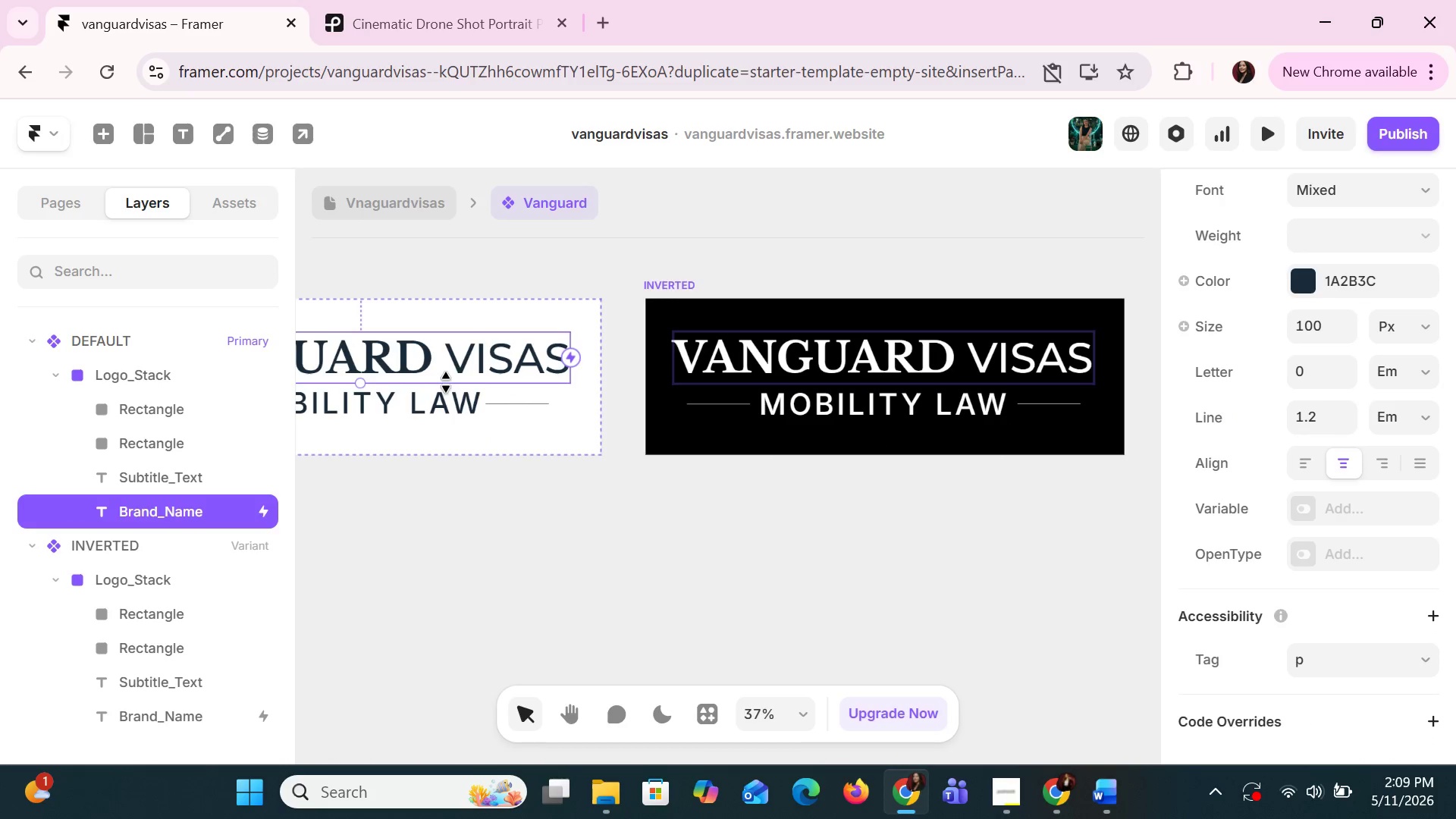 
left_click([448, 403])
 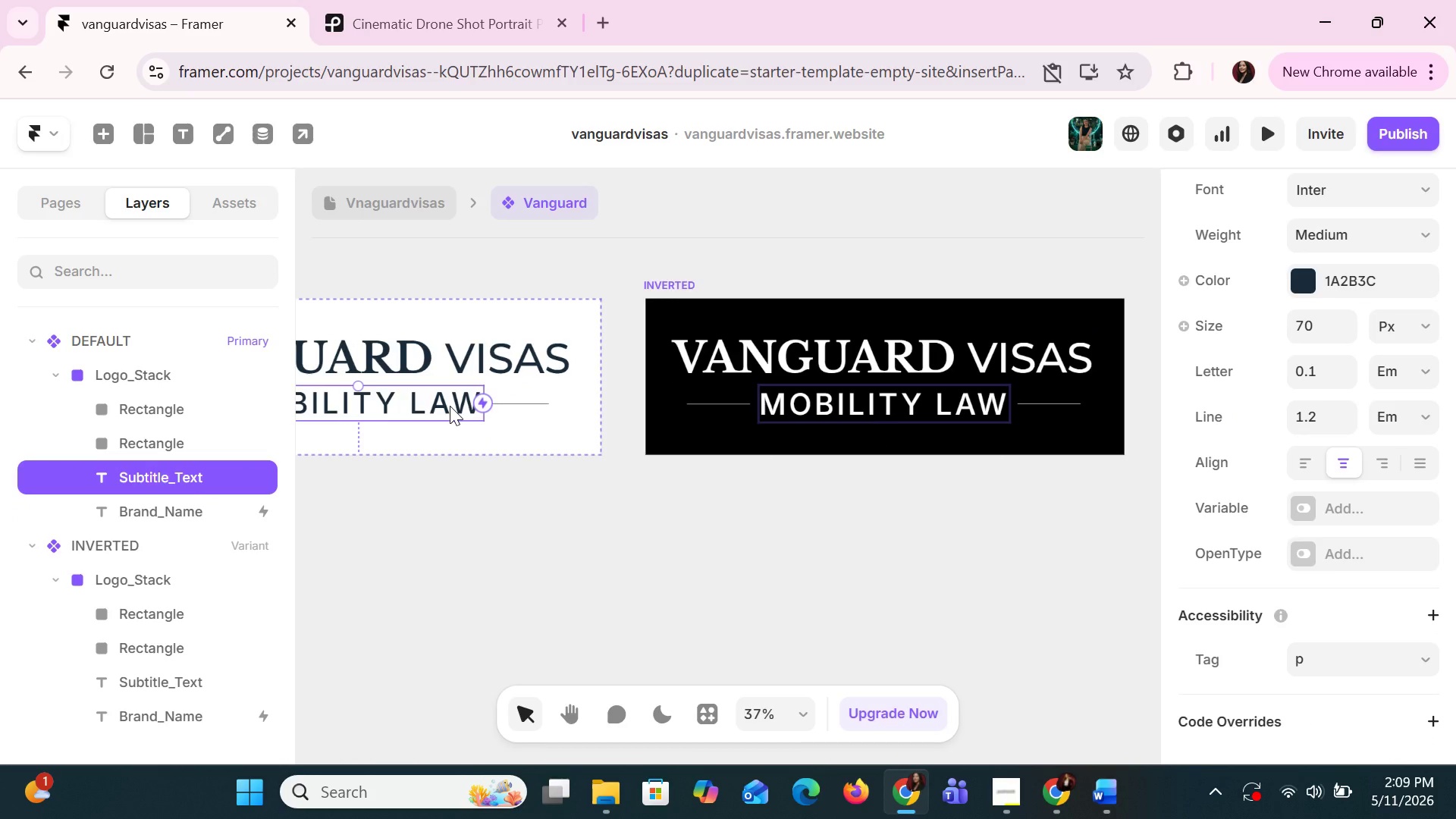 
wait(8.53)
 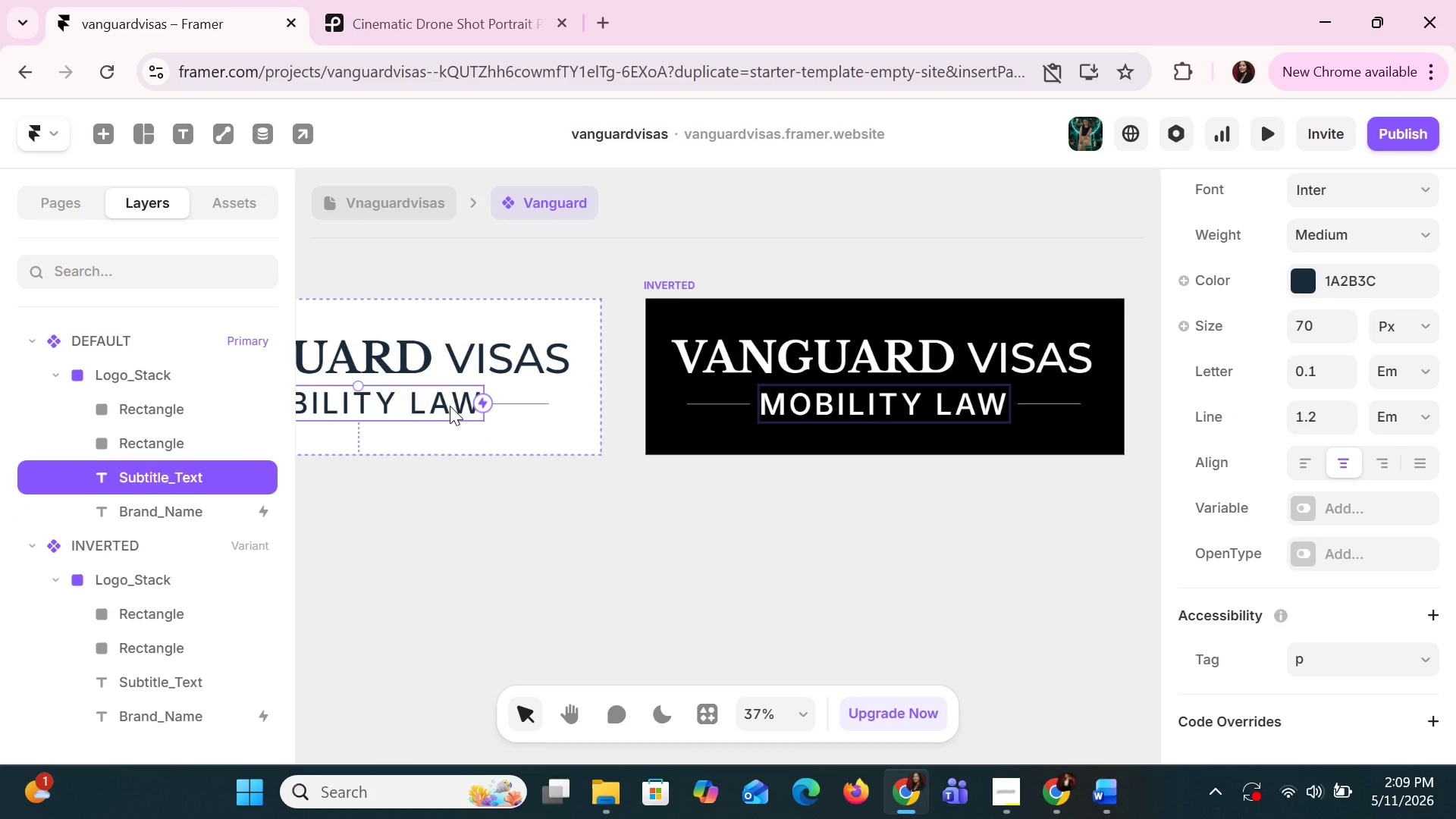 
left_click([1256, 140])
 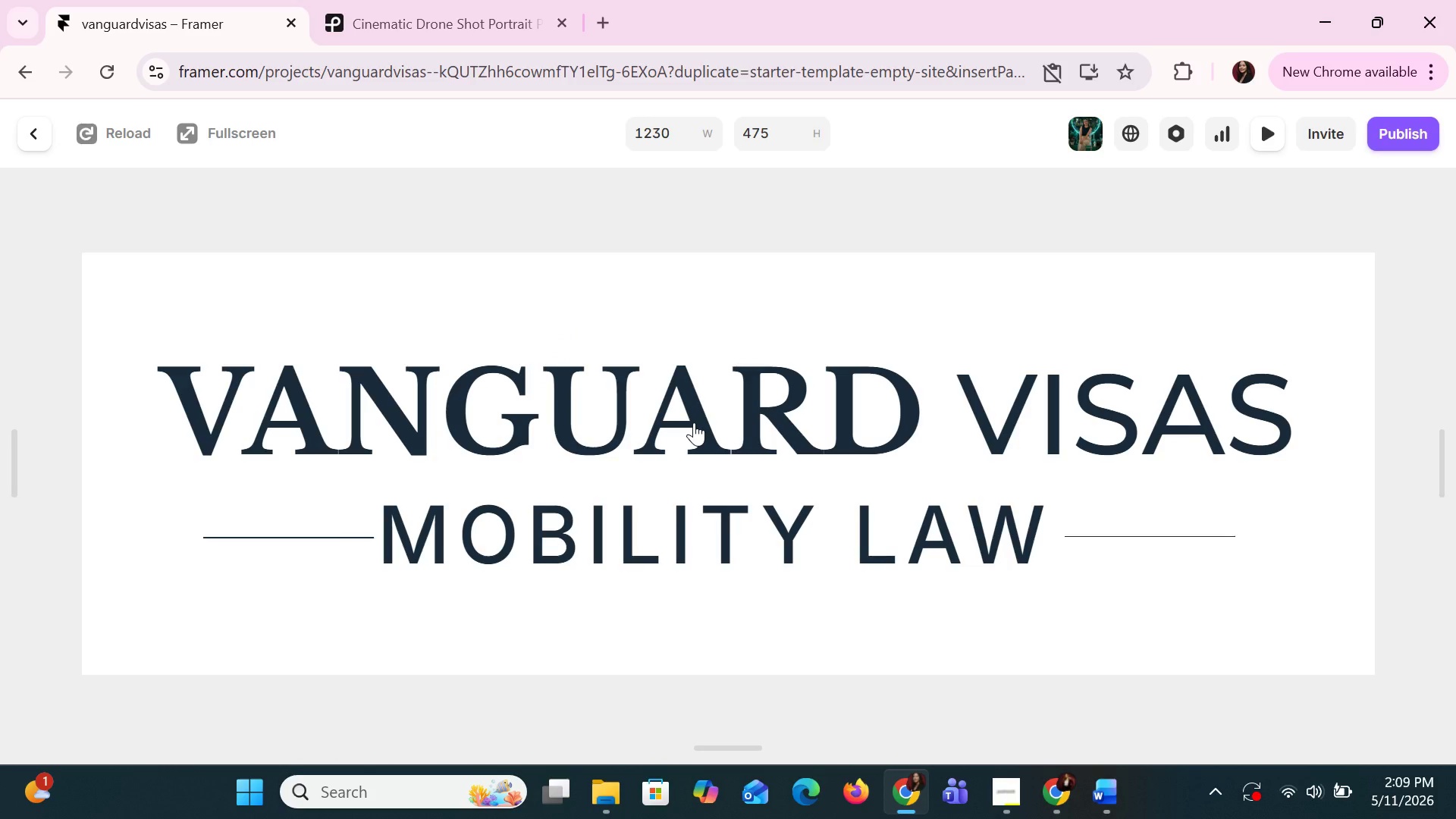 
left_click([694, 422])
 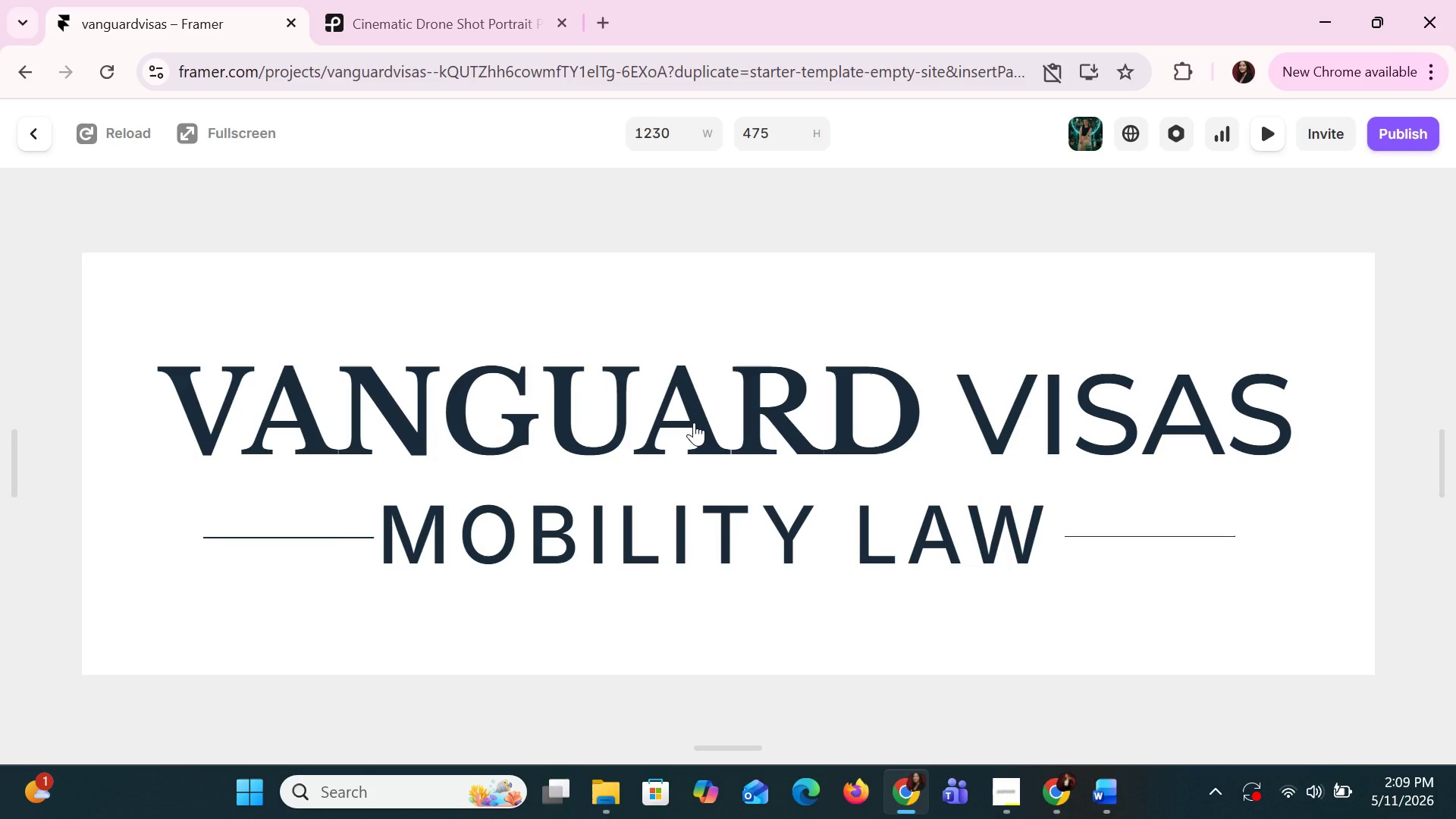 
left_click([694, 422])
 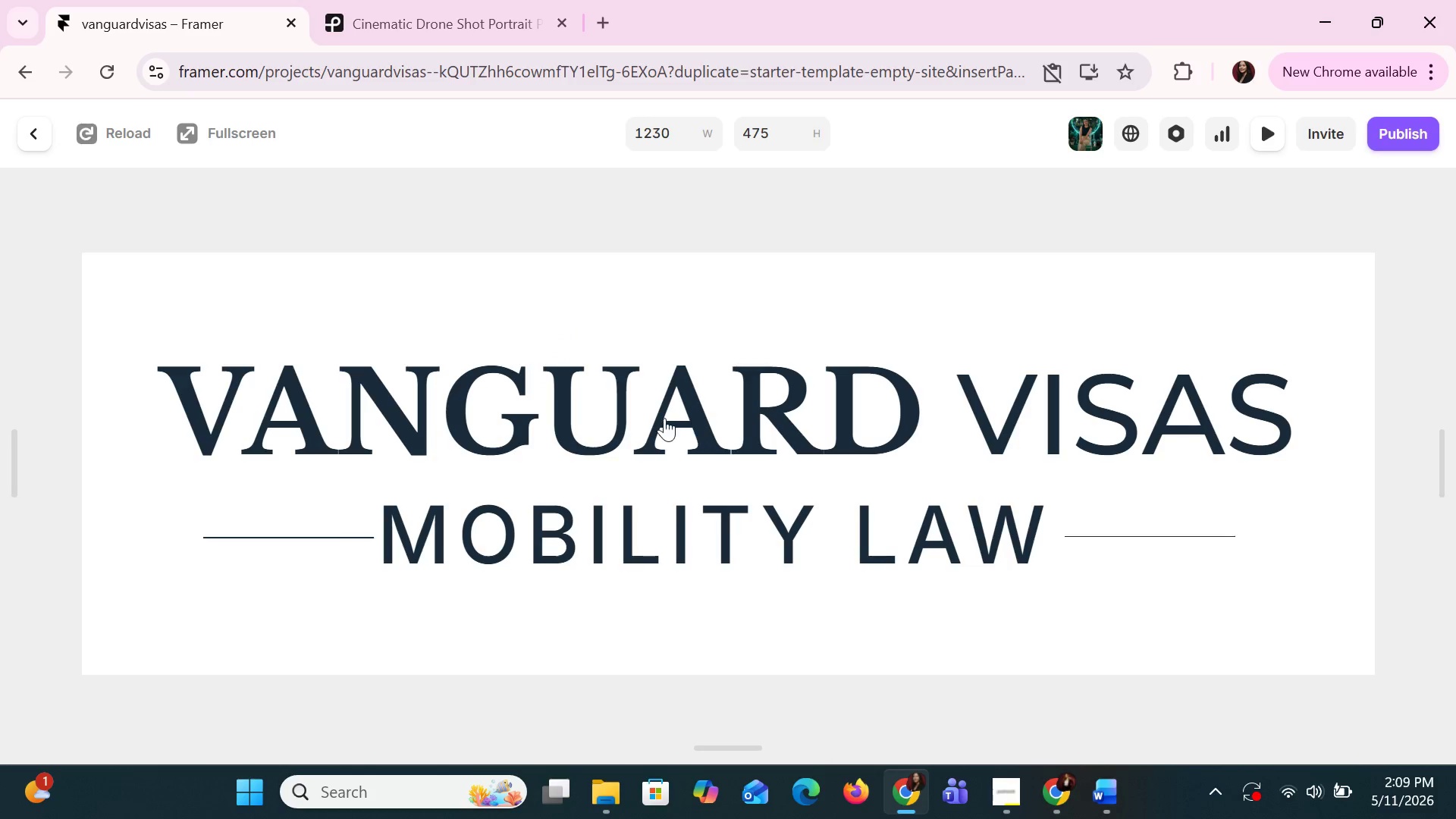 
left_click([664, 418])
 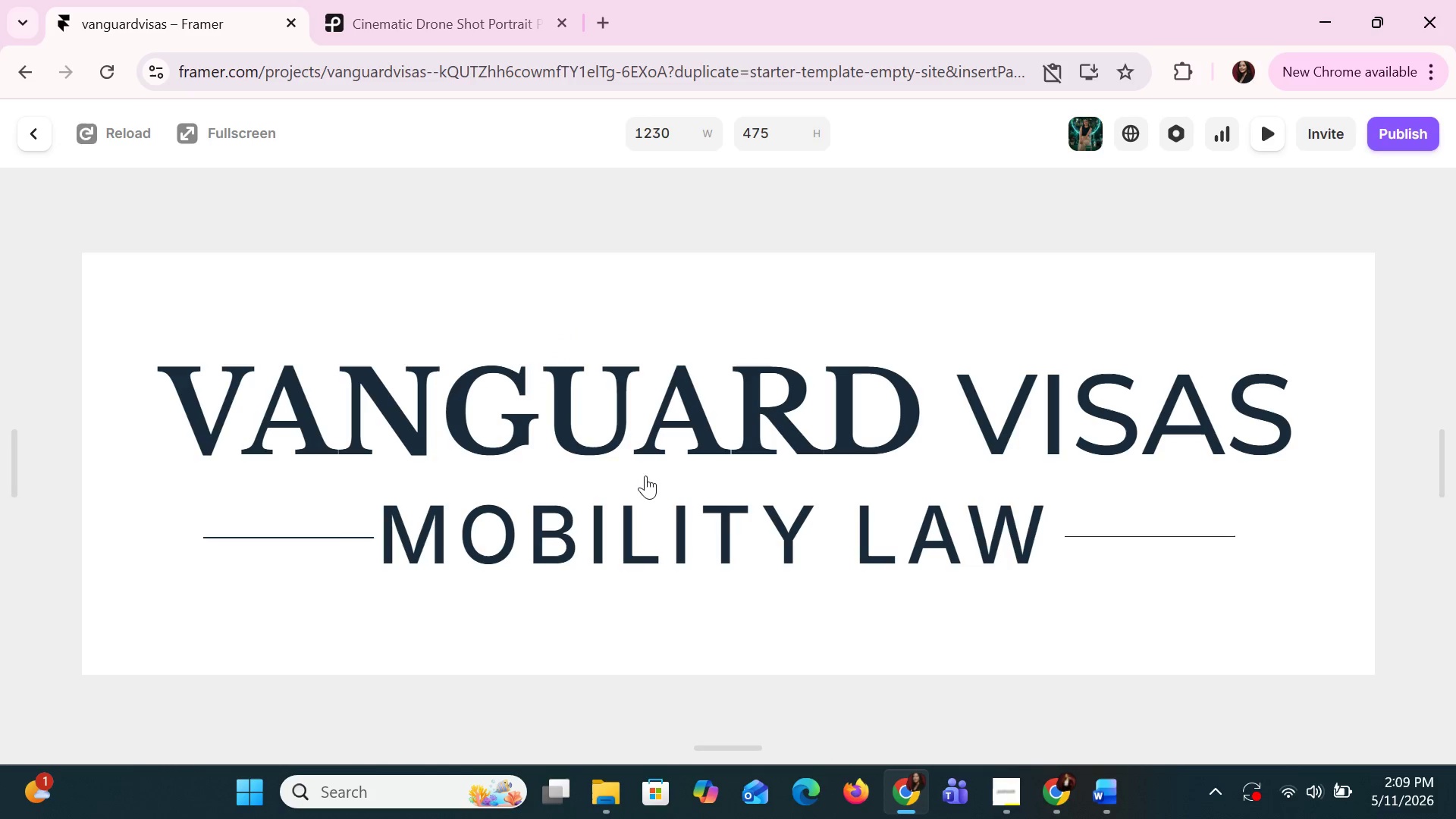 
left_click([640, 491])
 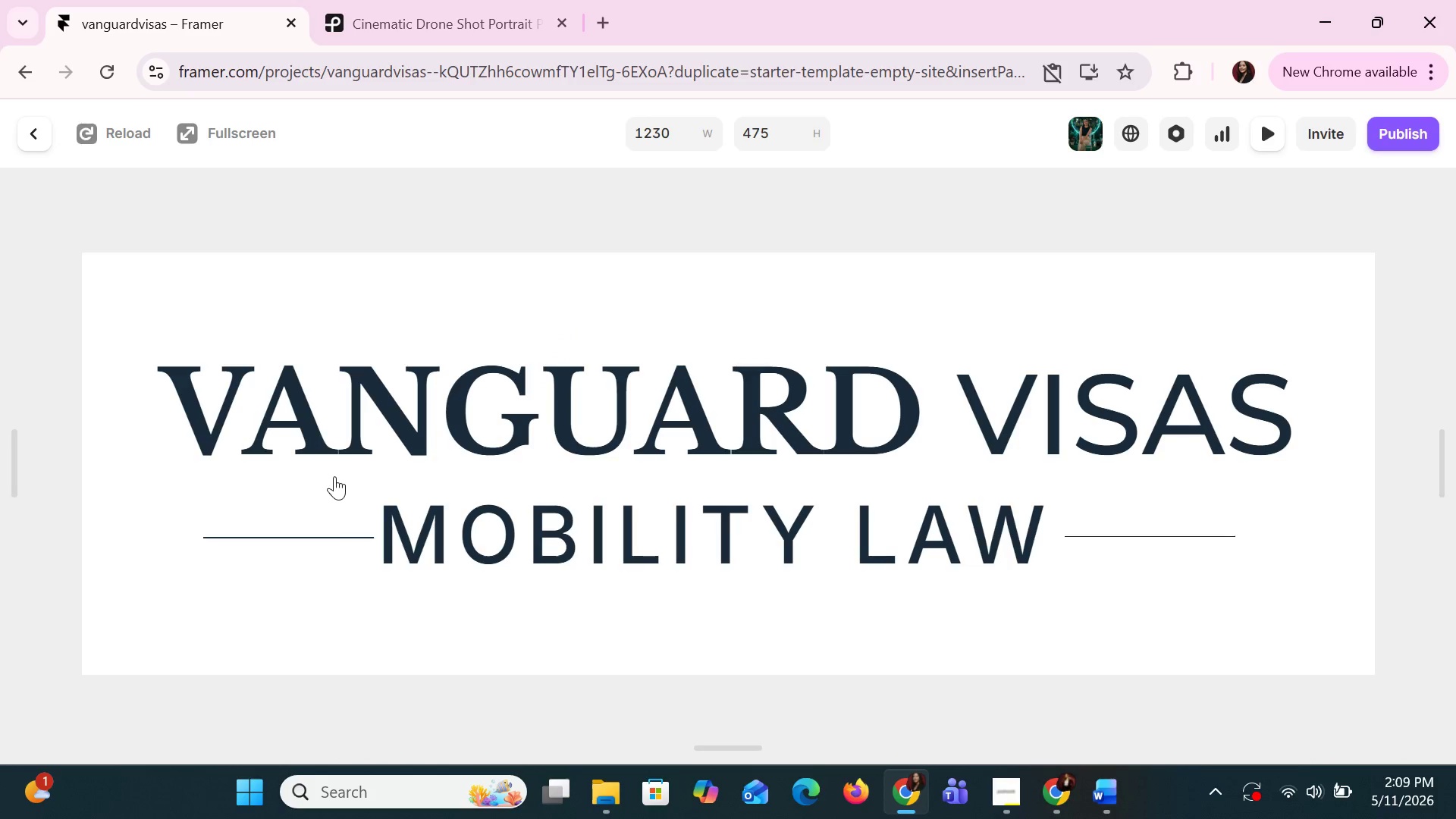 
left_click([322, 427])
 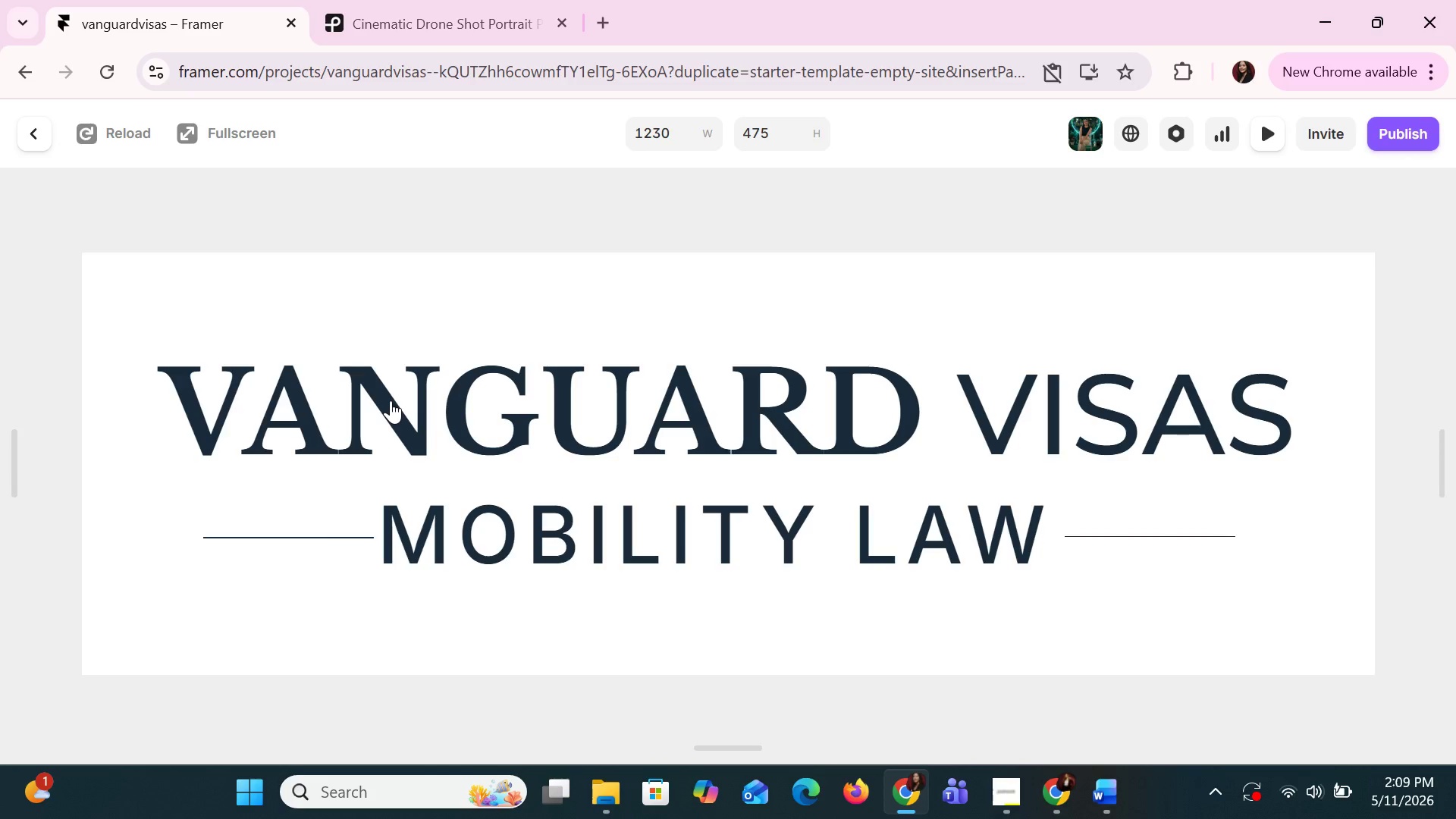 
double_click([391, 400])
 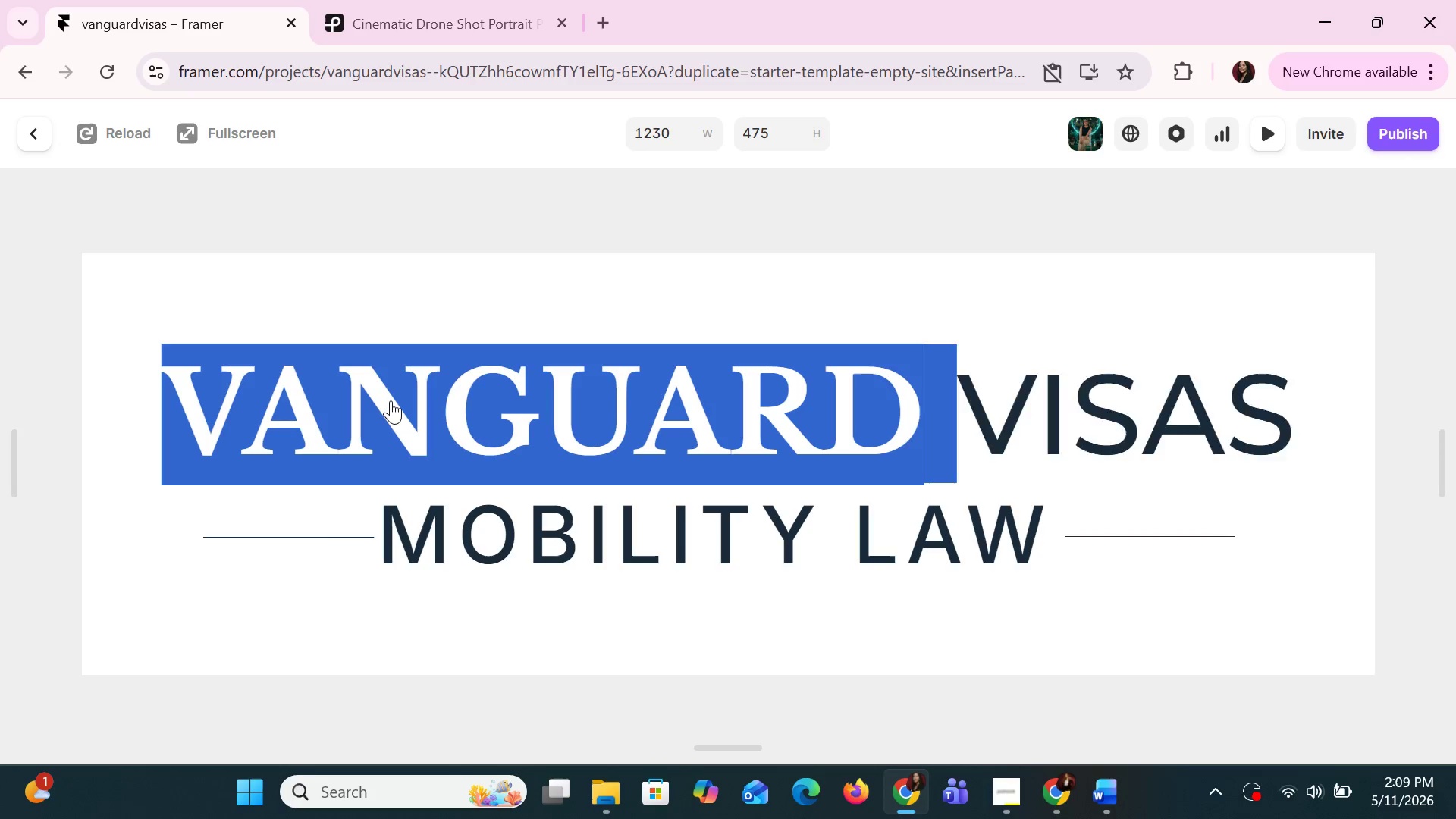 
triple_click([391, 400])
 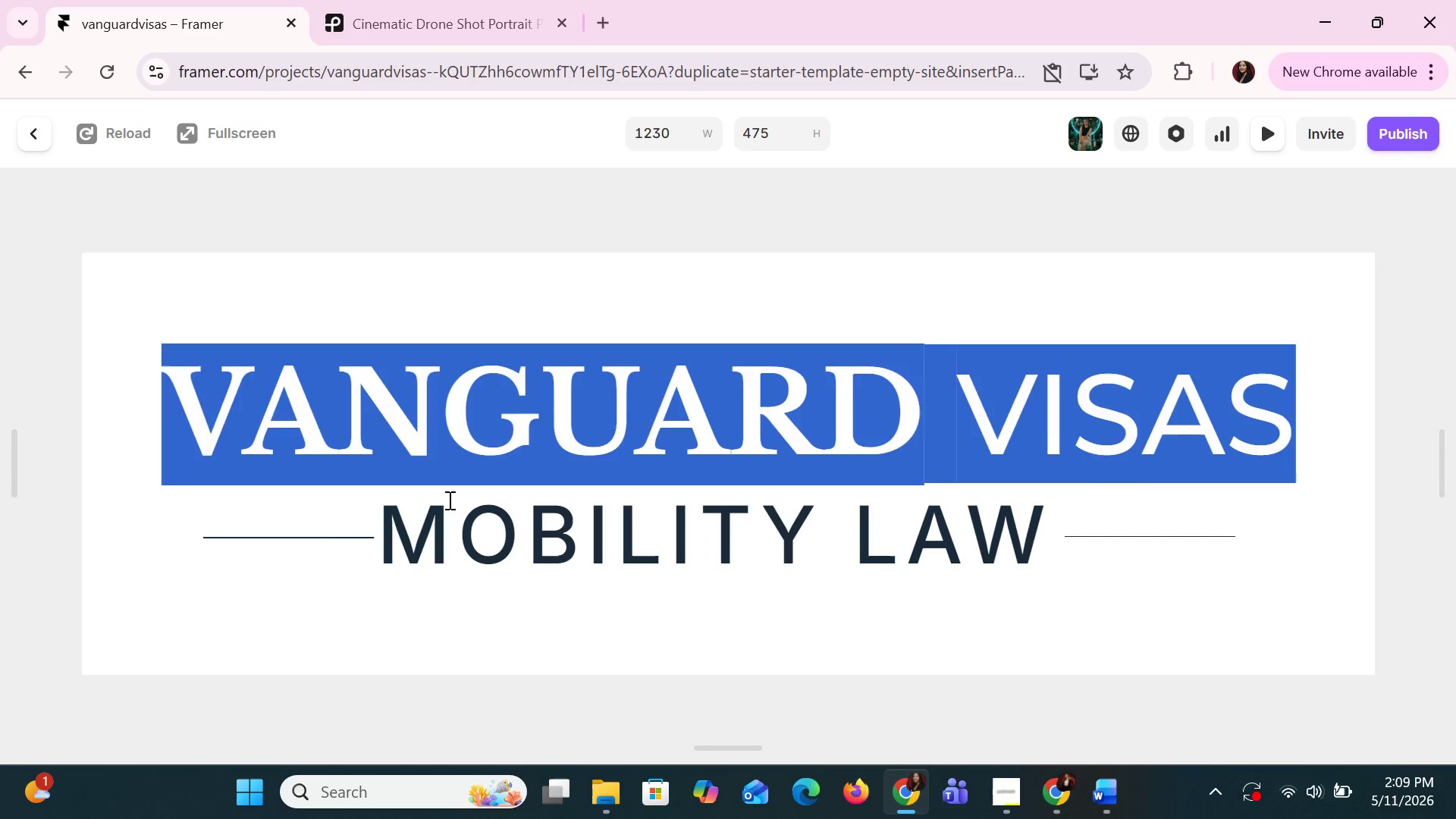 
left_click([452, 503])
 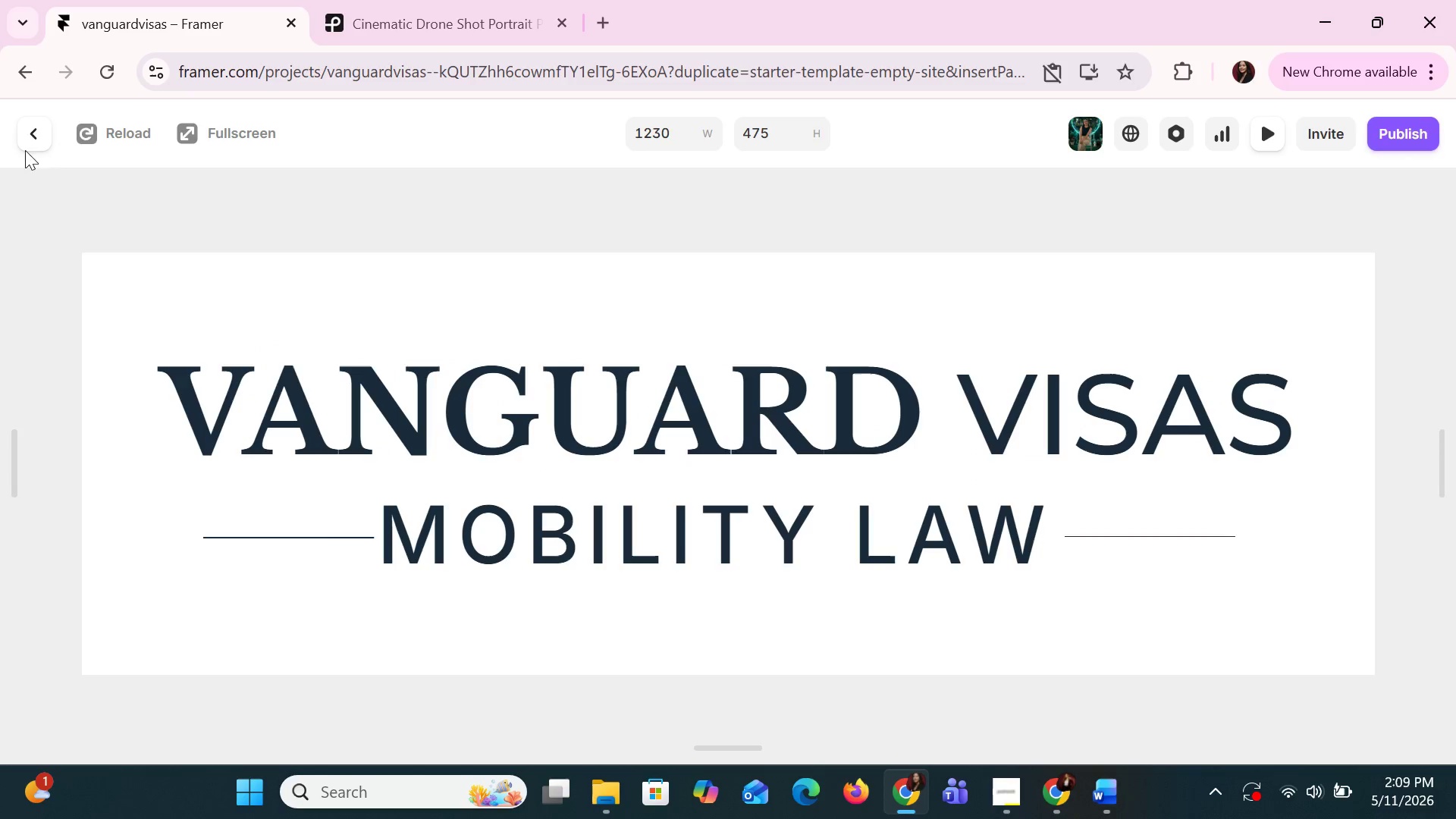 
left_click([28, 124])
 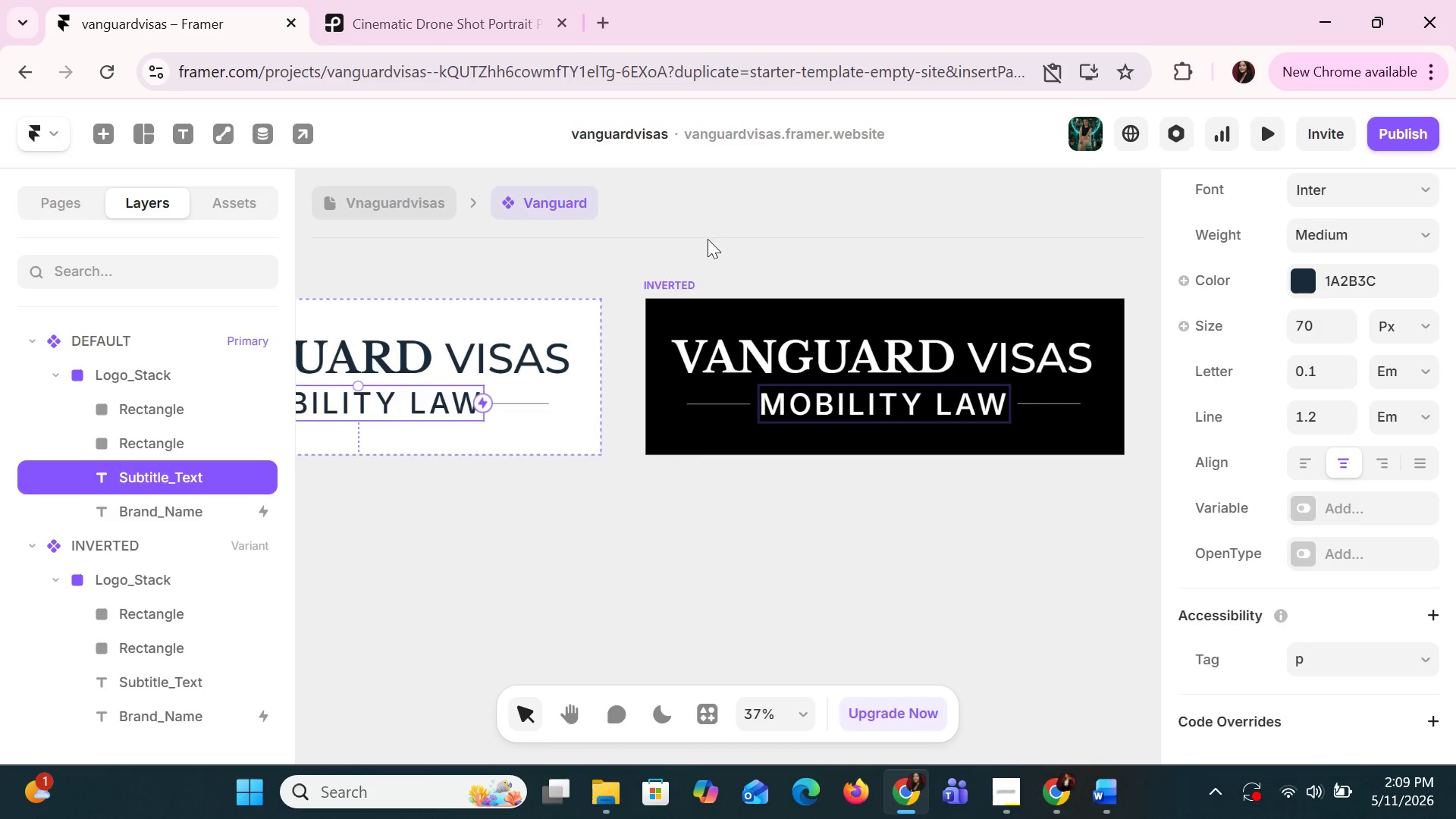 
left_click([679, 284])
 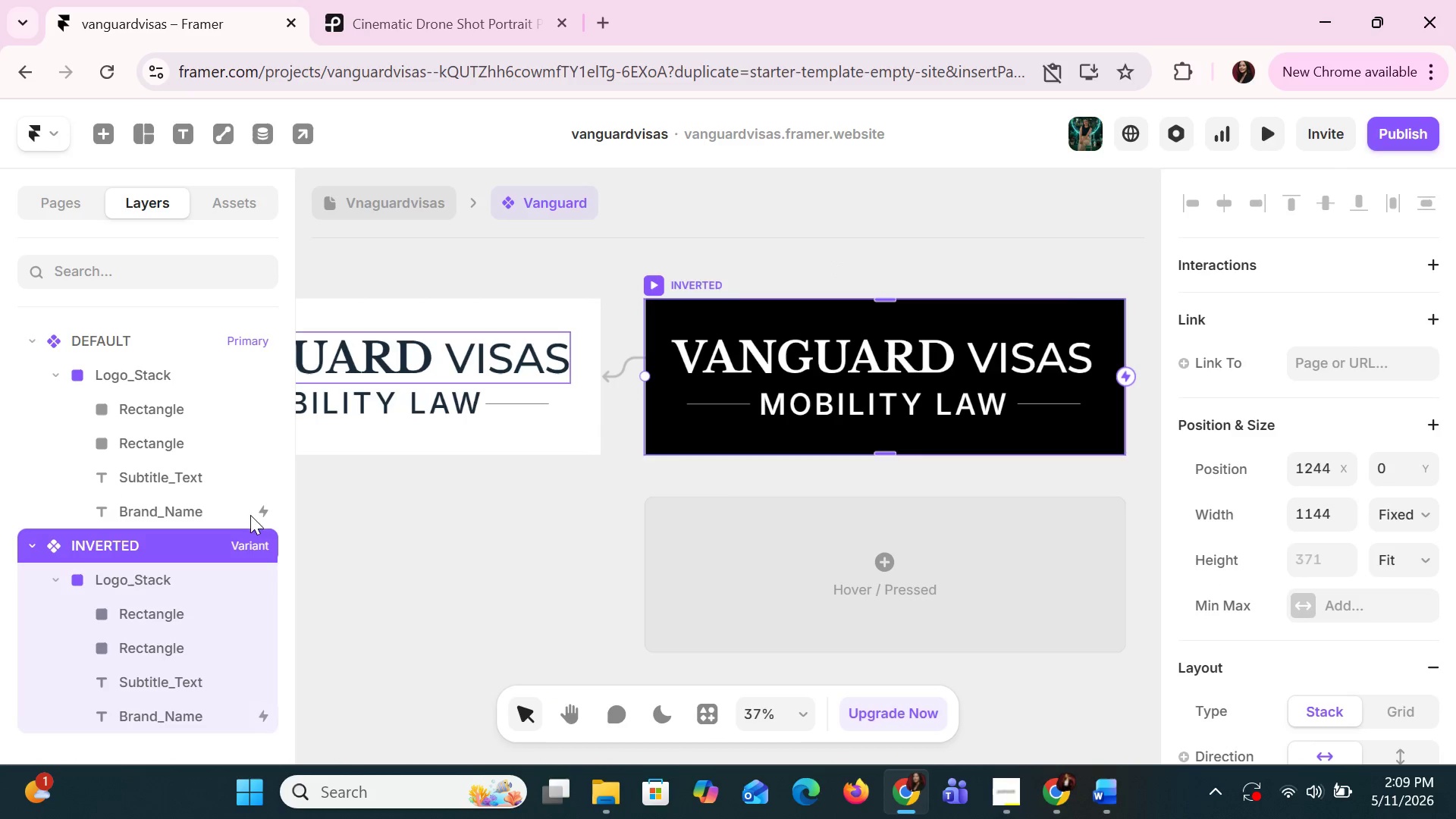 
wait(6.55)
 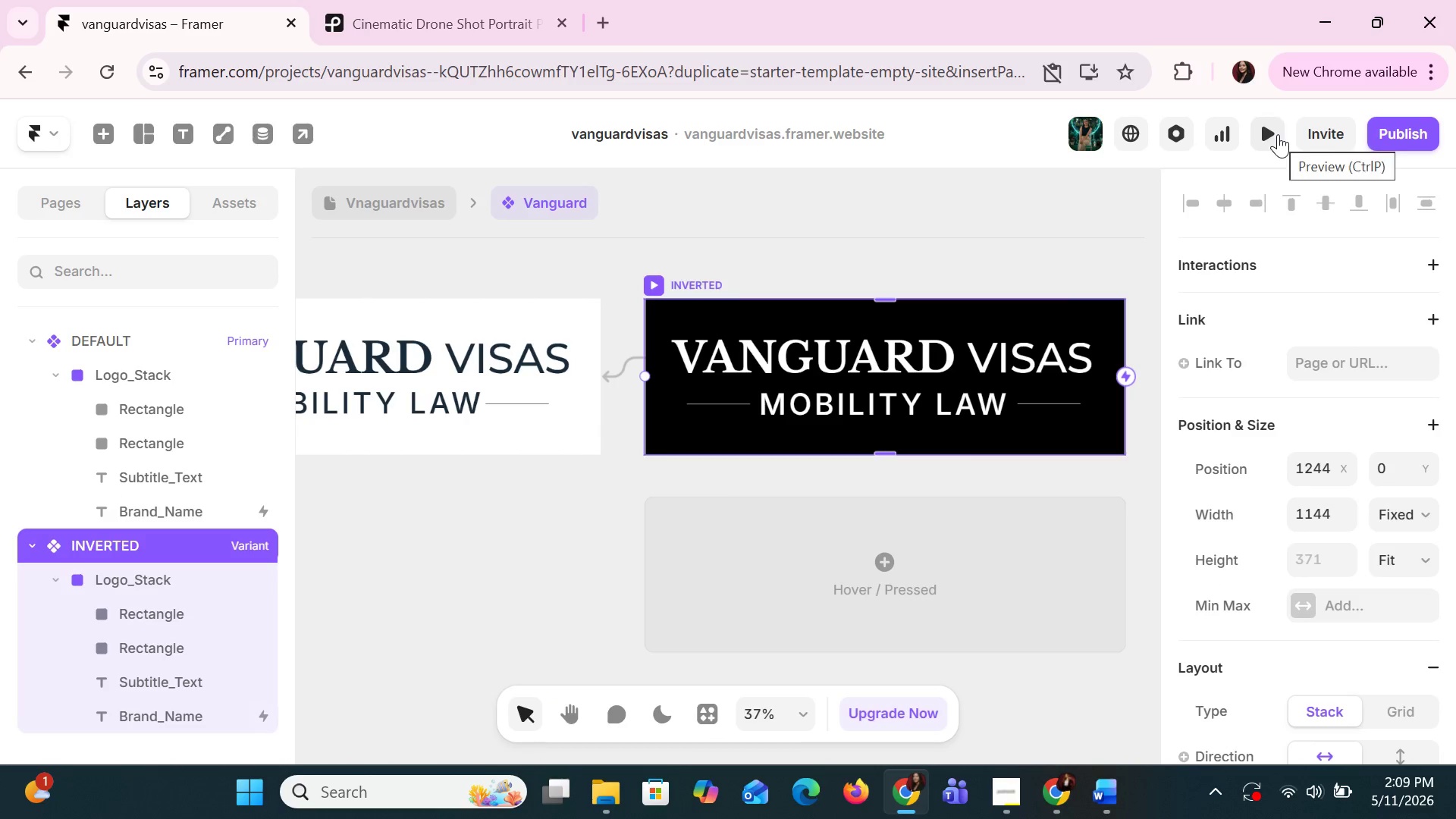 
double_click([258, 514])
 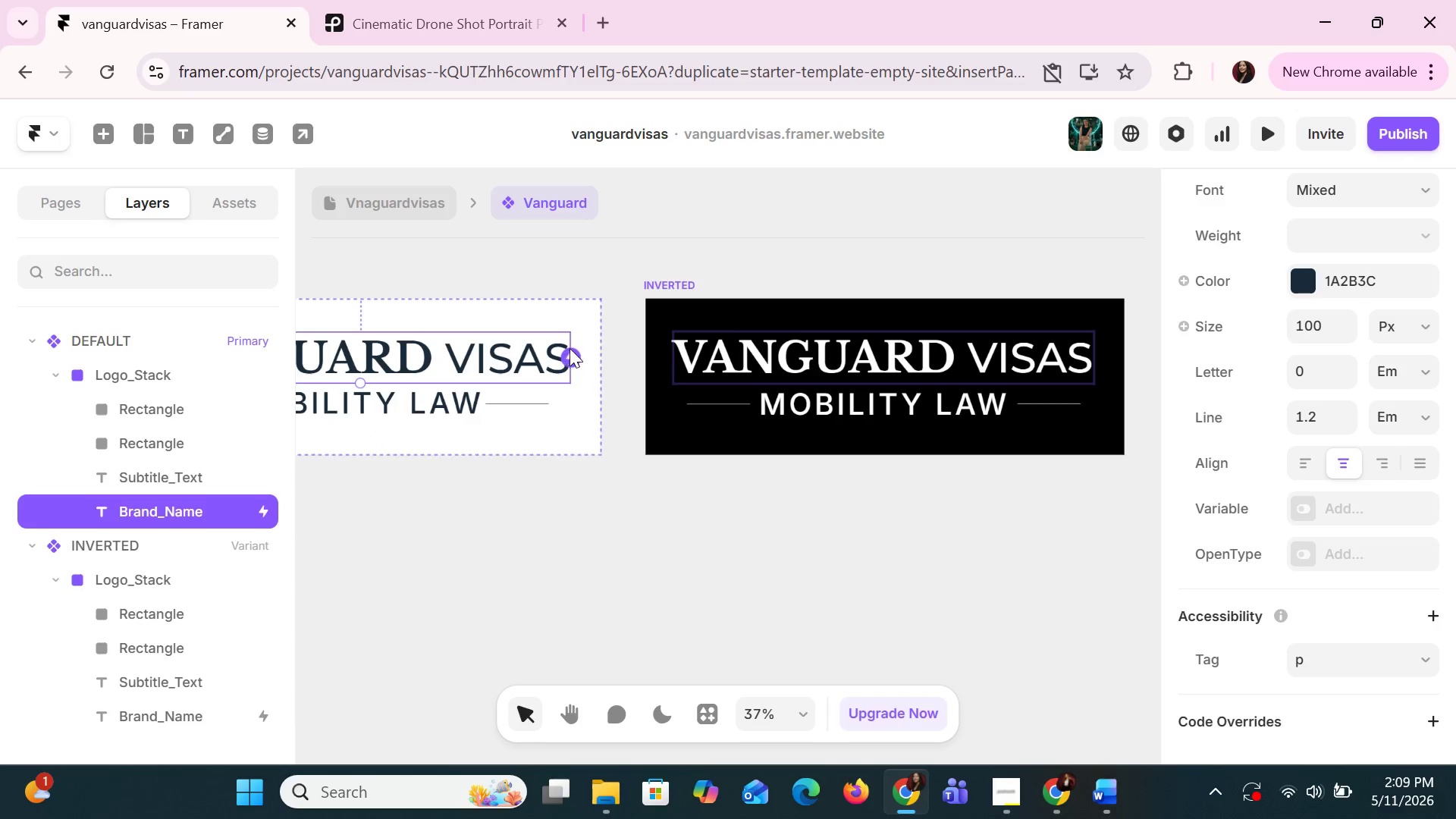 
left_click_drag(start_coordinate=[573, 353], to_coordinate=[654, 353])
 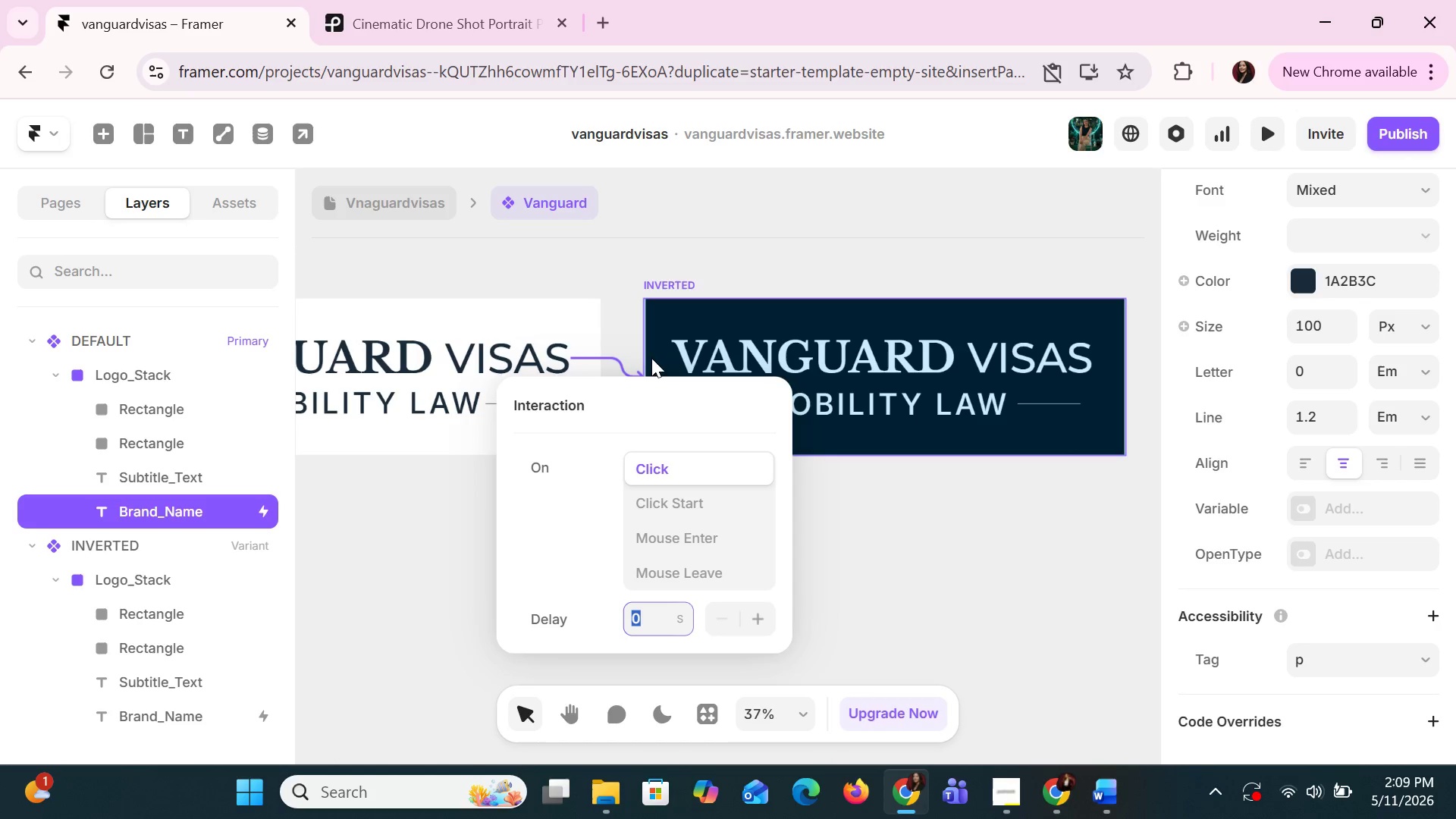 
left_click([928, 568])
 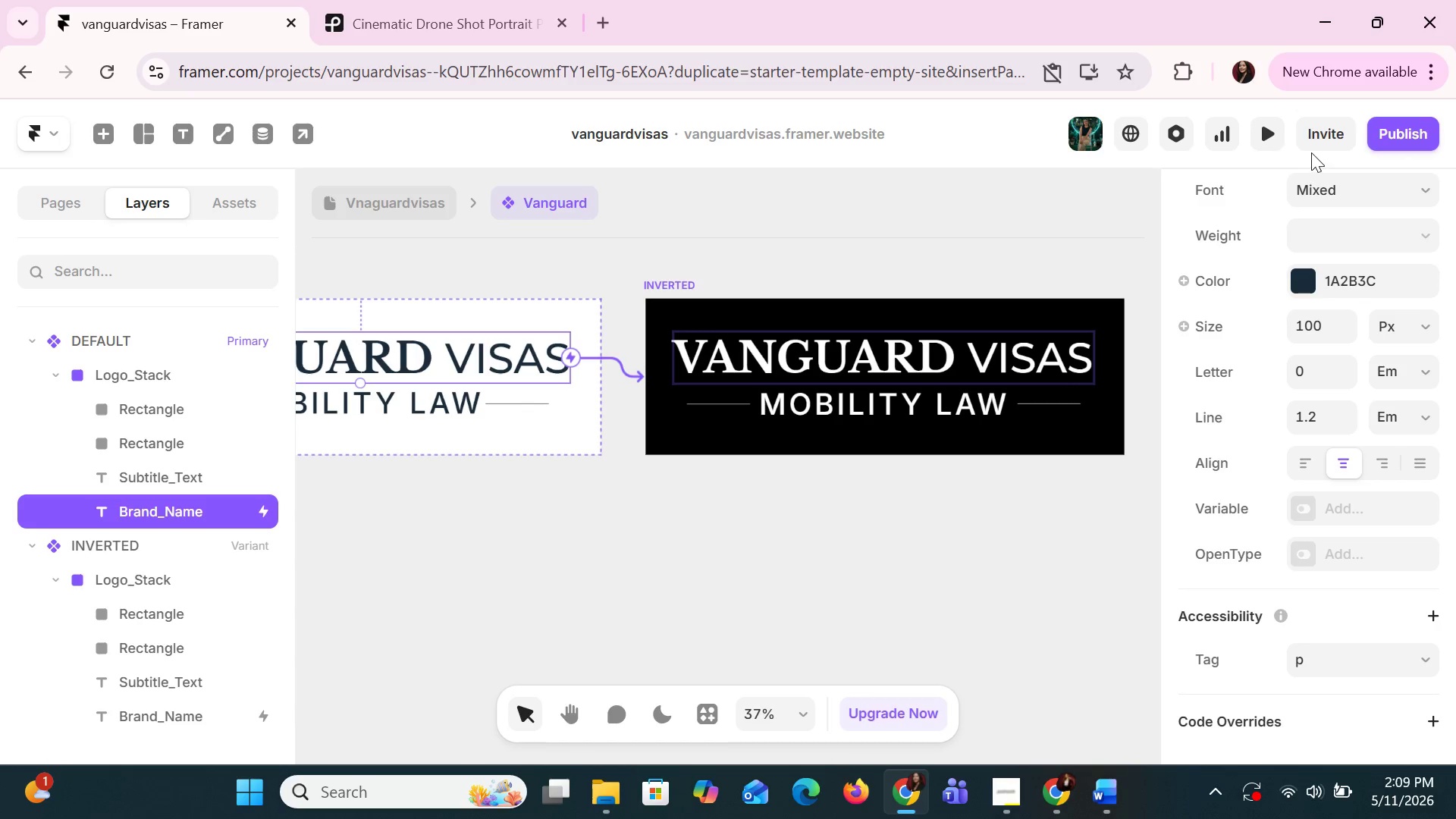 
left_click([1273, 135])
 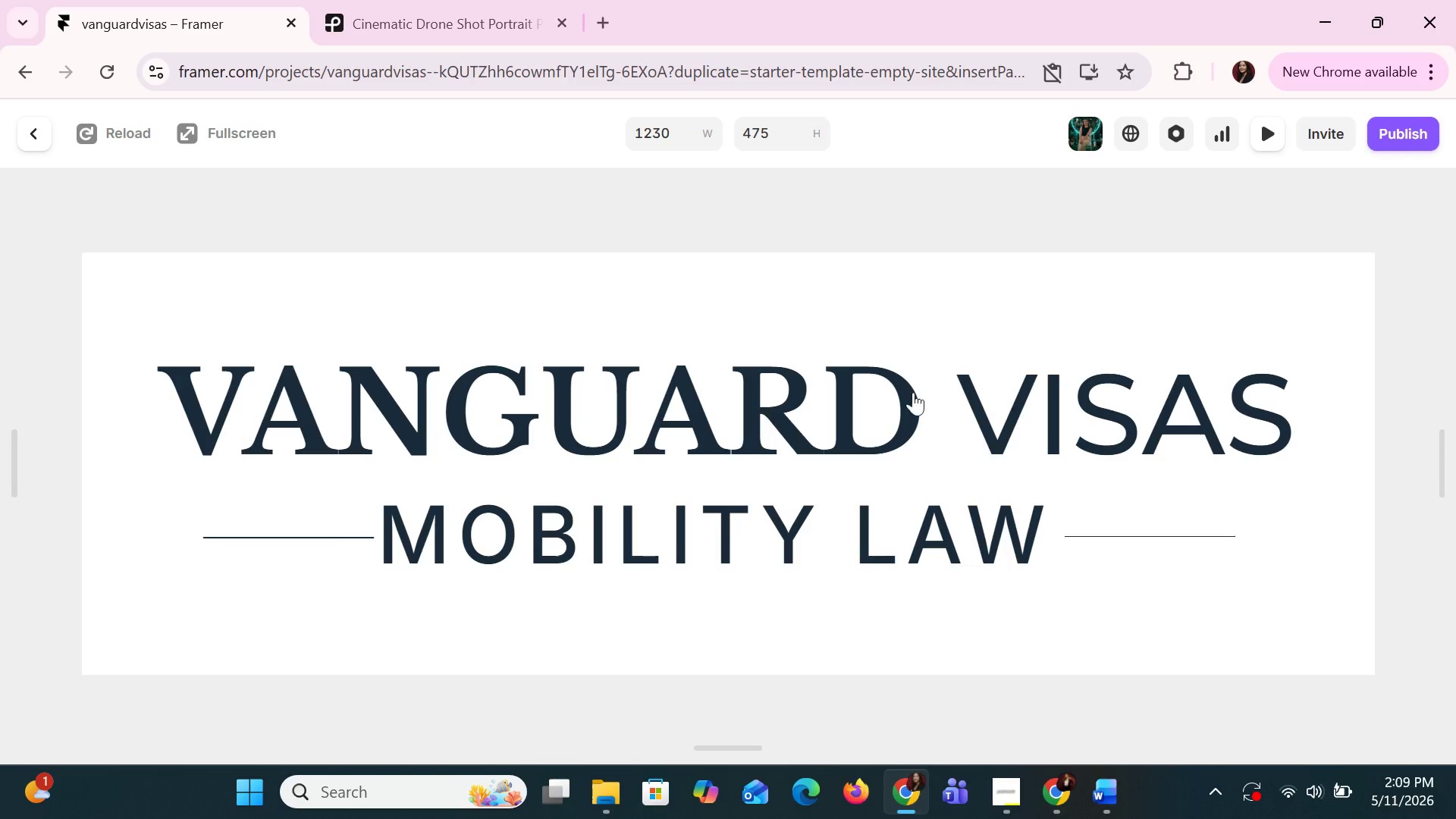 
left_click([908, 403])
 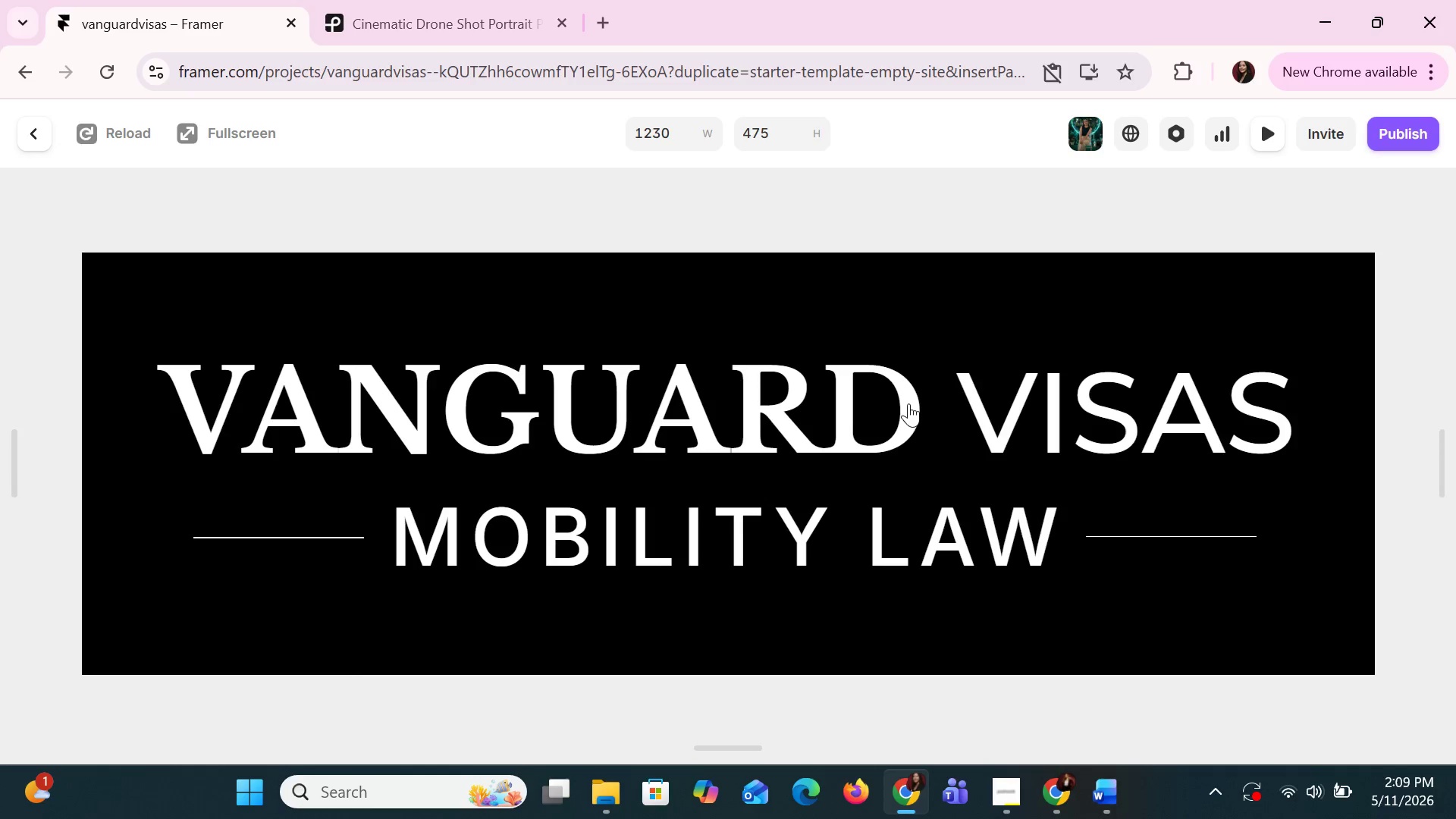 
left_click([908, 403])
 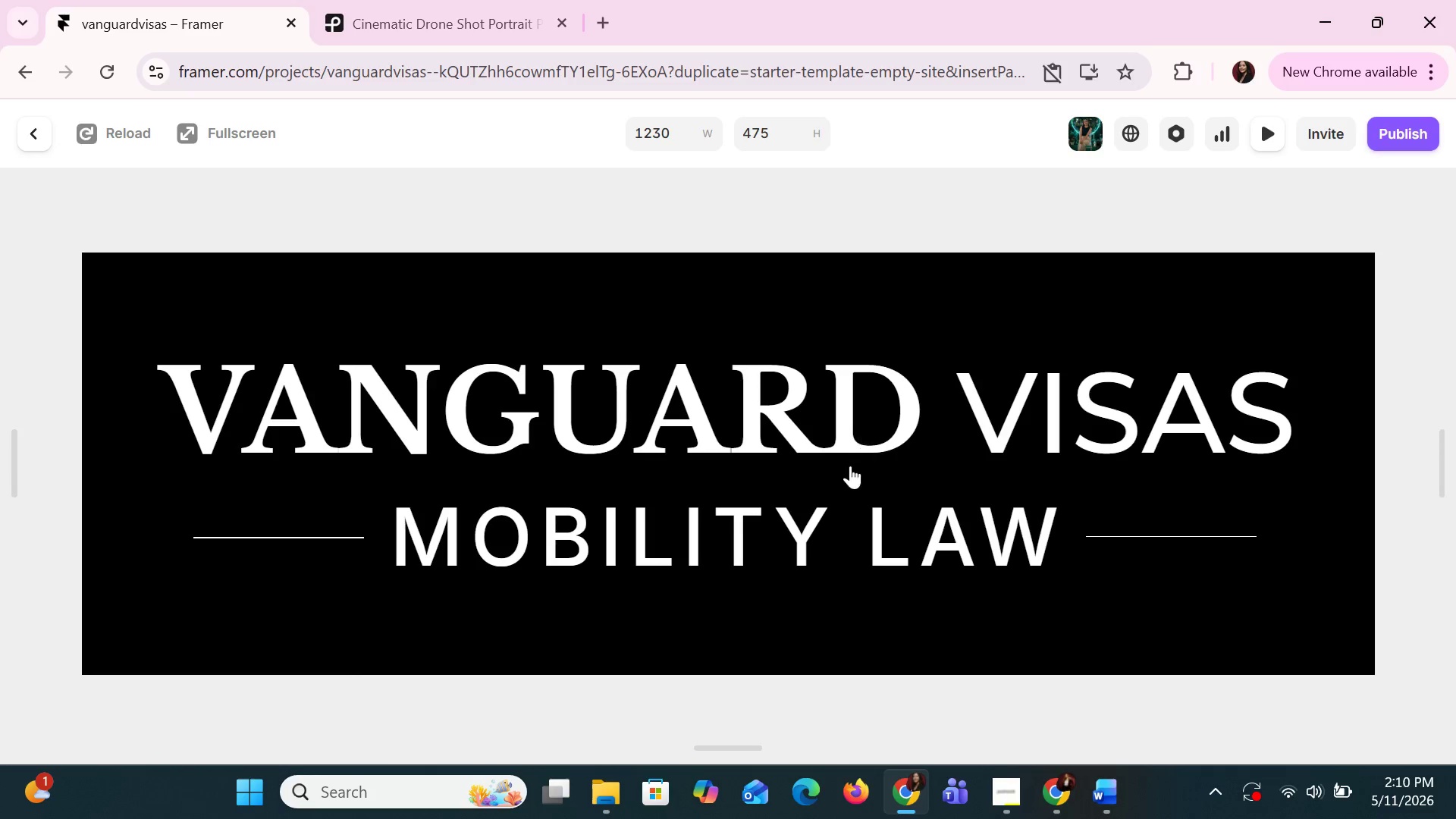 
left_click([843, 500])
 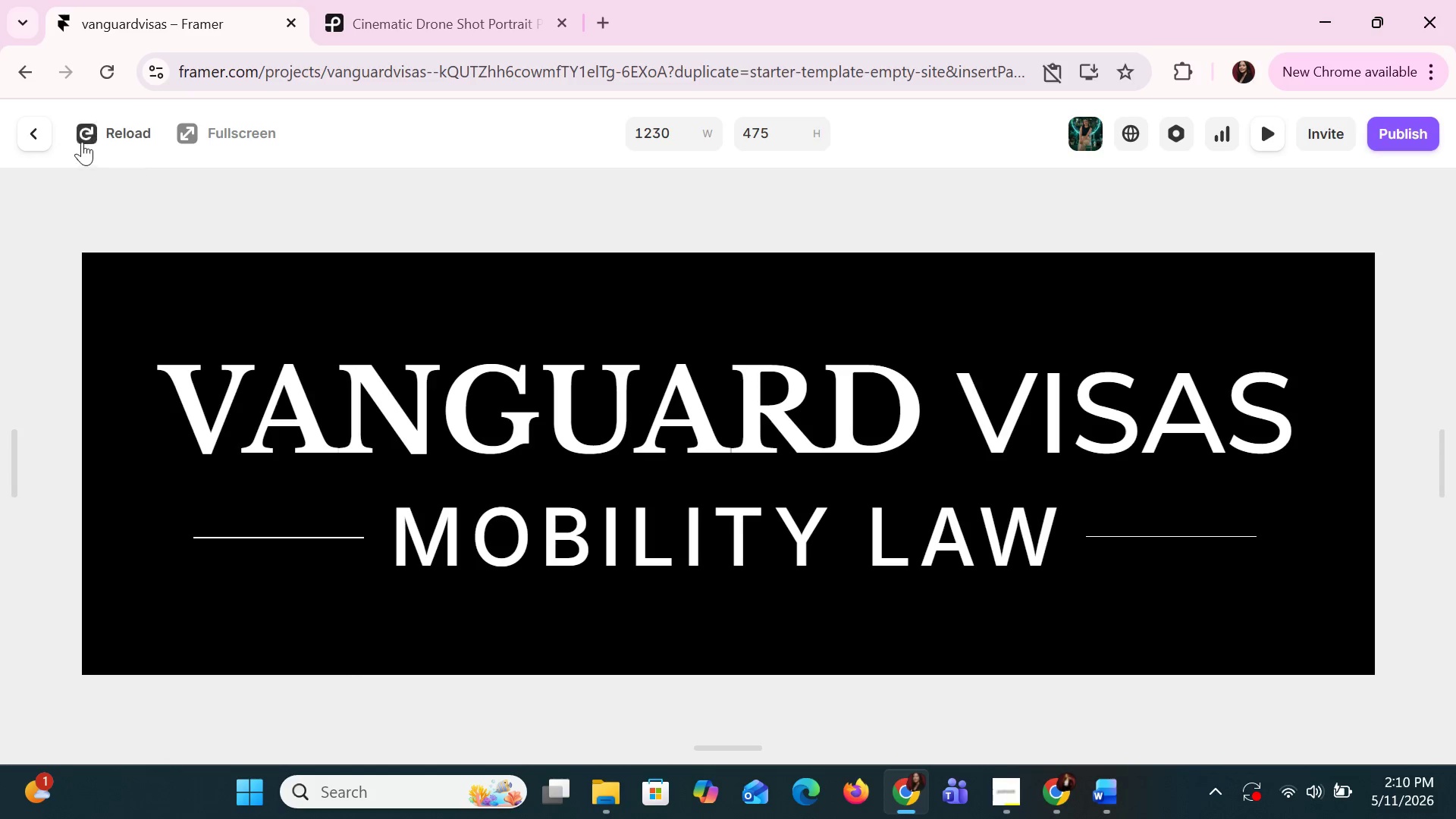 
left_click([40, 134])
 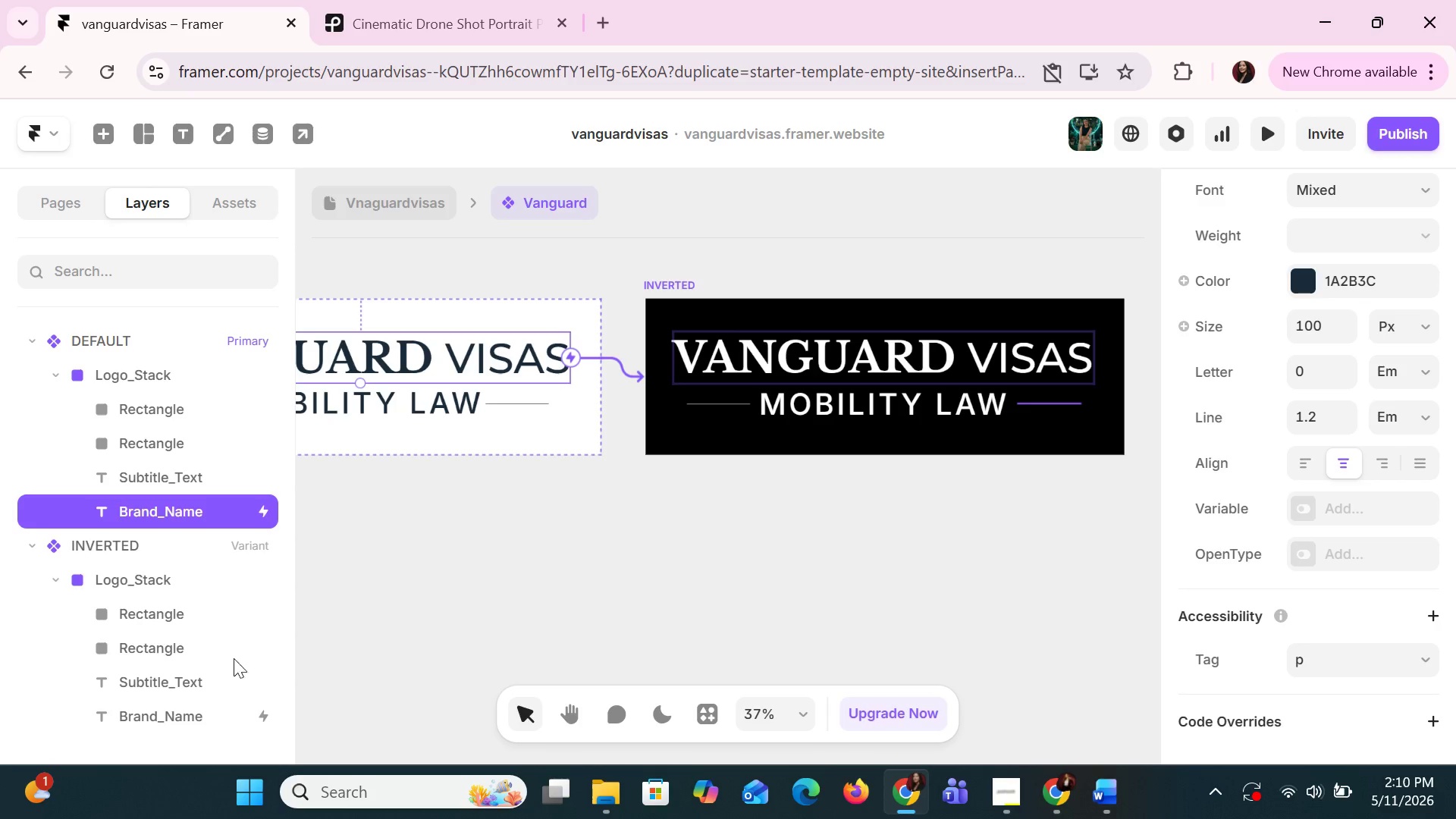 
left_click([262, 719])
 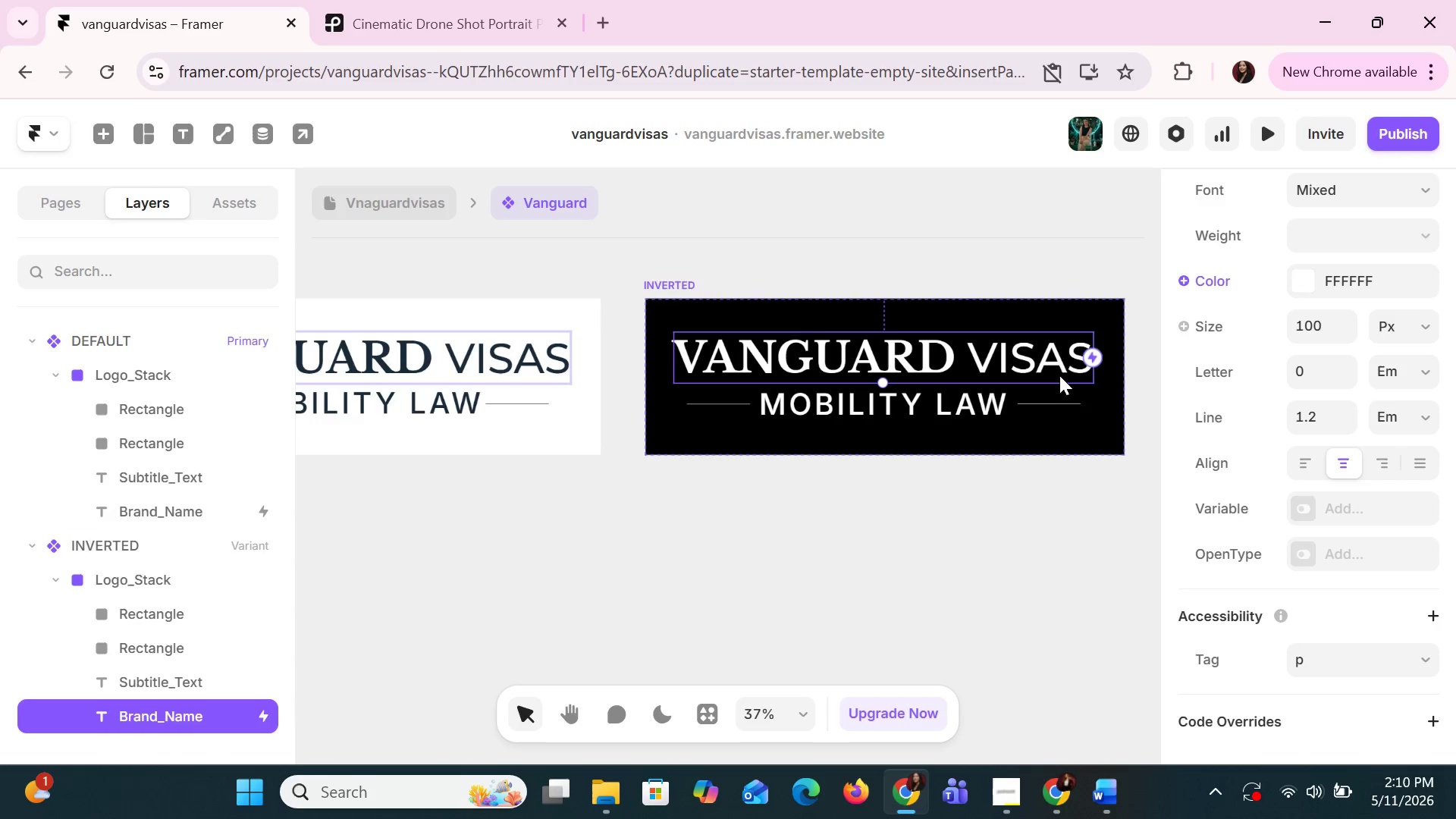 
left_click([1083, 352])
 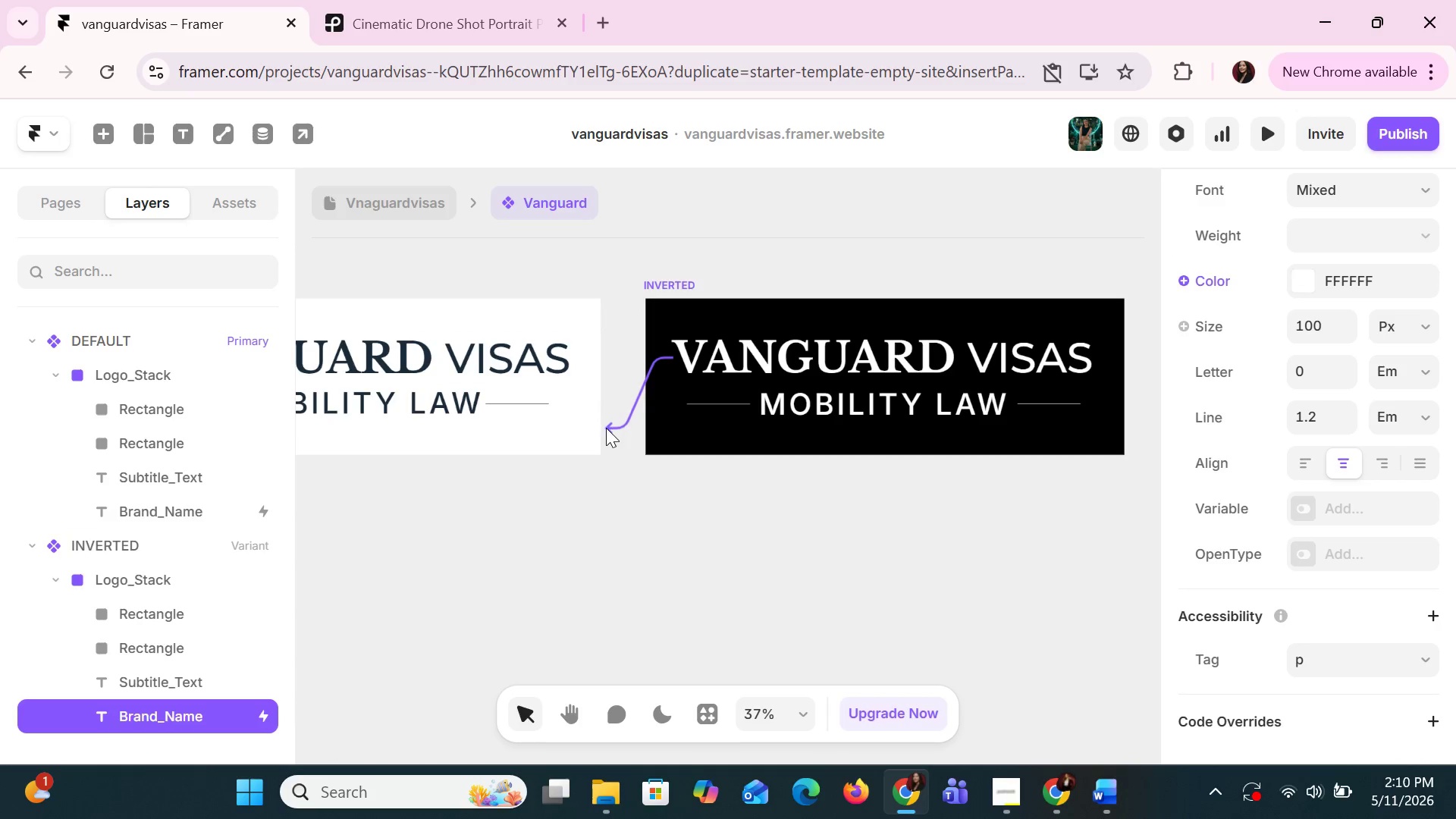 
left_click([606, 428])
 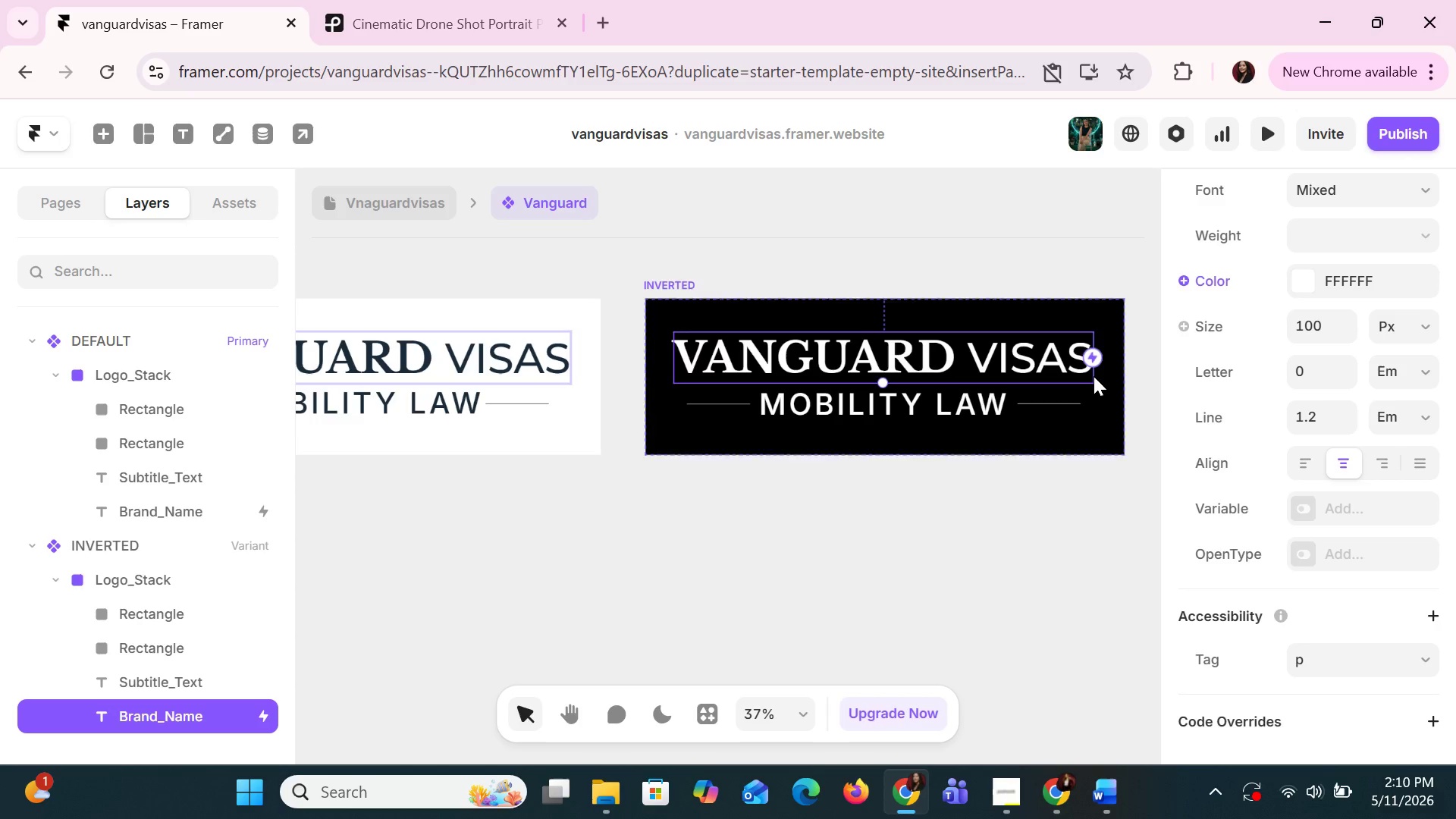 
left_click([1090, 362])
 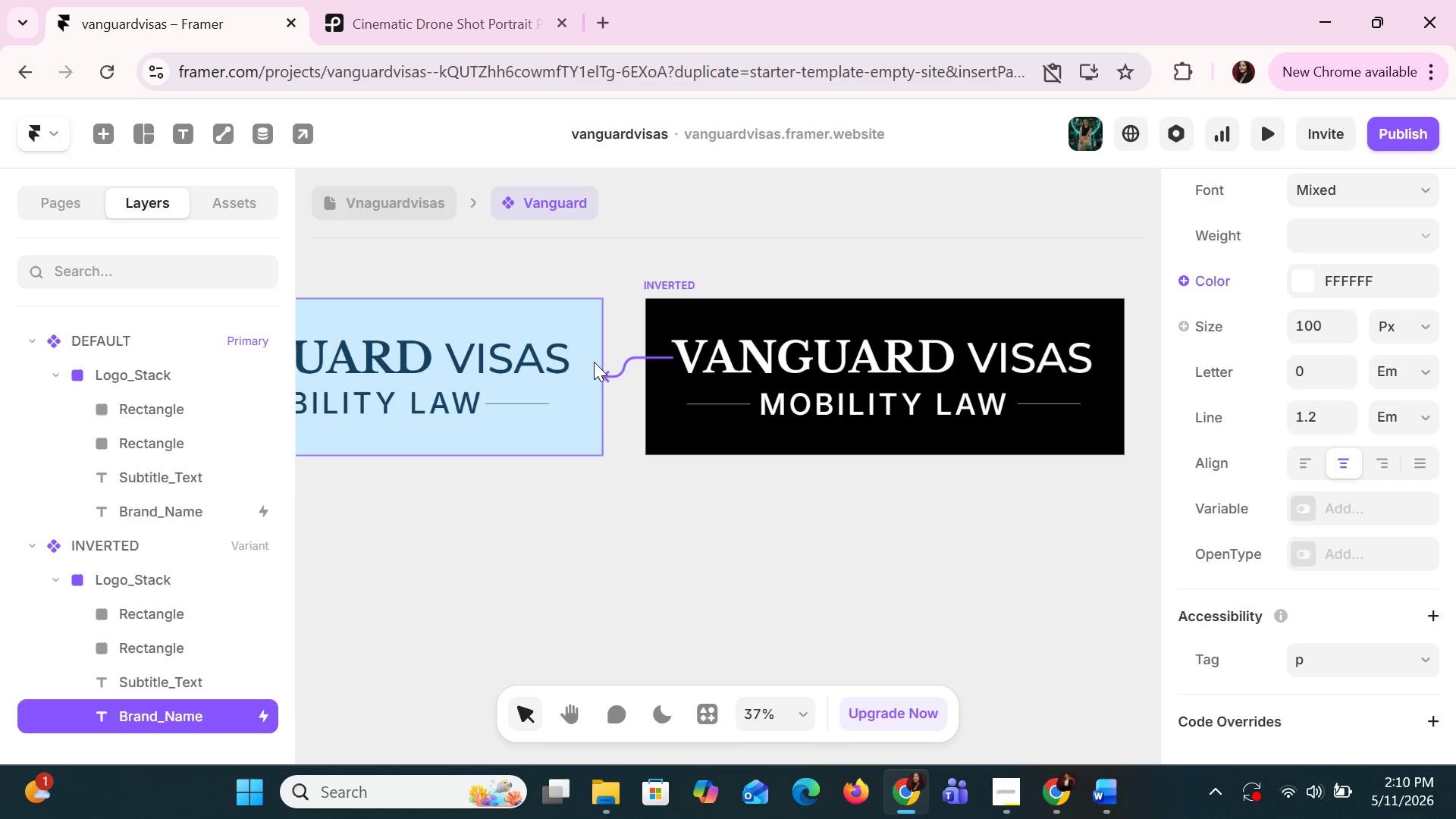 
left_click([594, 362])
 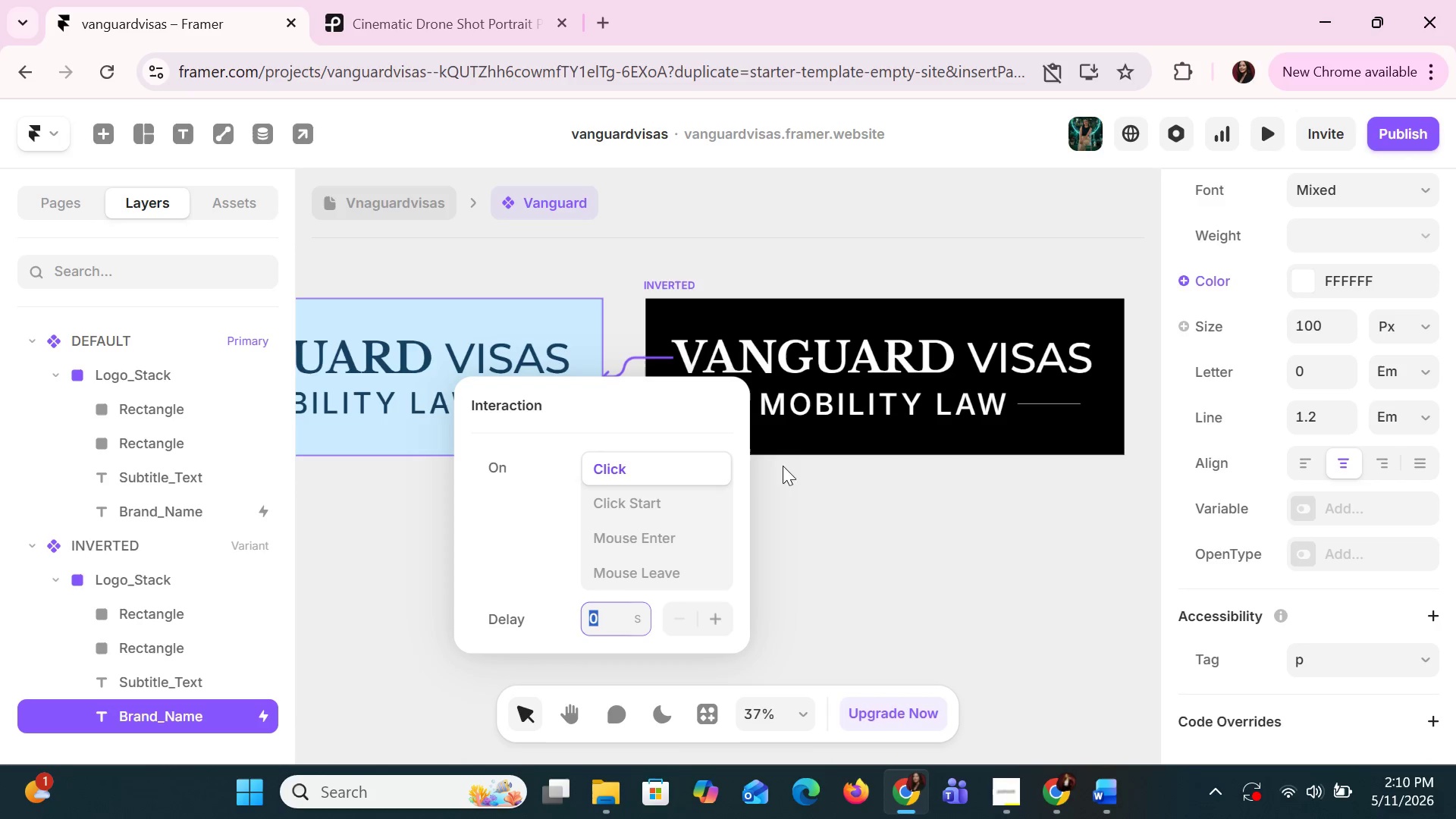 
left_click([875, 506])
 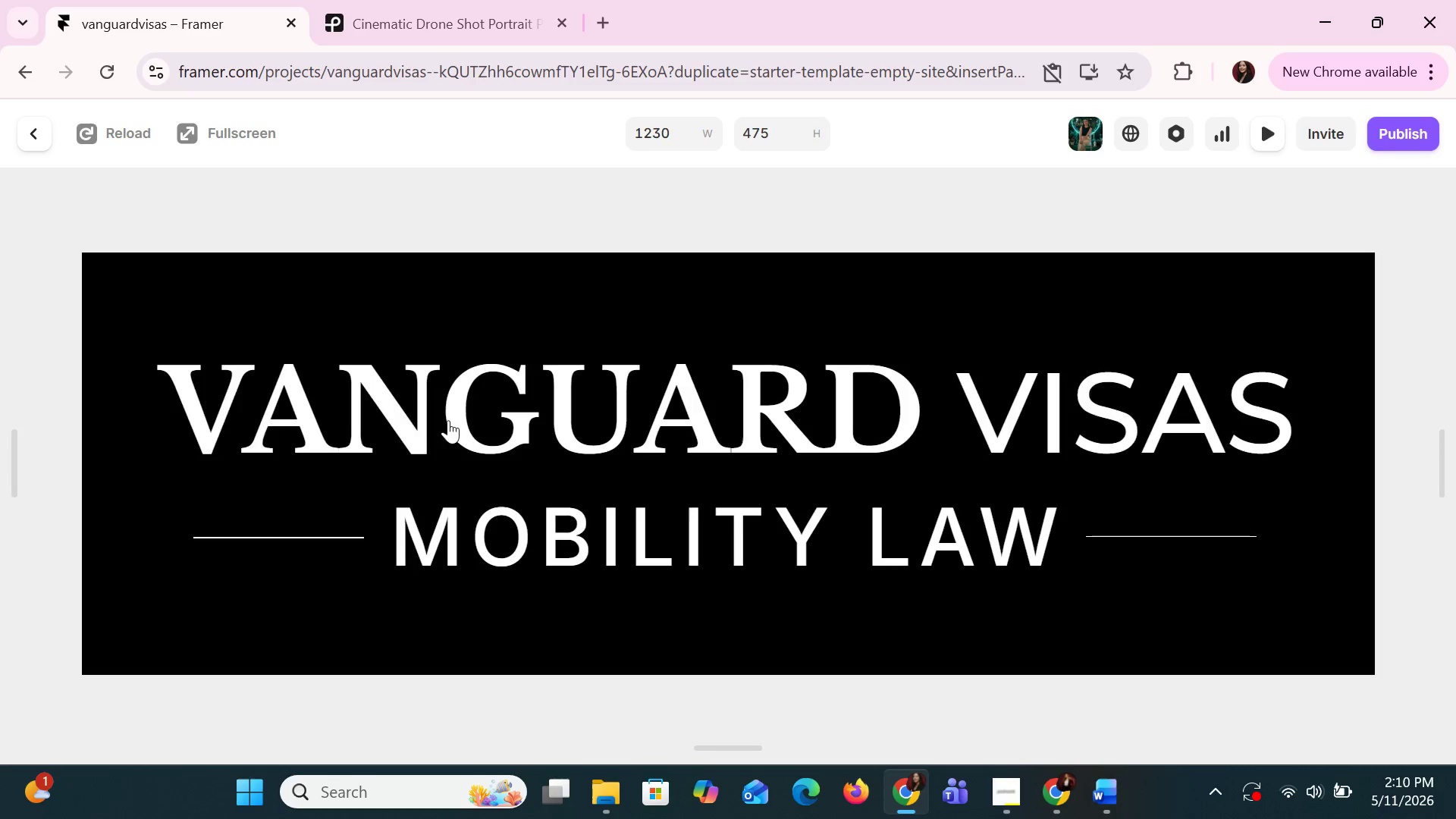 
left_click([448, 420])
 